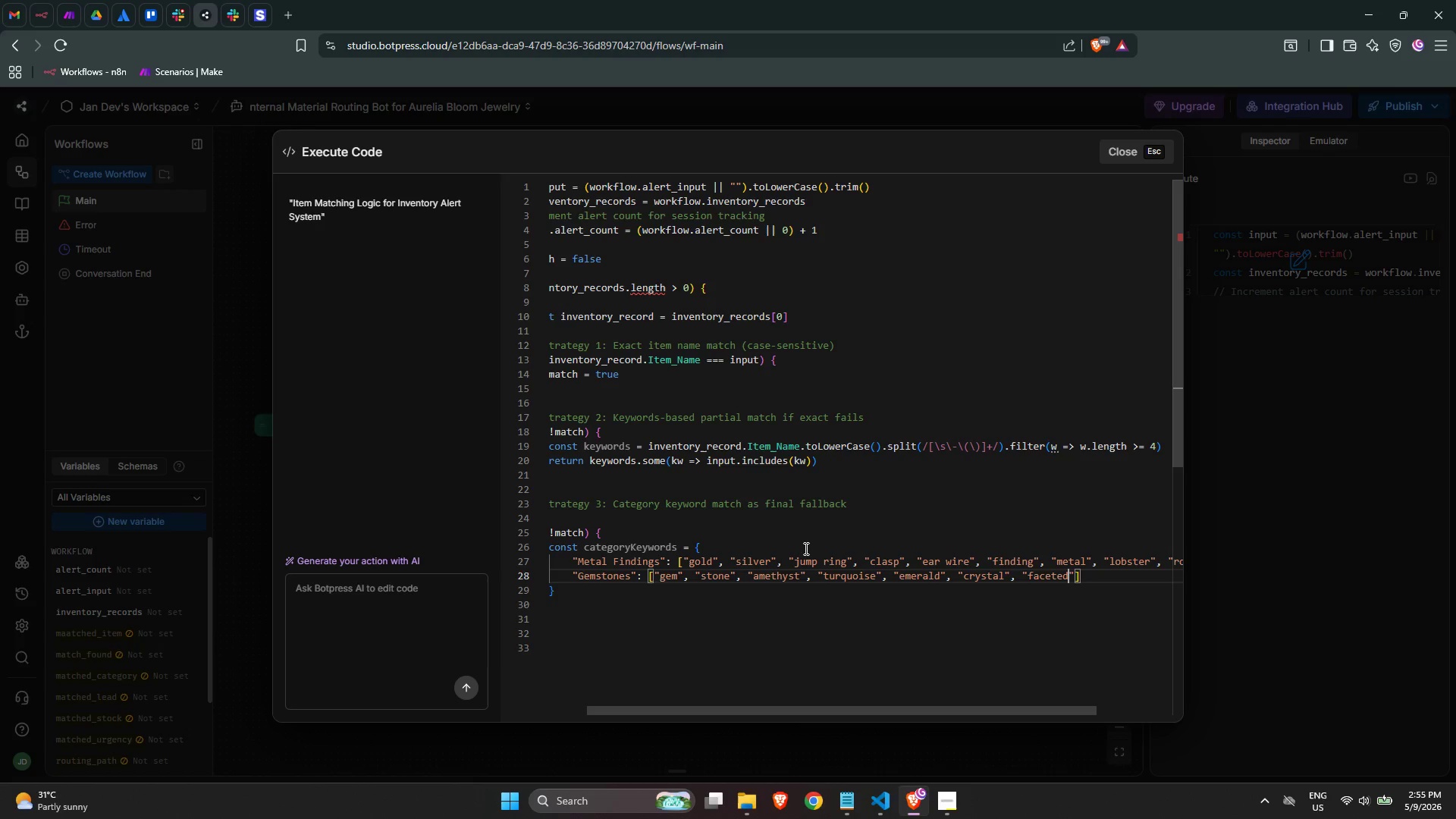 
wait(11.06)
 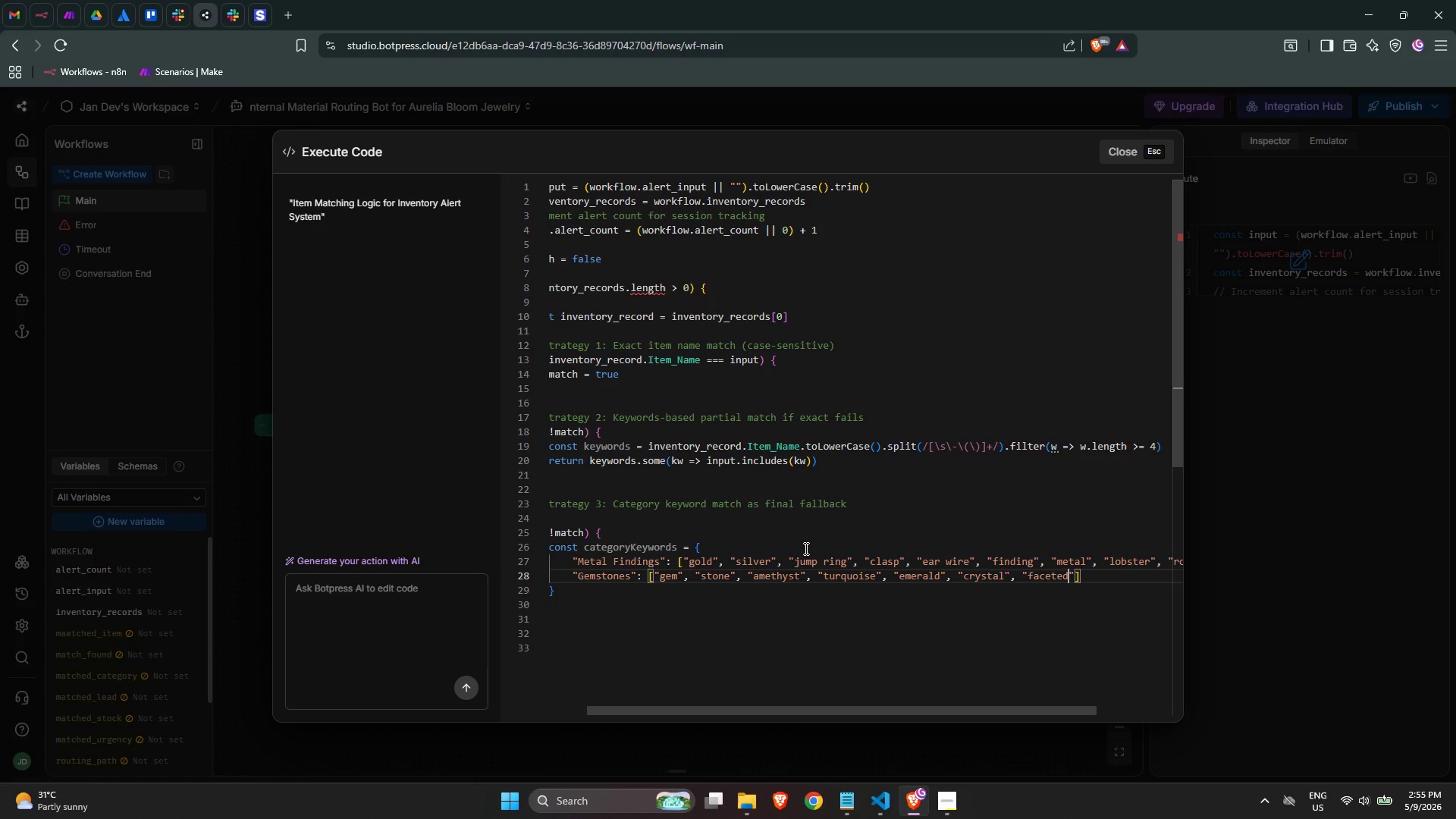 
key(ArrowRight)
 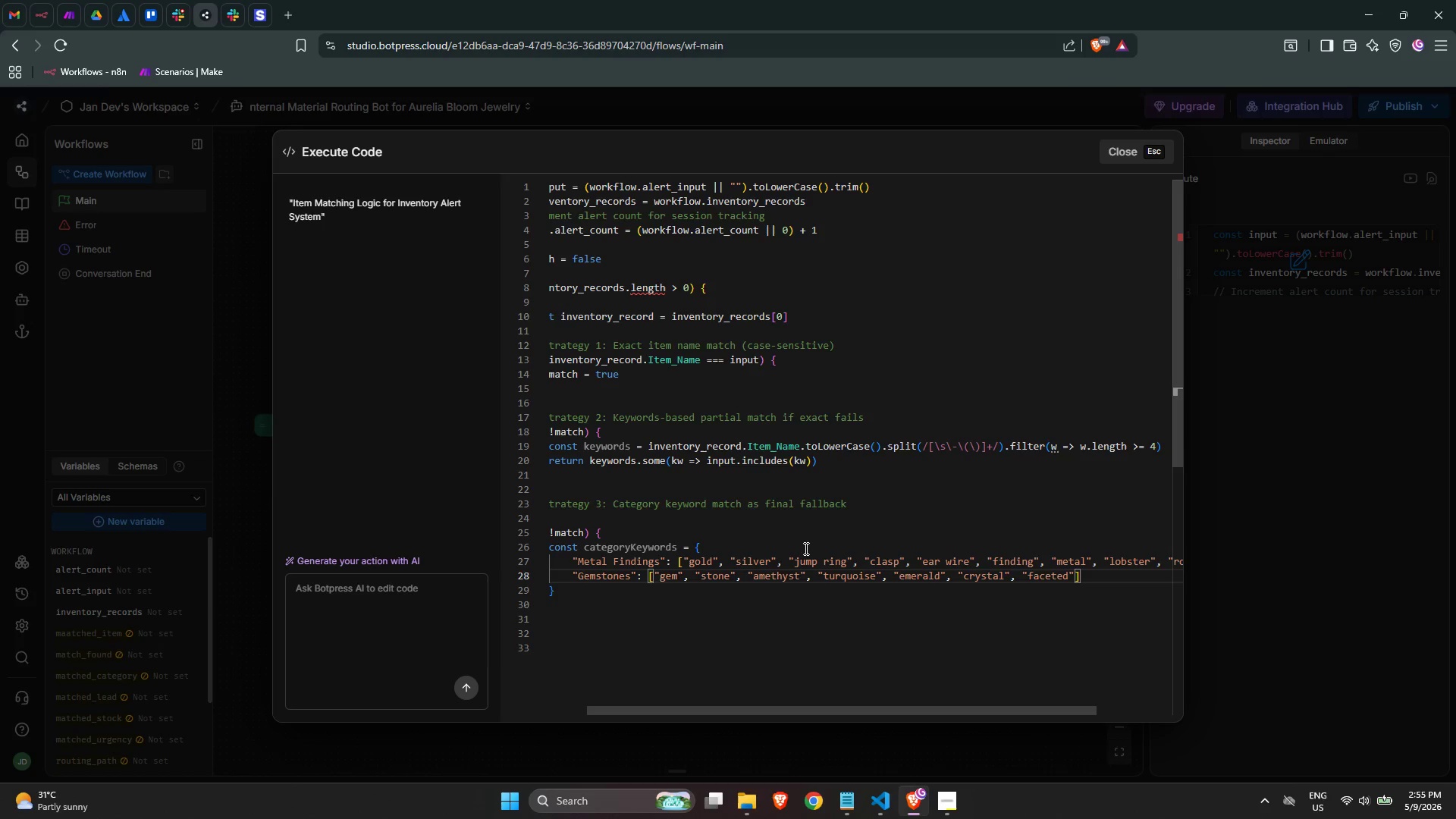 
key(Comma)
 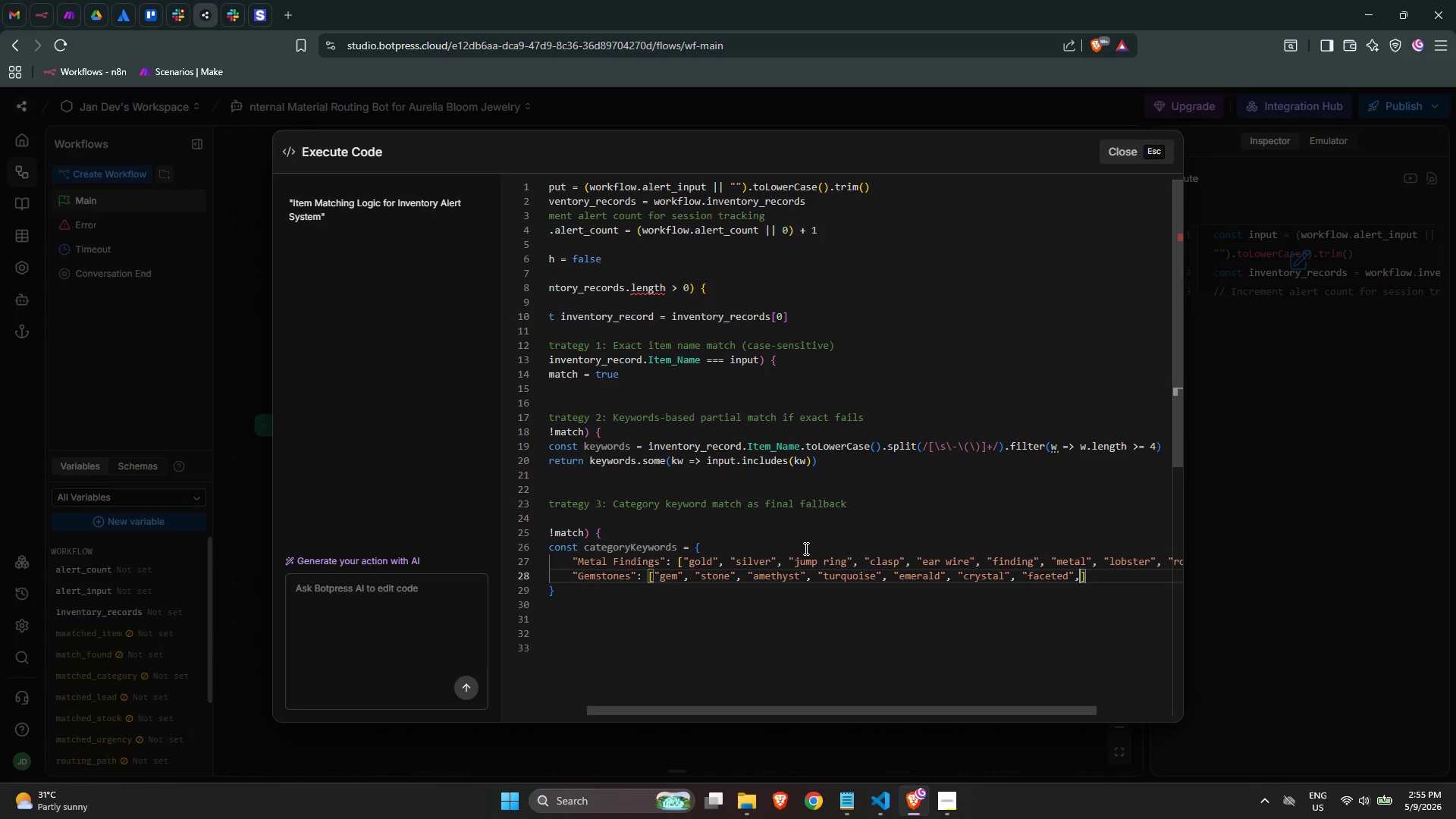 
key(Space)
 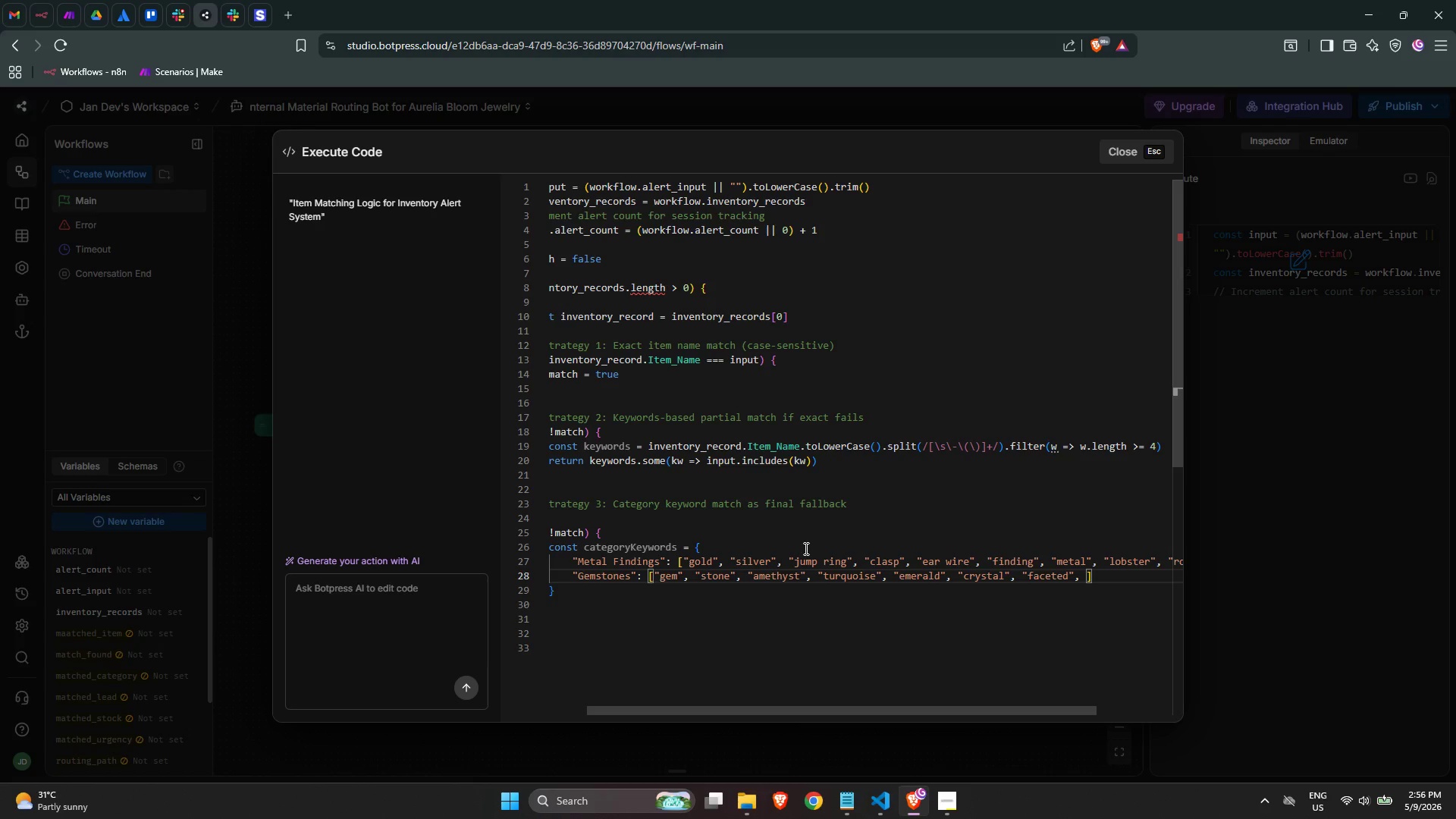 
wait(7.81)
 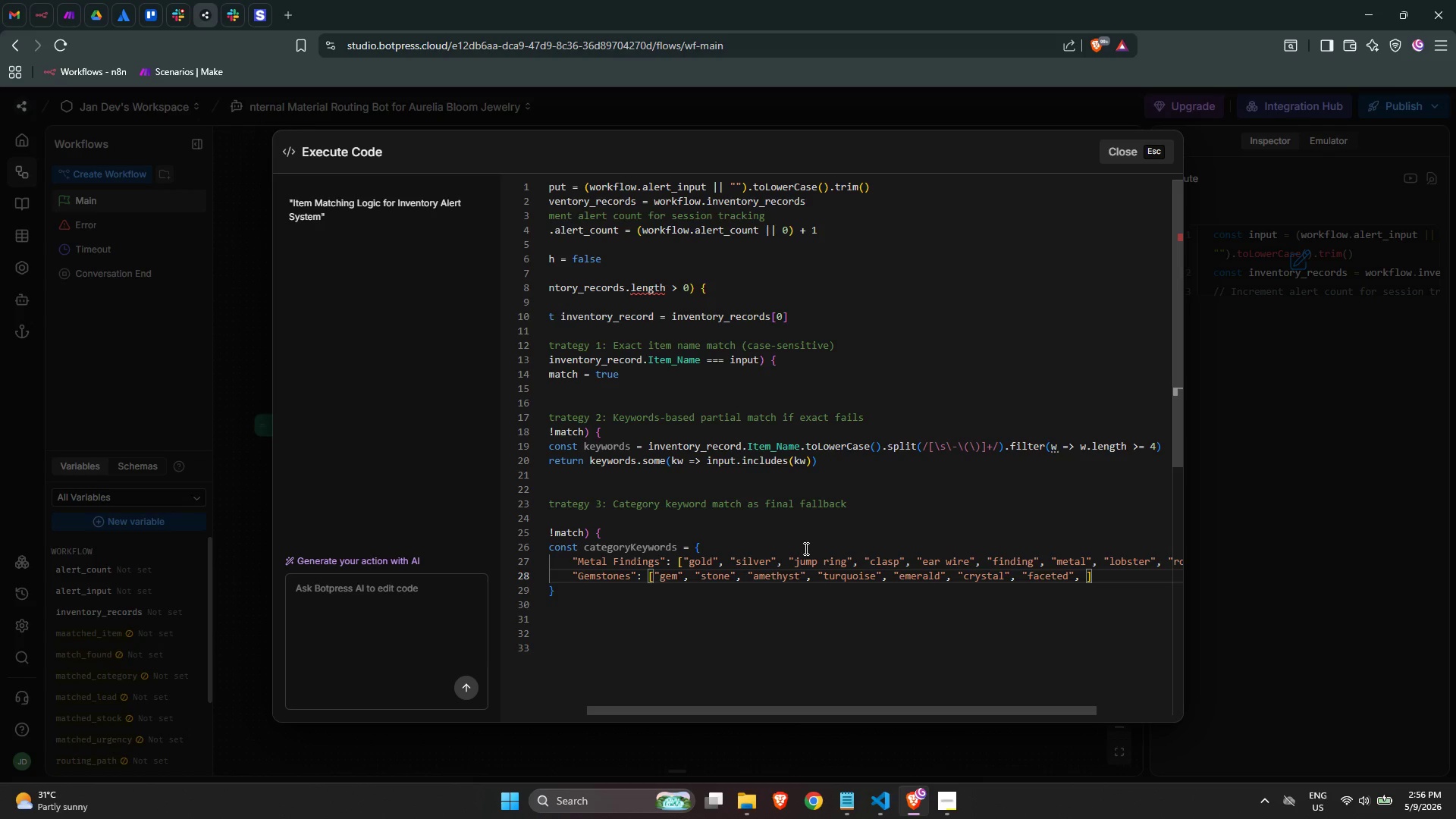 
type(""saphi)
key(Backspace)
key(Backspace)
key(Backspace)
key(Backspace)
key(Backspace)
 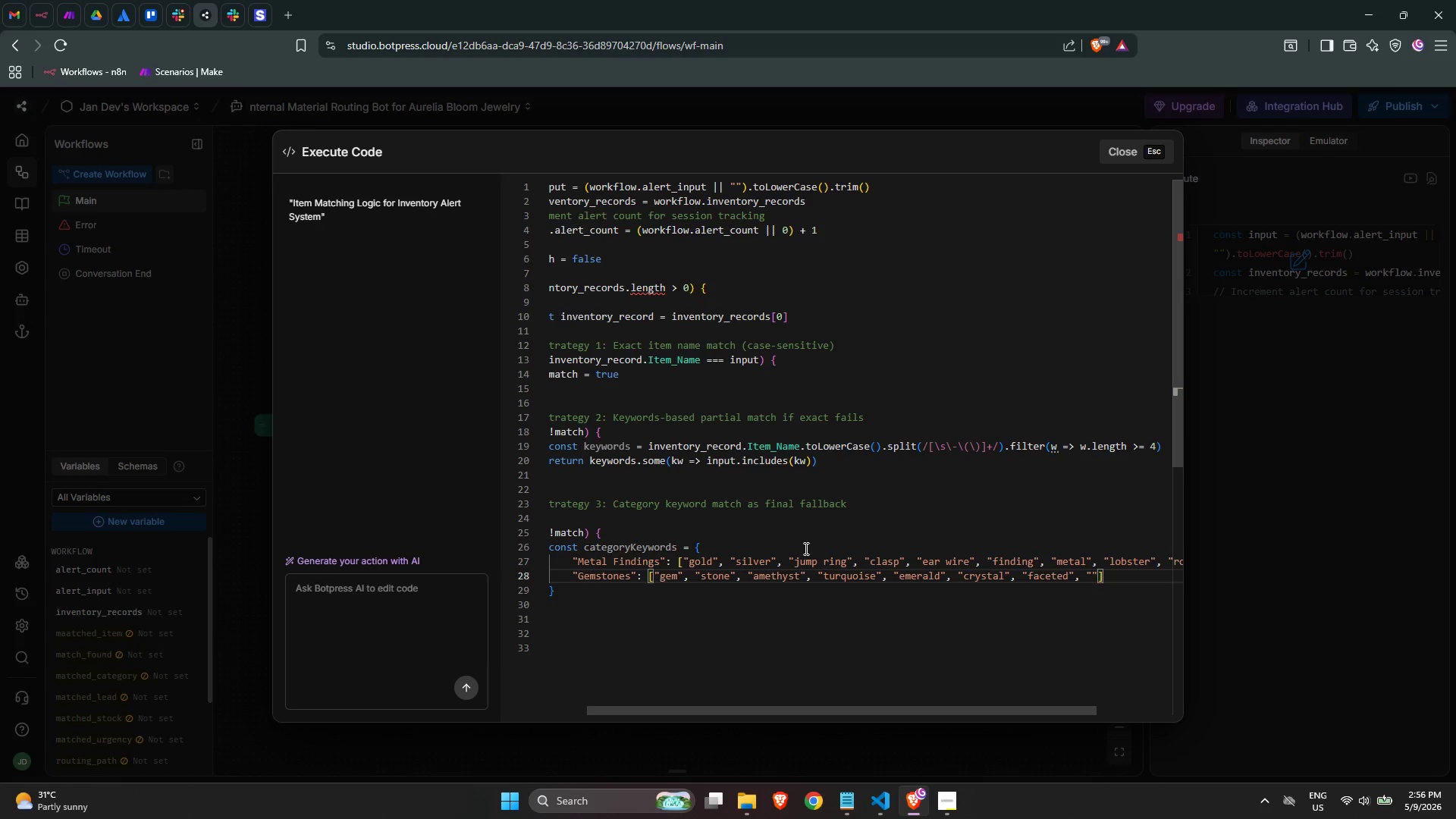 
key(ArrowLeft)
 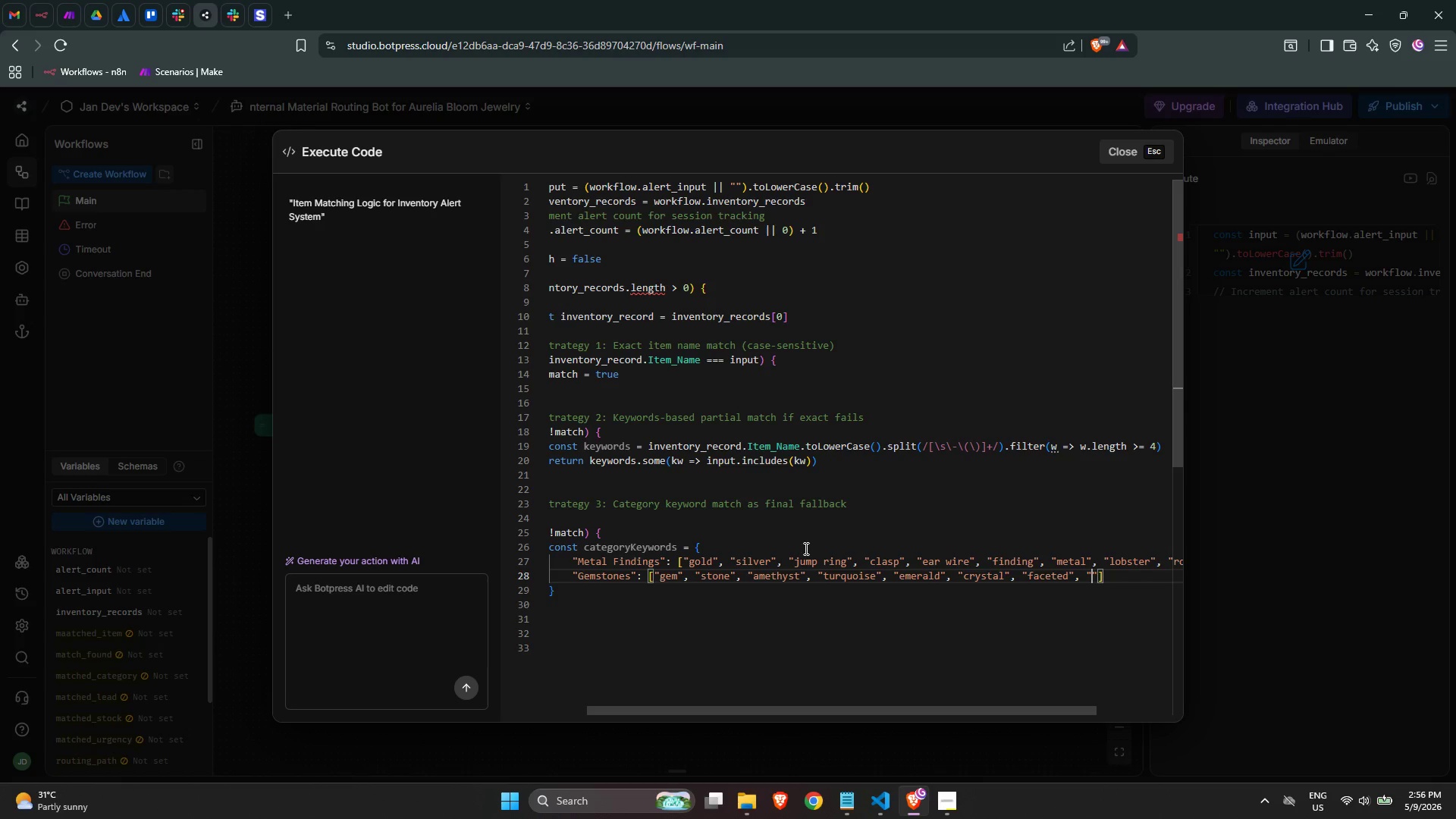 
type(saphire)
 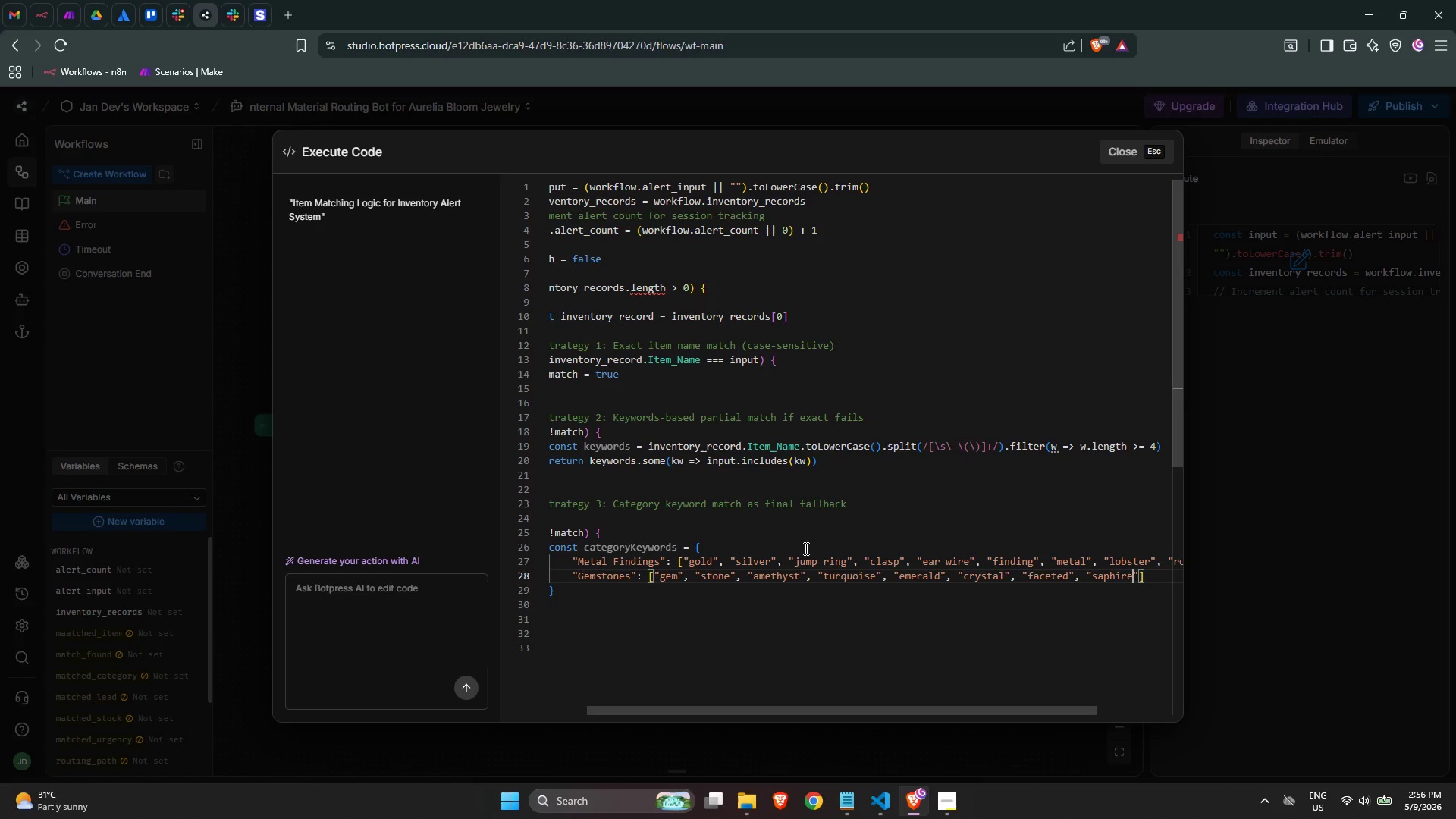 
key(ArrowRight)
 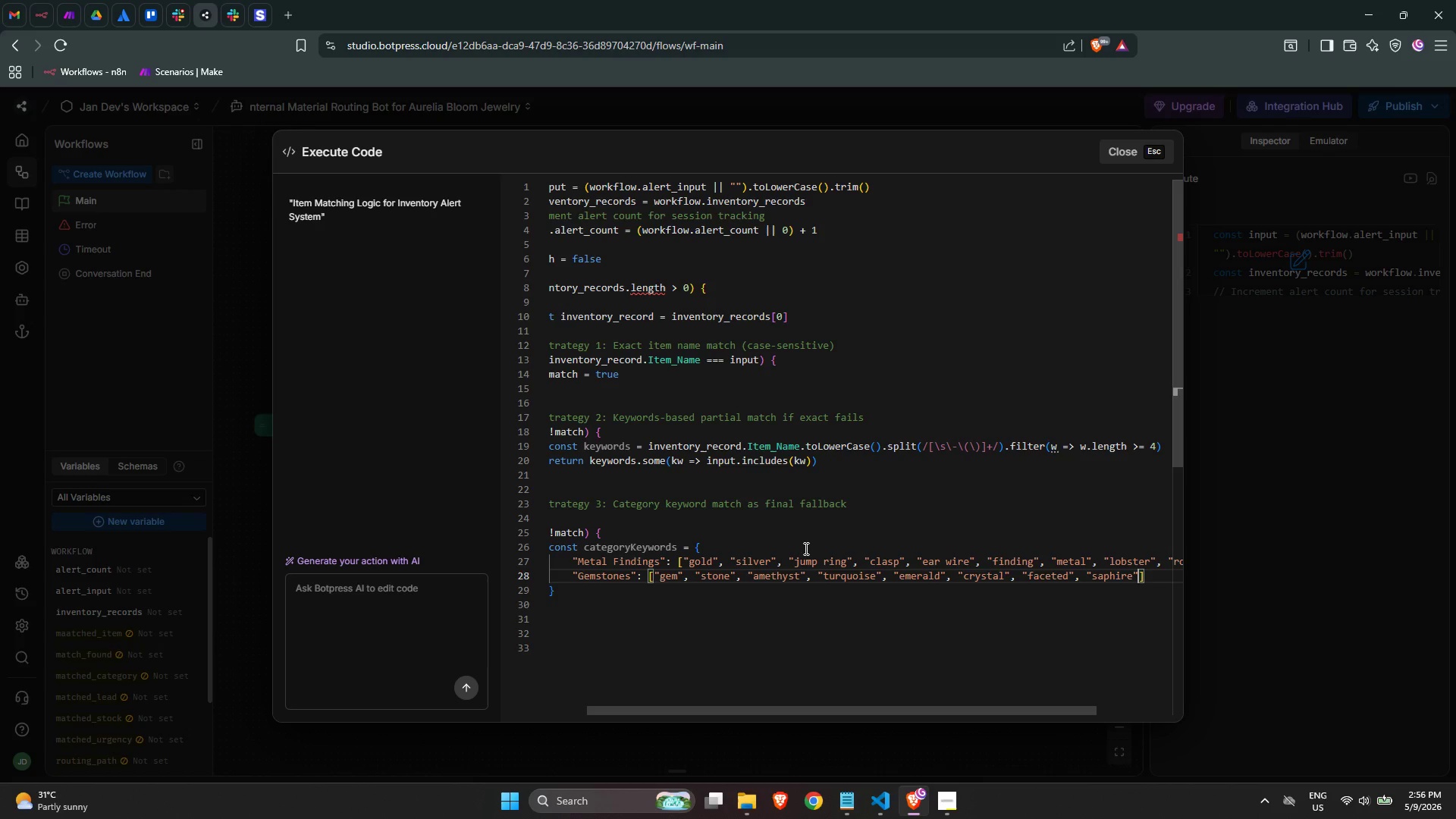 
type(, "ruby)
 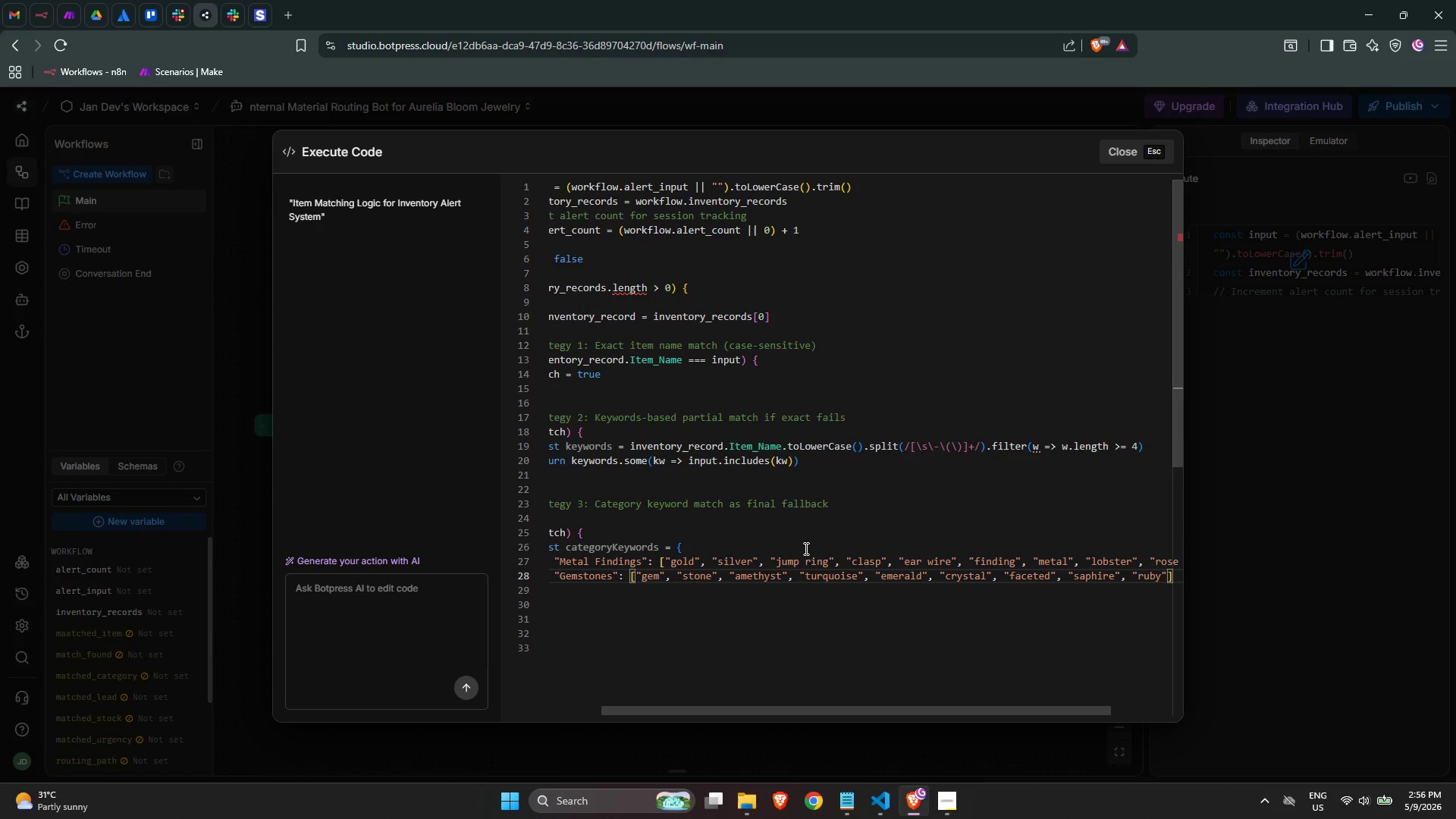 
key(ArrowRight)
 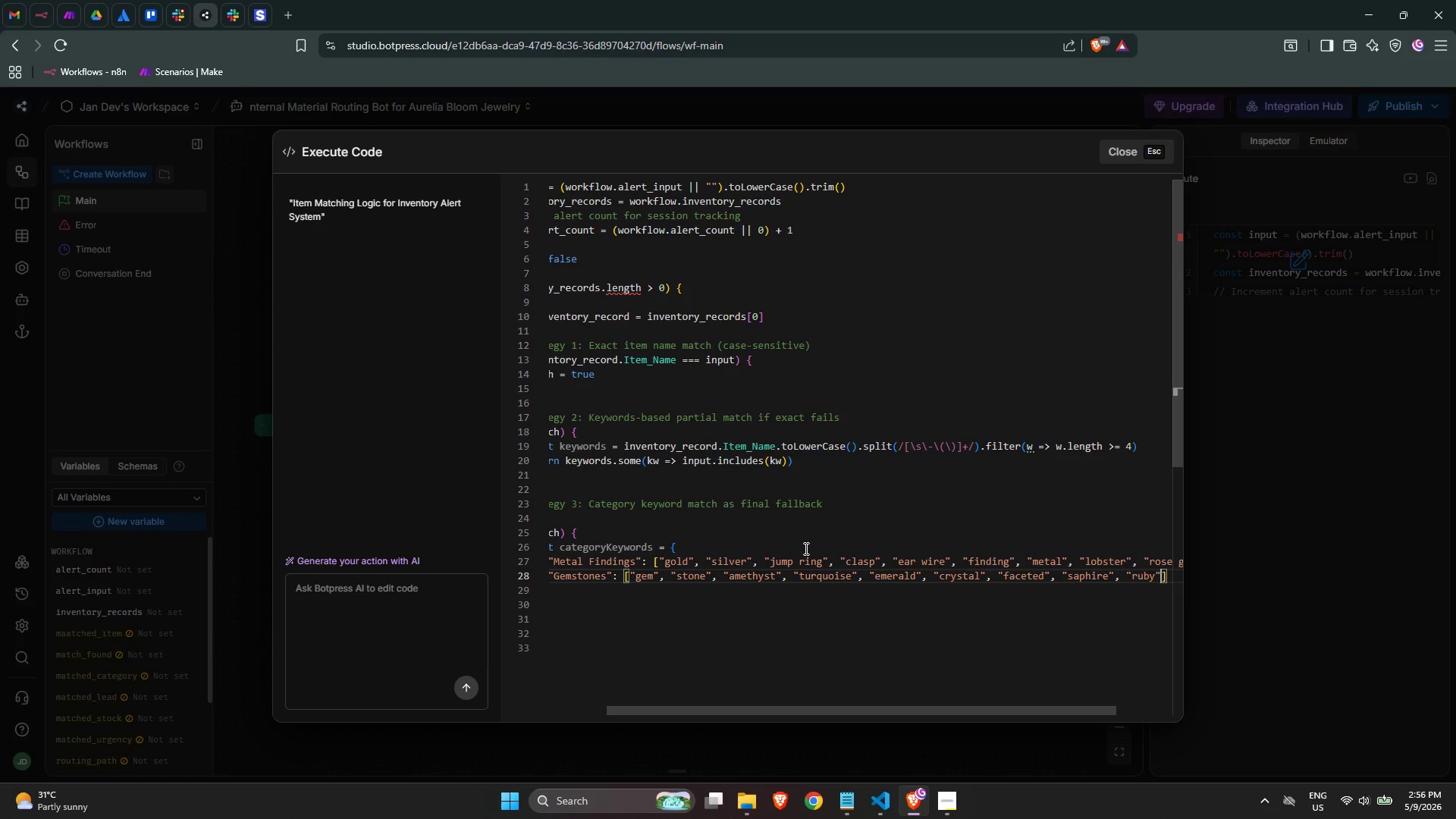 
key(Comma)
 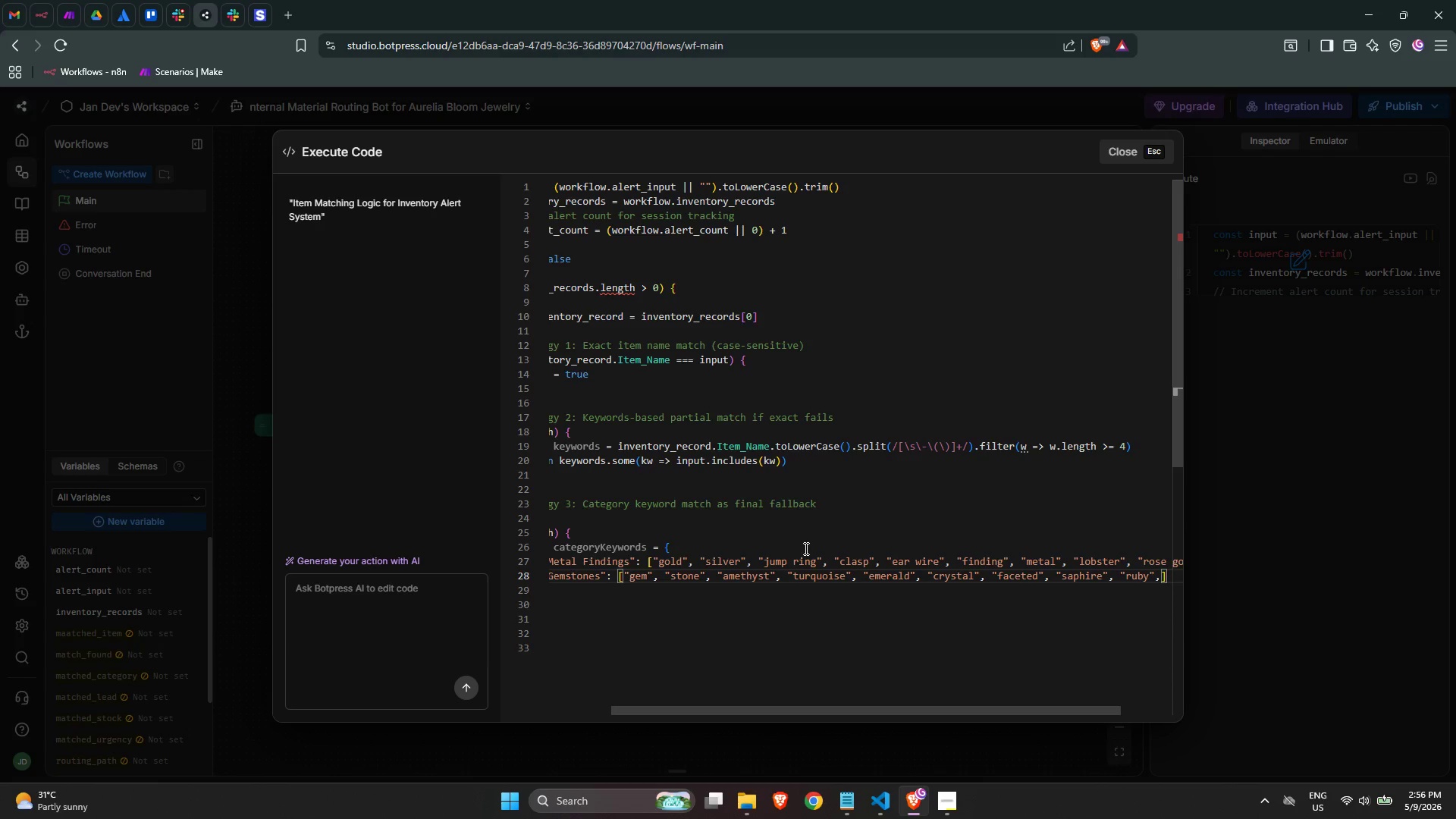 
type( "opal)
 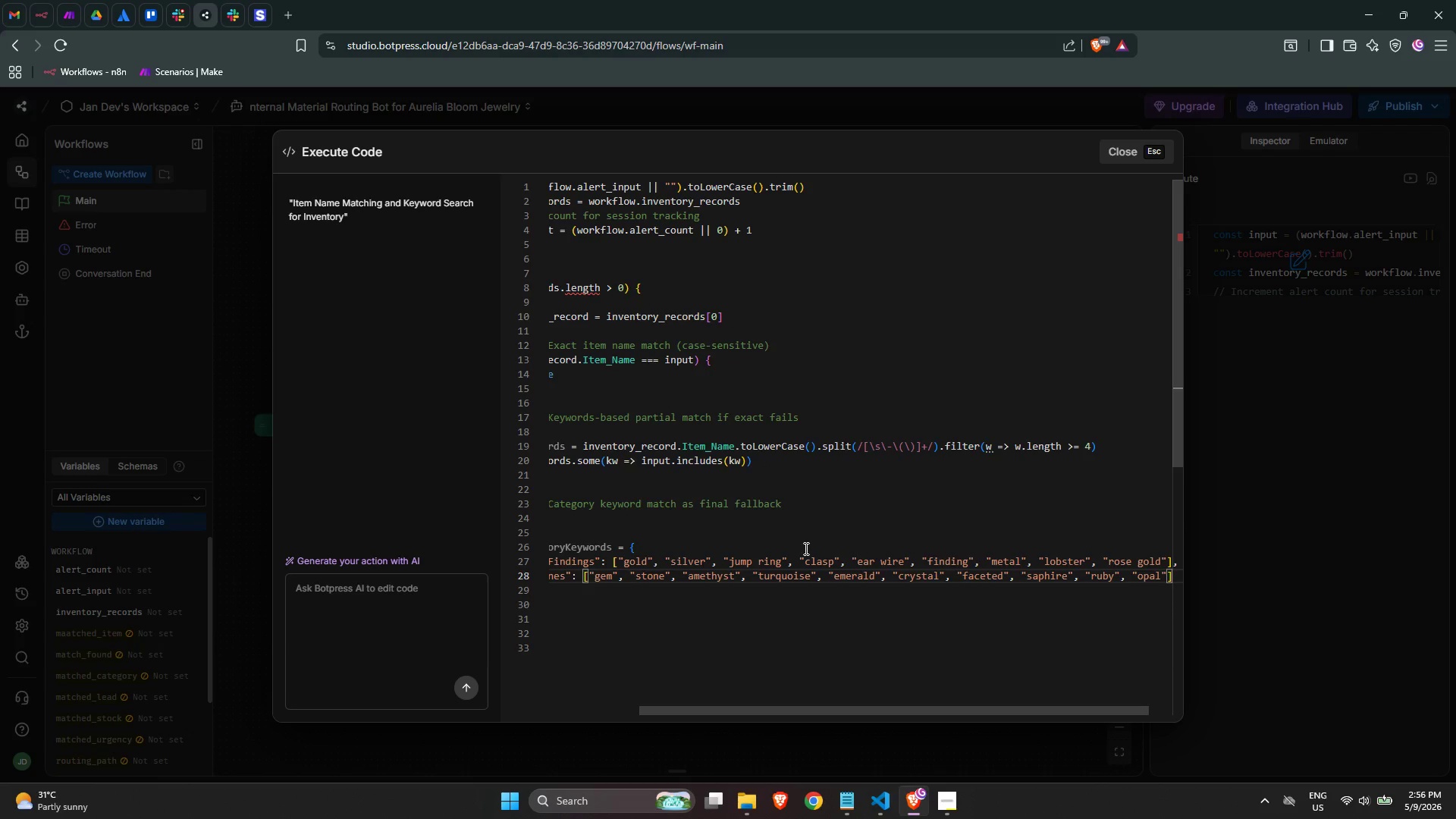 
key(ArrowRight)
 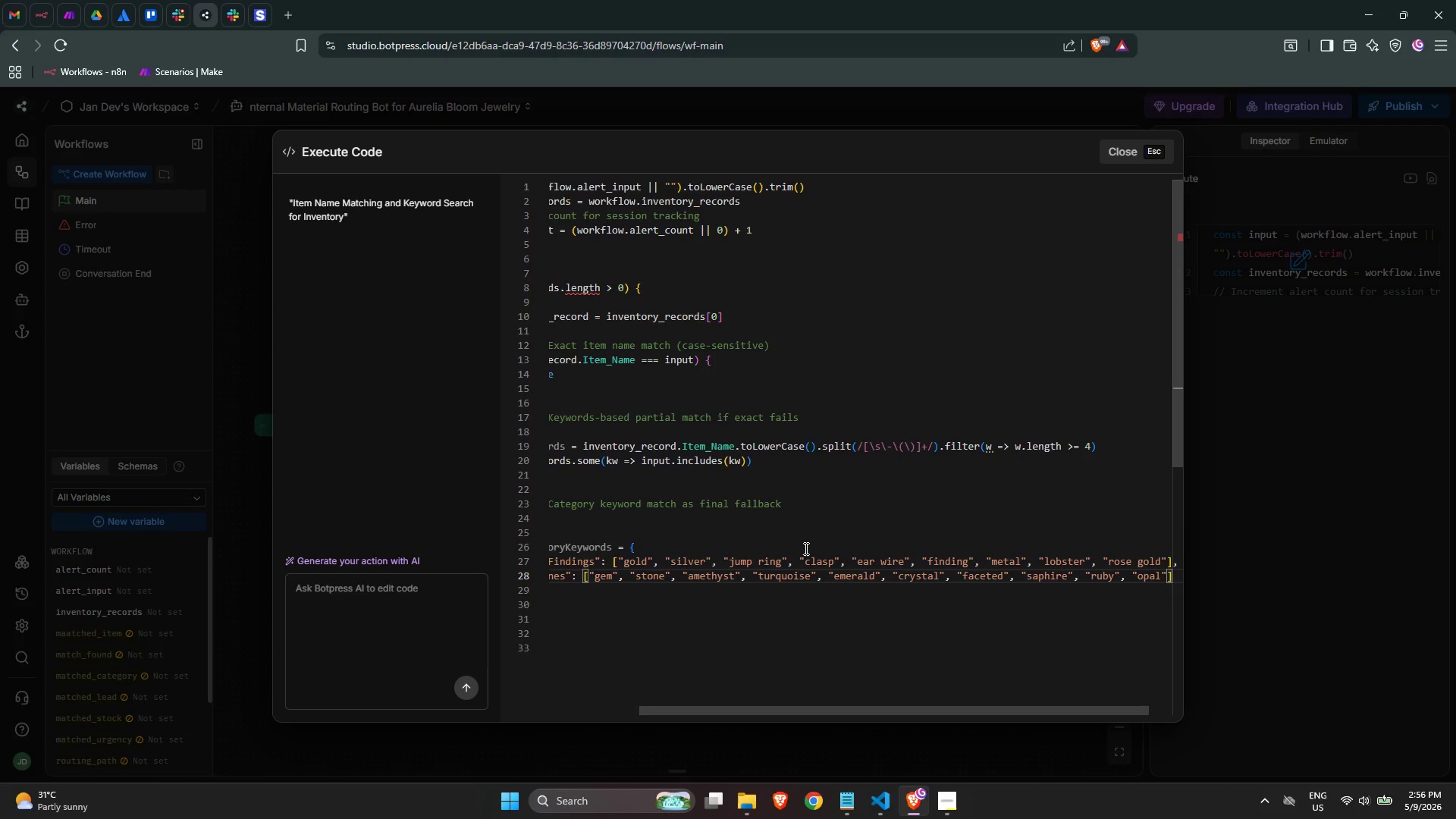 
key(ArrowUp)
 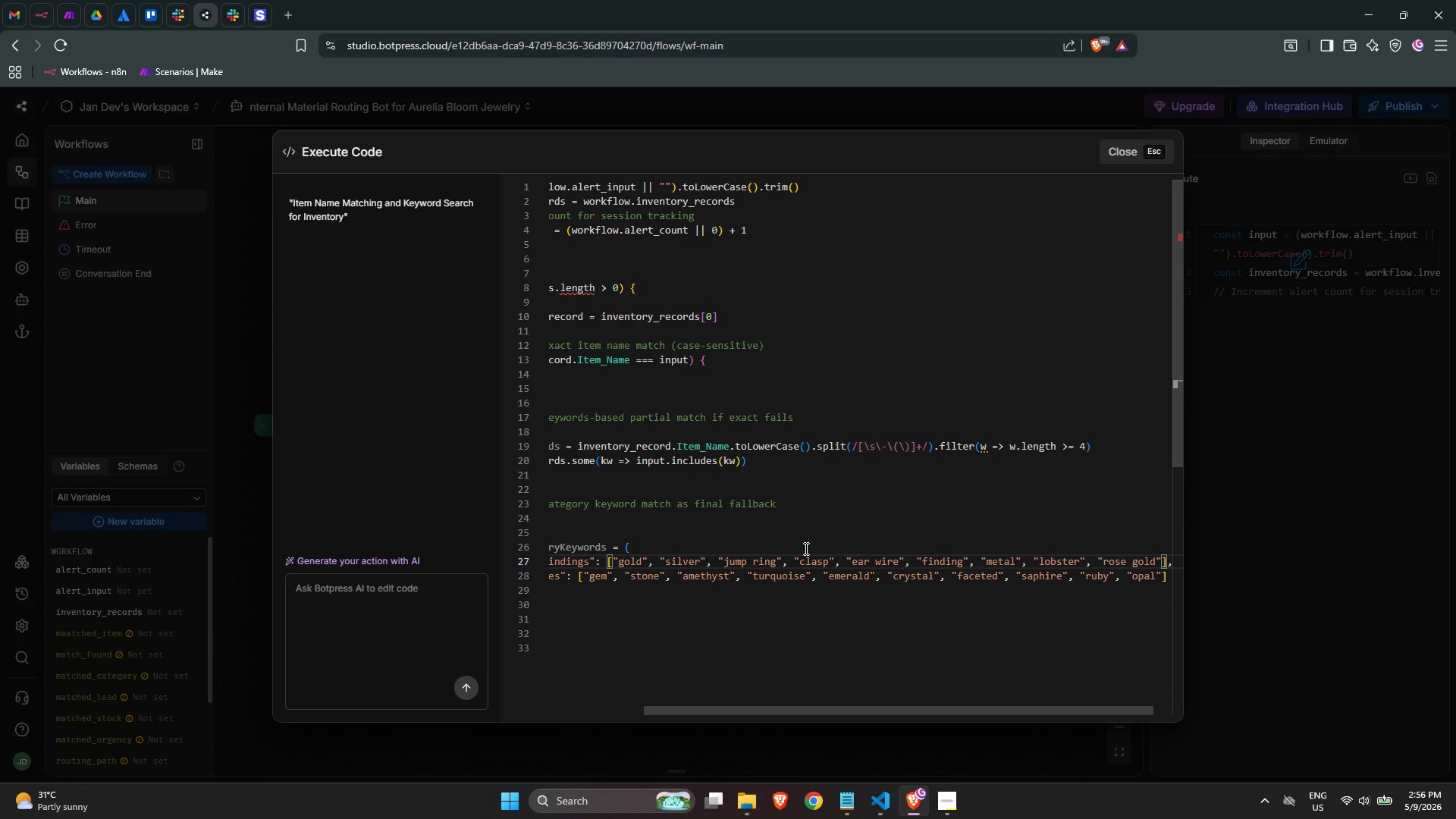 
key(ArrowLeft)
 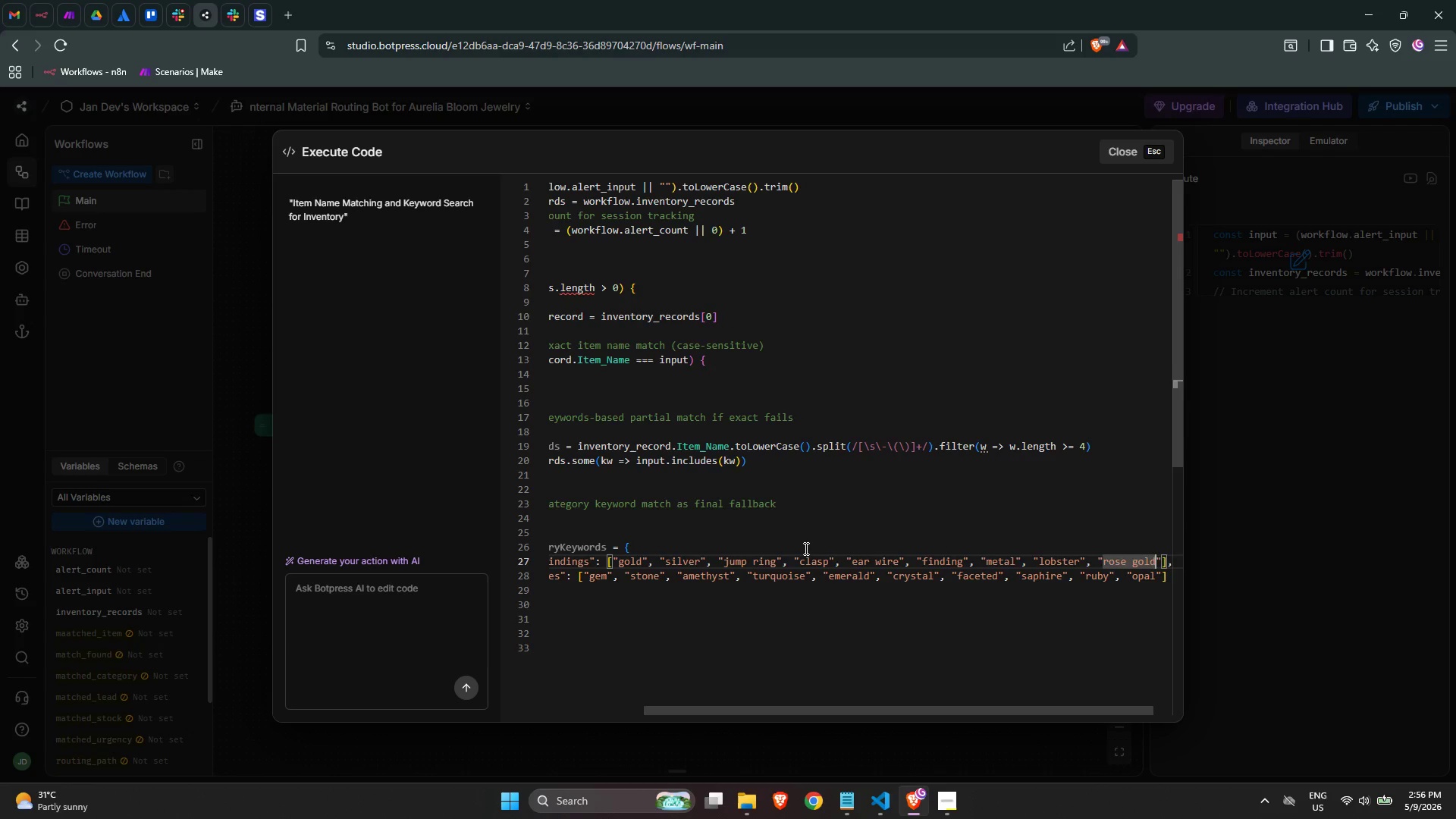 
key(ArrowDown)
 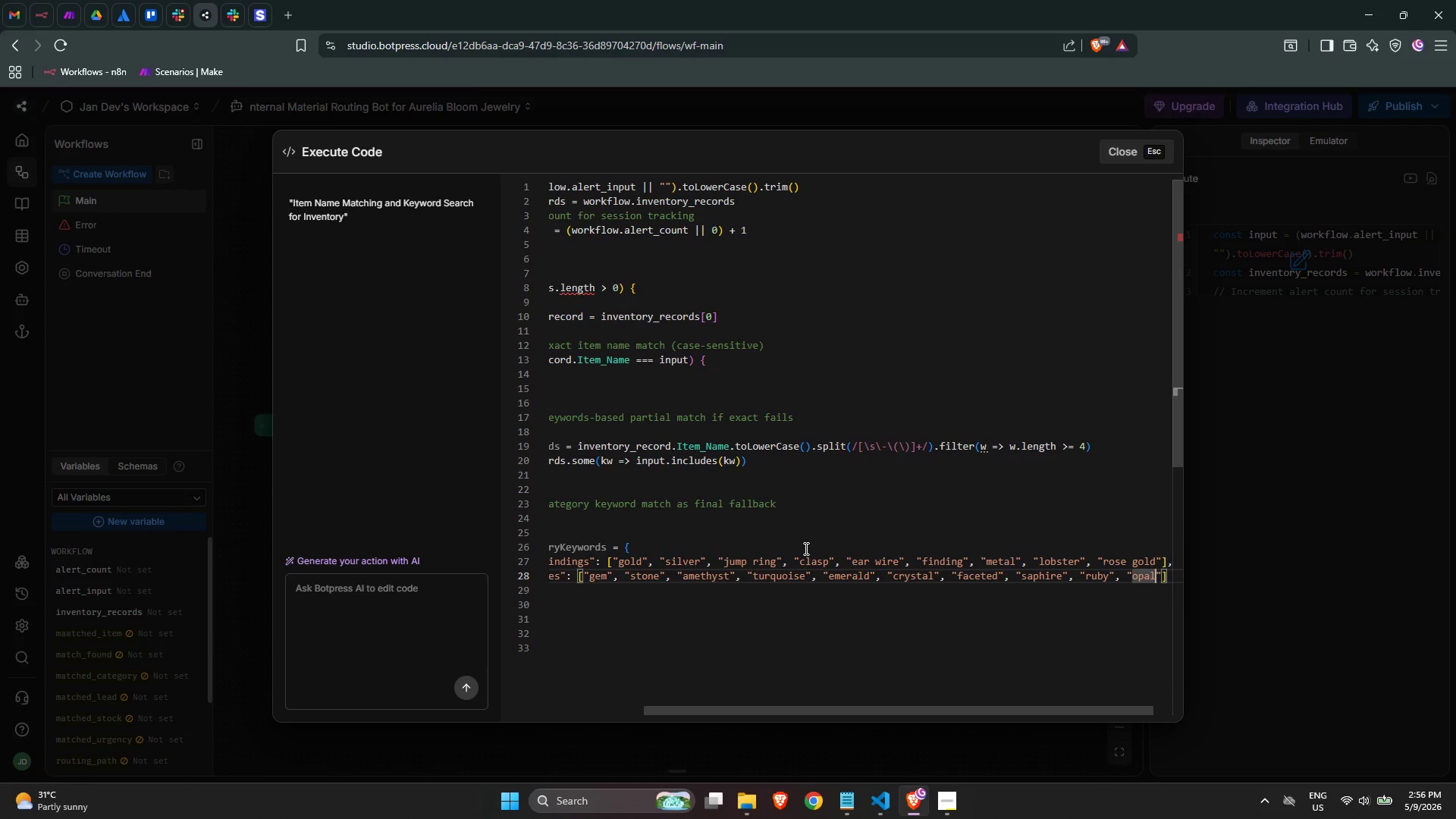 
key(ArrowRight)
 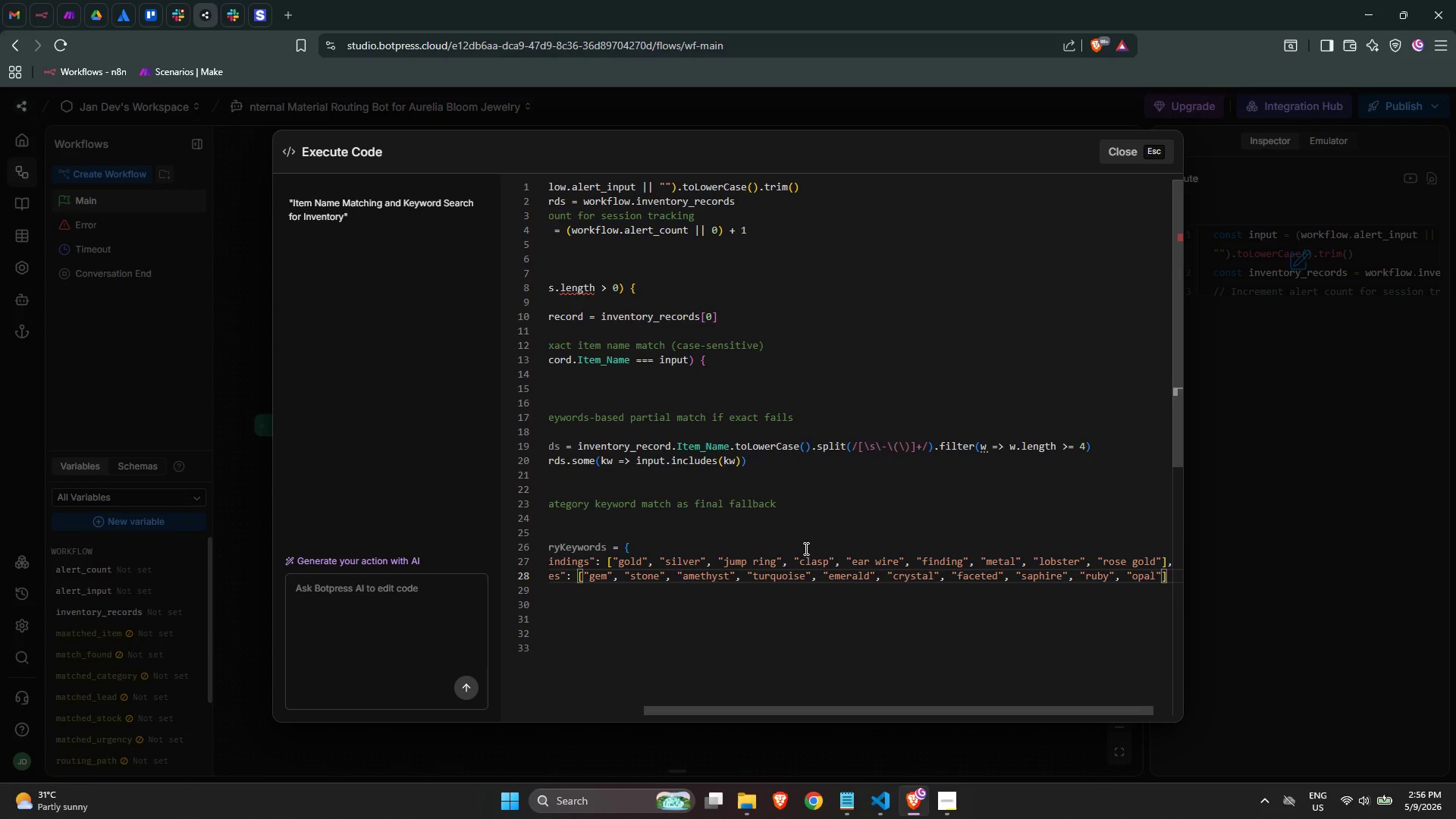 
key(Comma)
 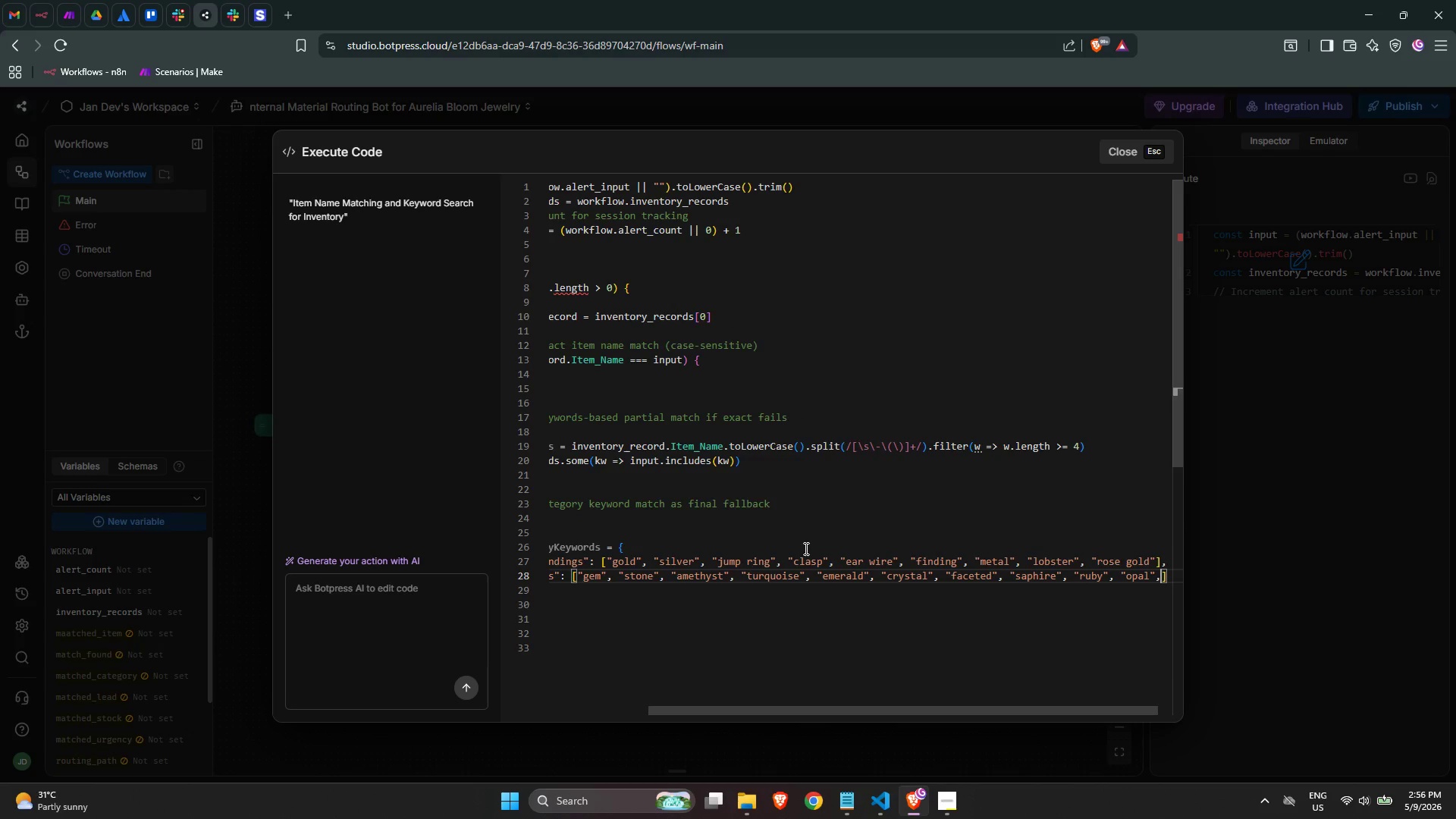 
key(Space)
 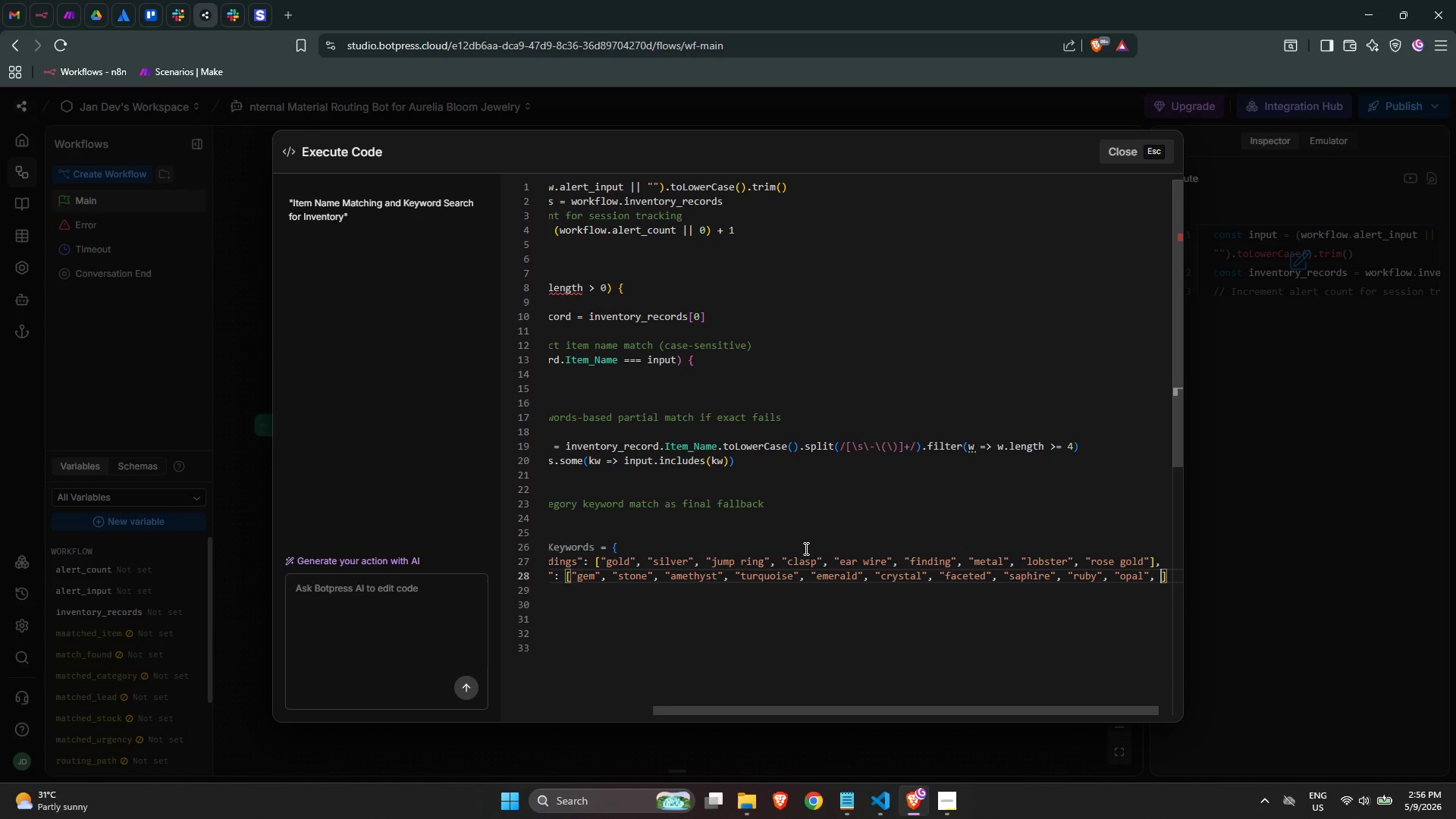 
key(Backspace)
 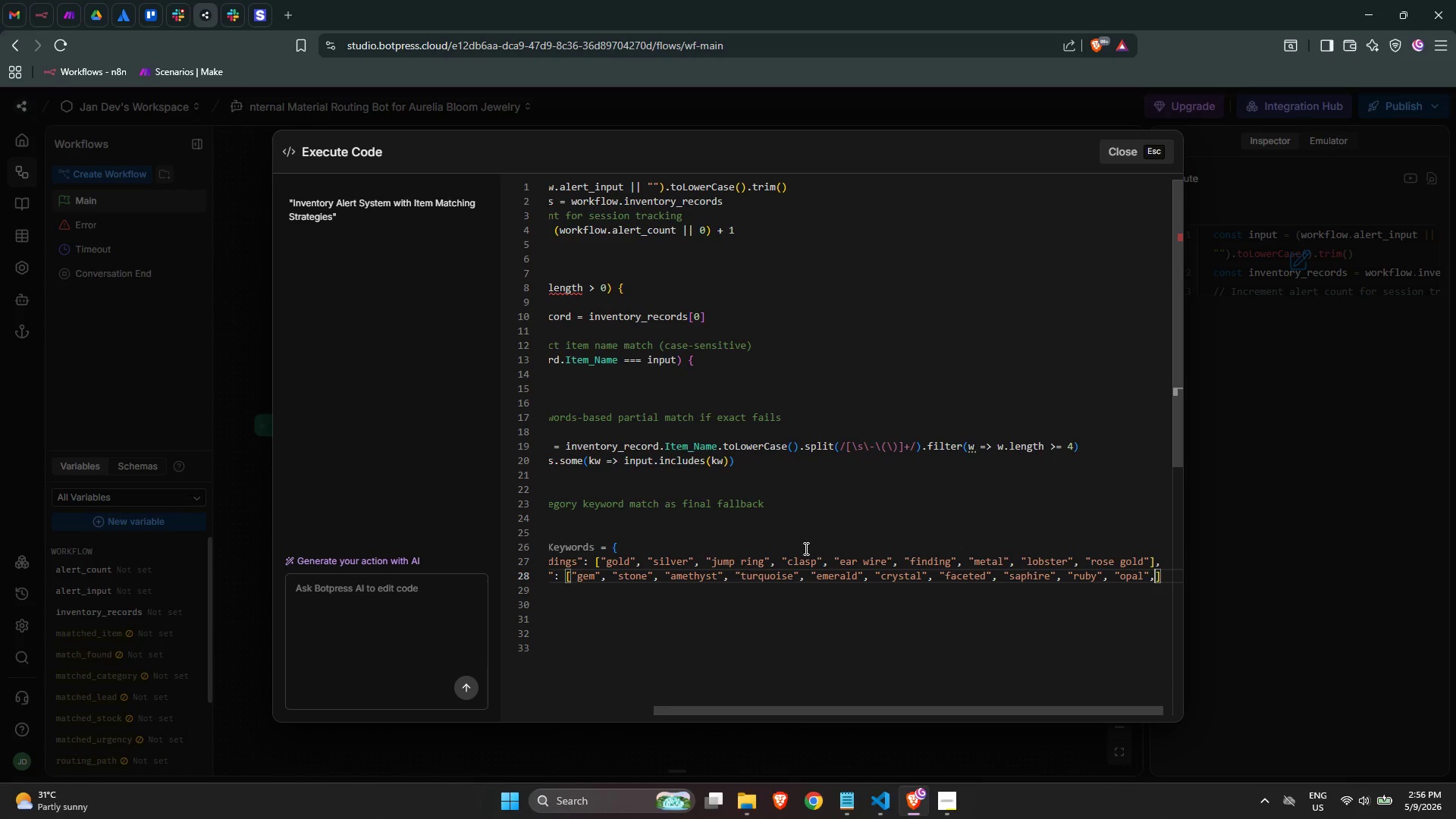 
key(Backspace)
 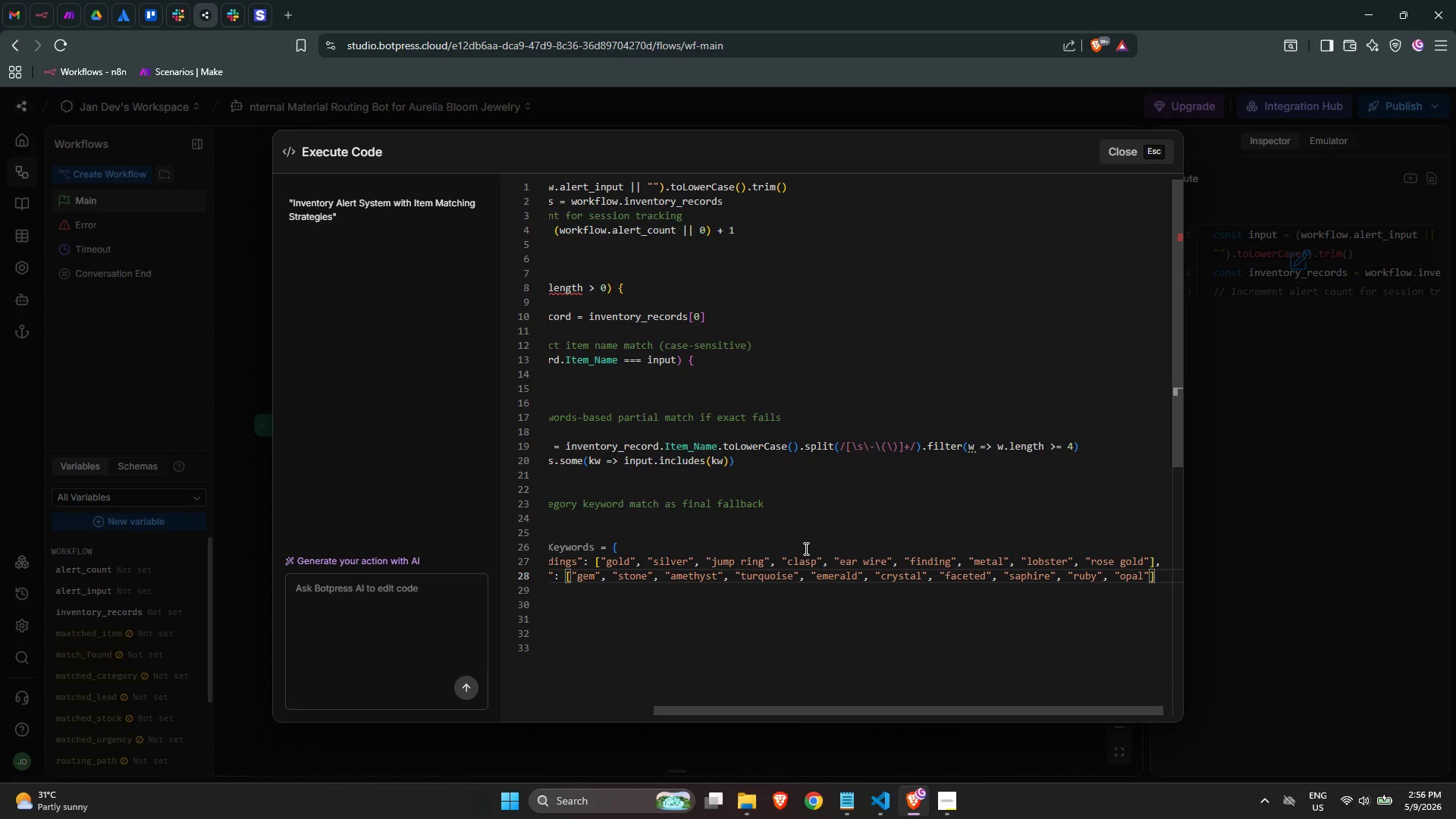 
key(ArrowRight)
 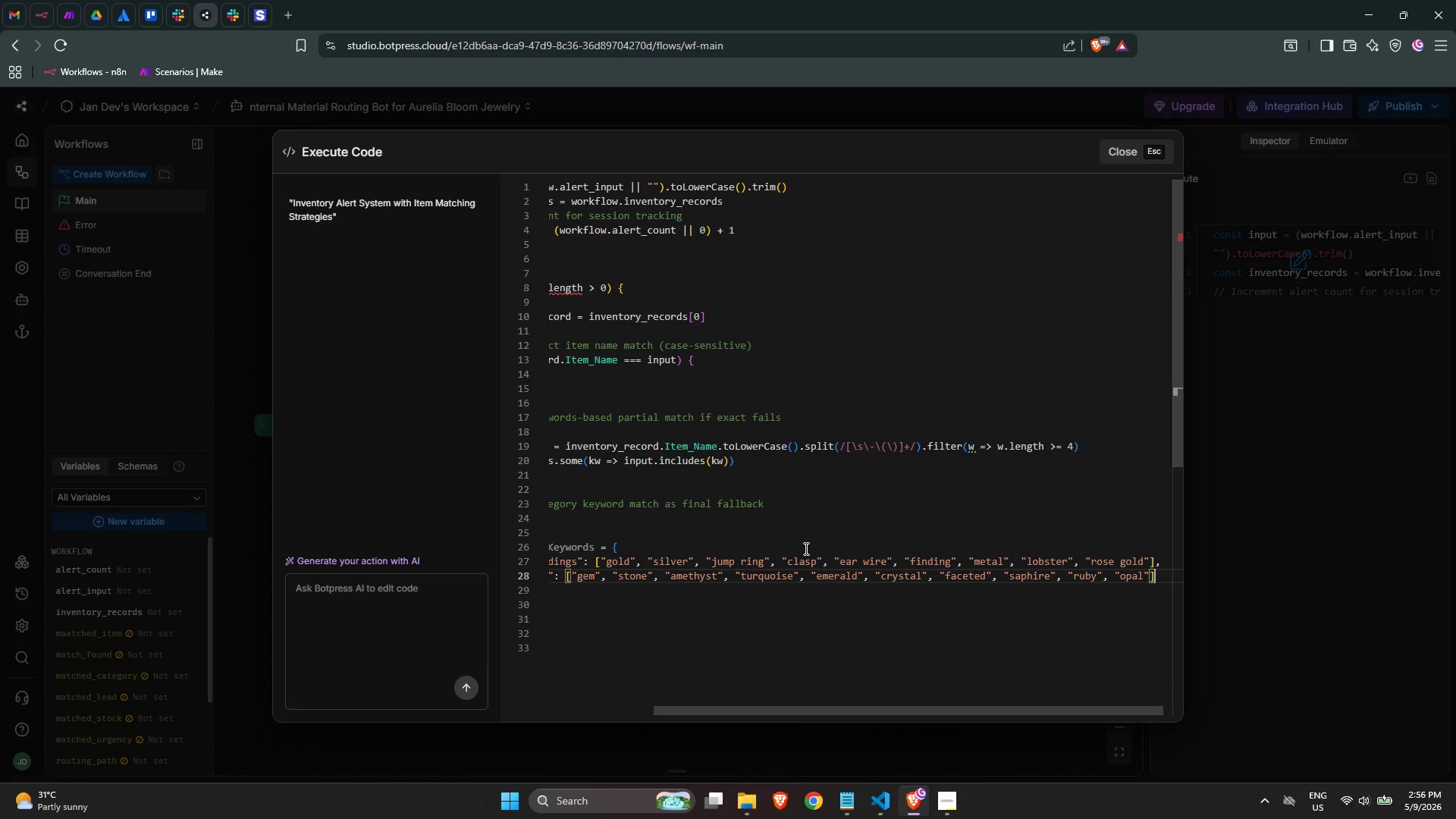 
key(Comma)
 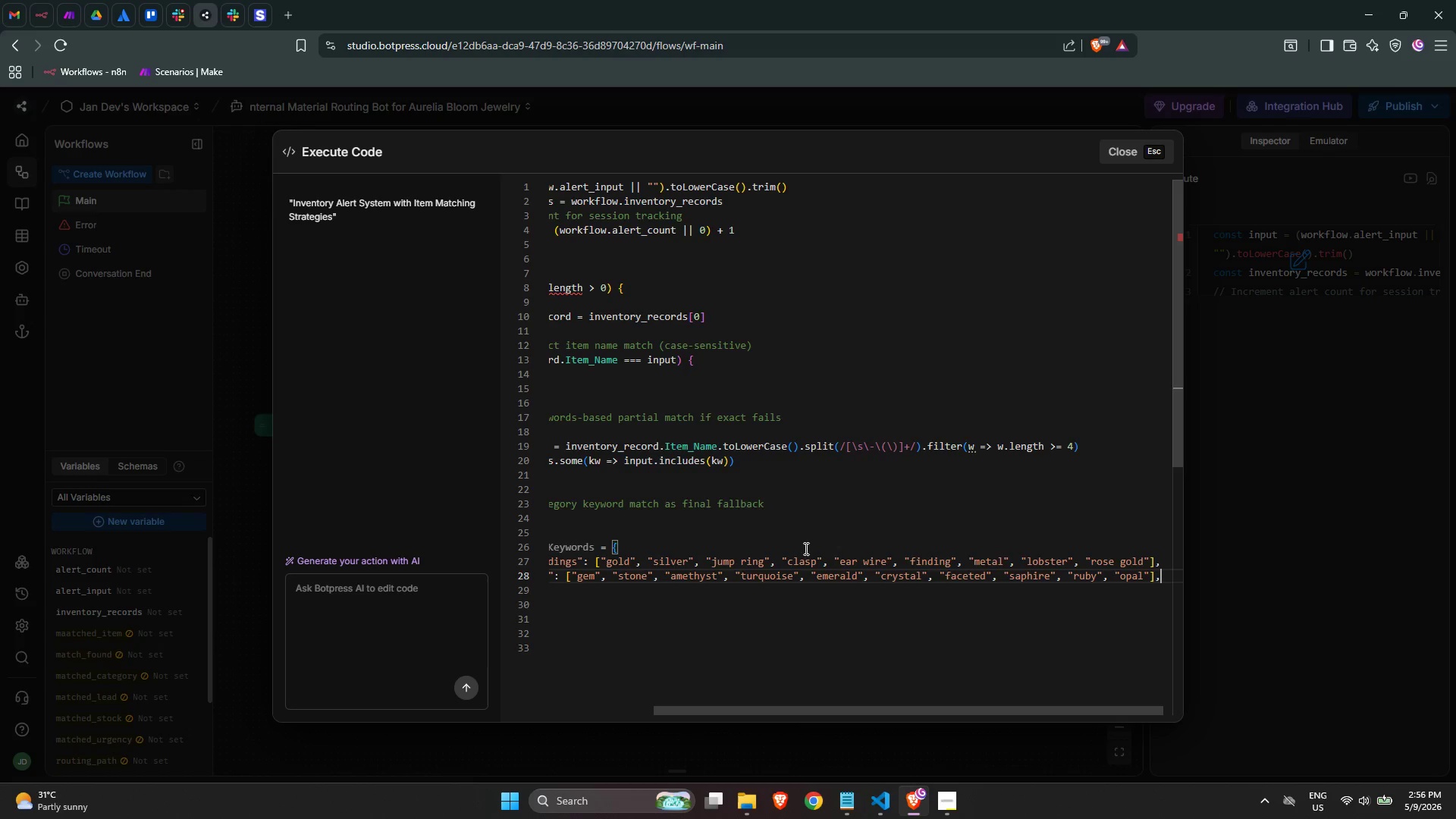 
key(Enter)
 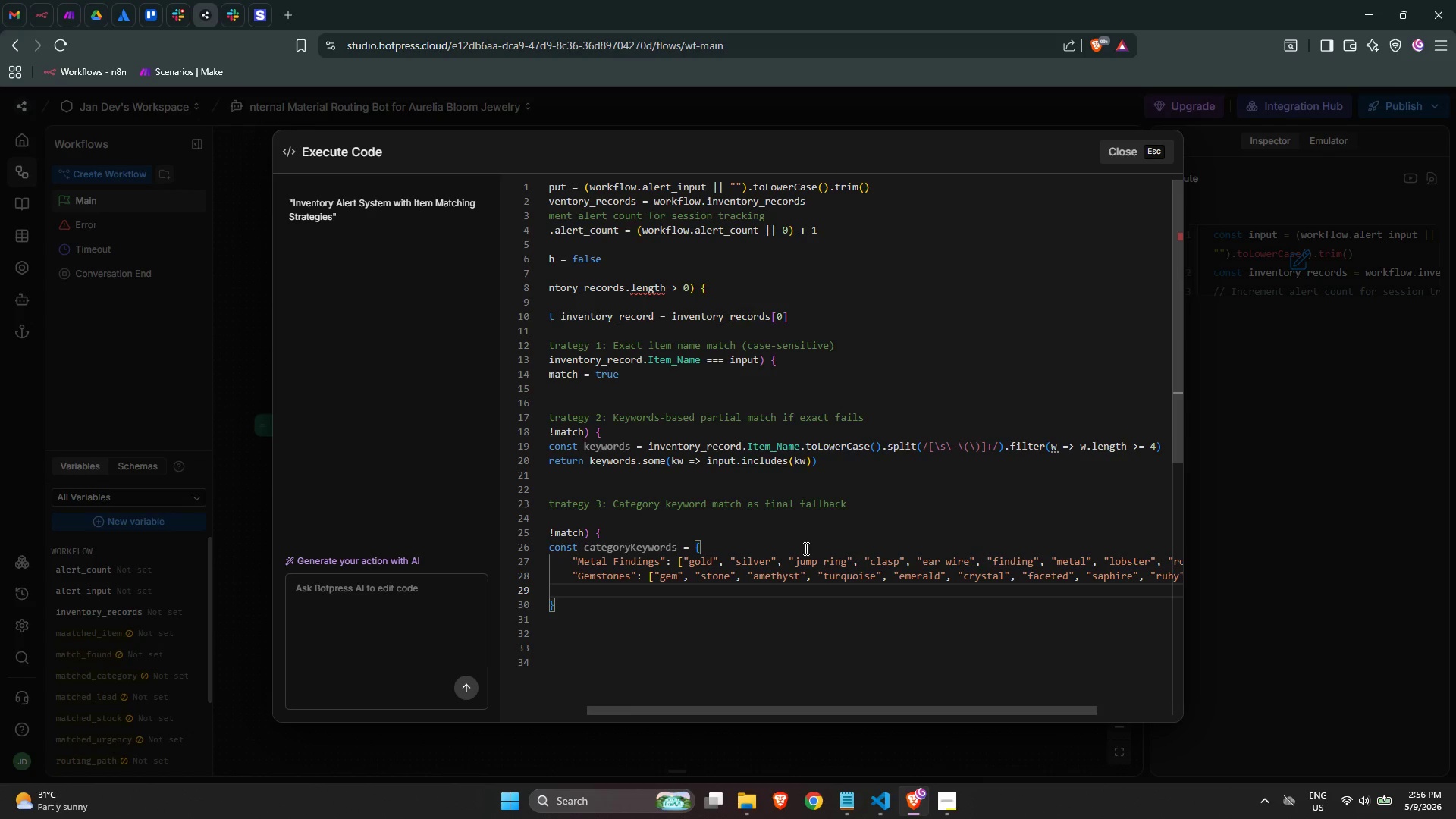 
type("Packaging)
 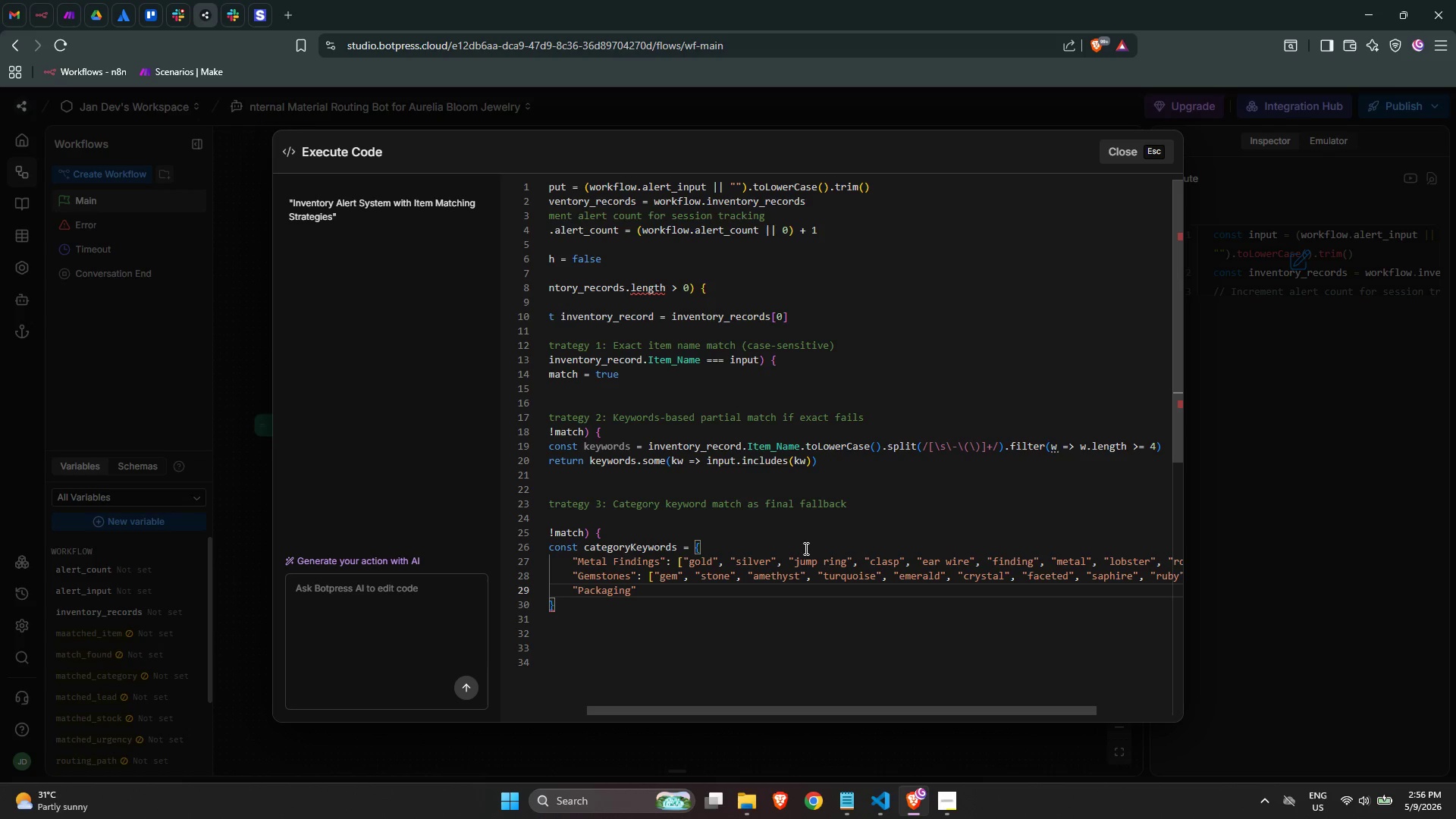 
key(ArrowRight)
 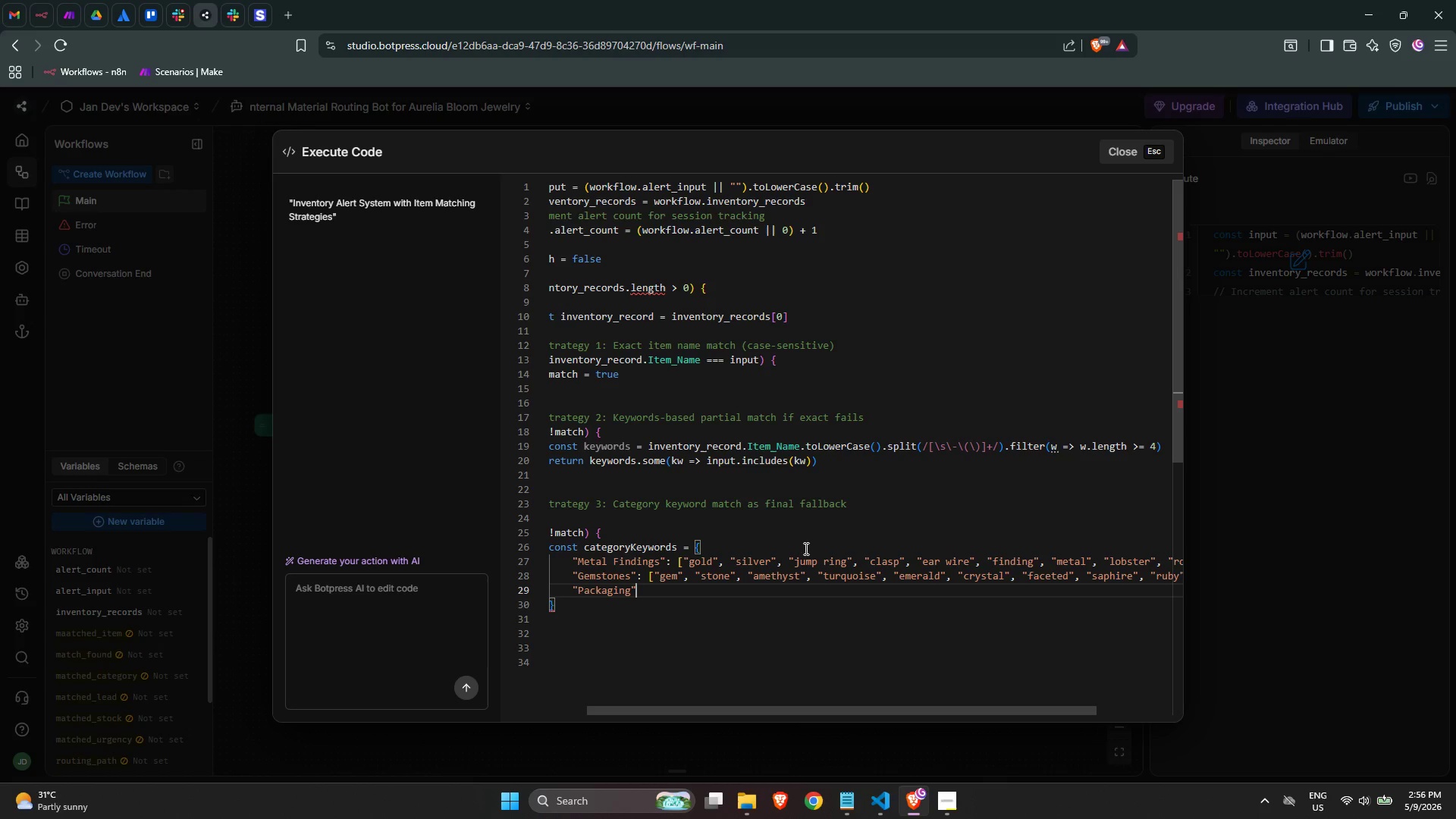 
key(Shift+Semicolon)
 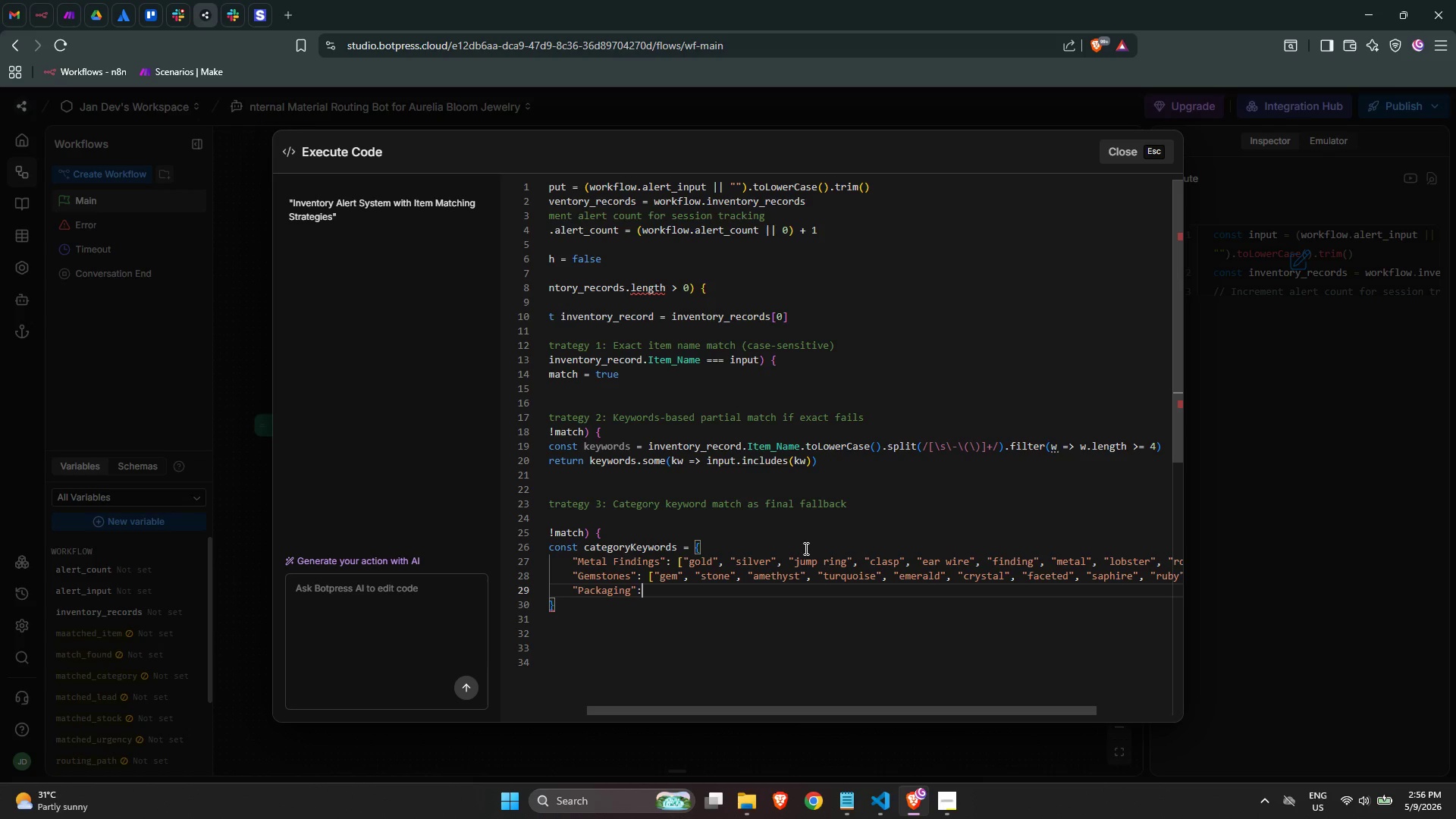 
key(Space)
 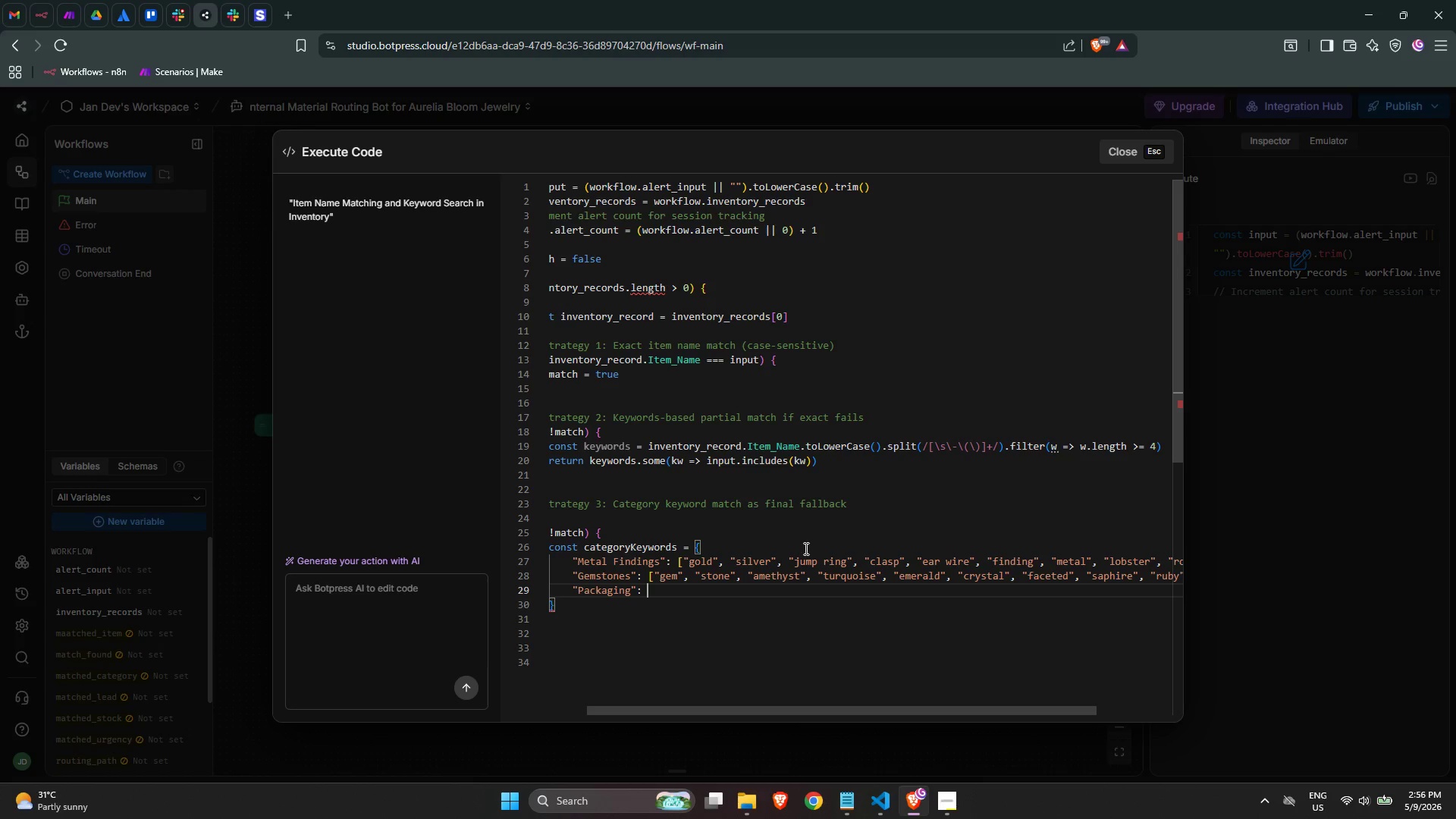 
wait(7.17)
 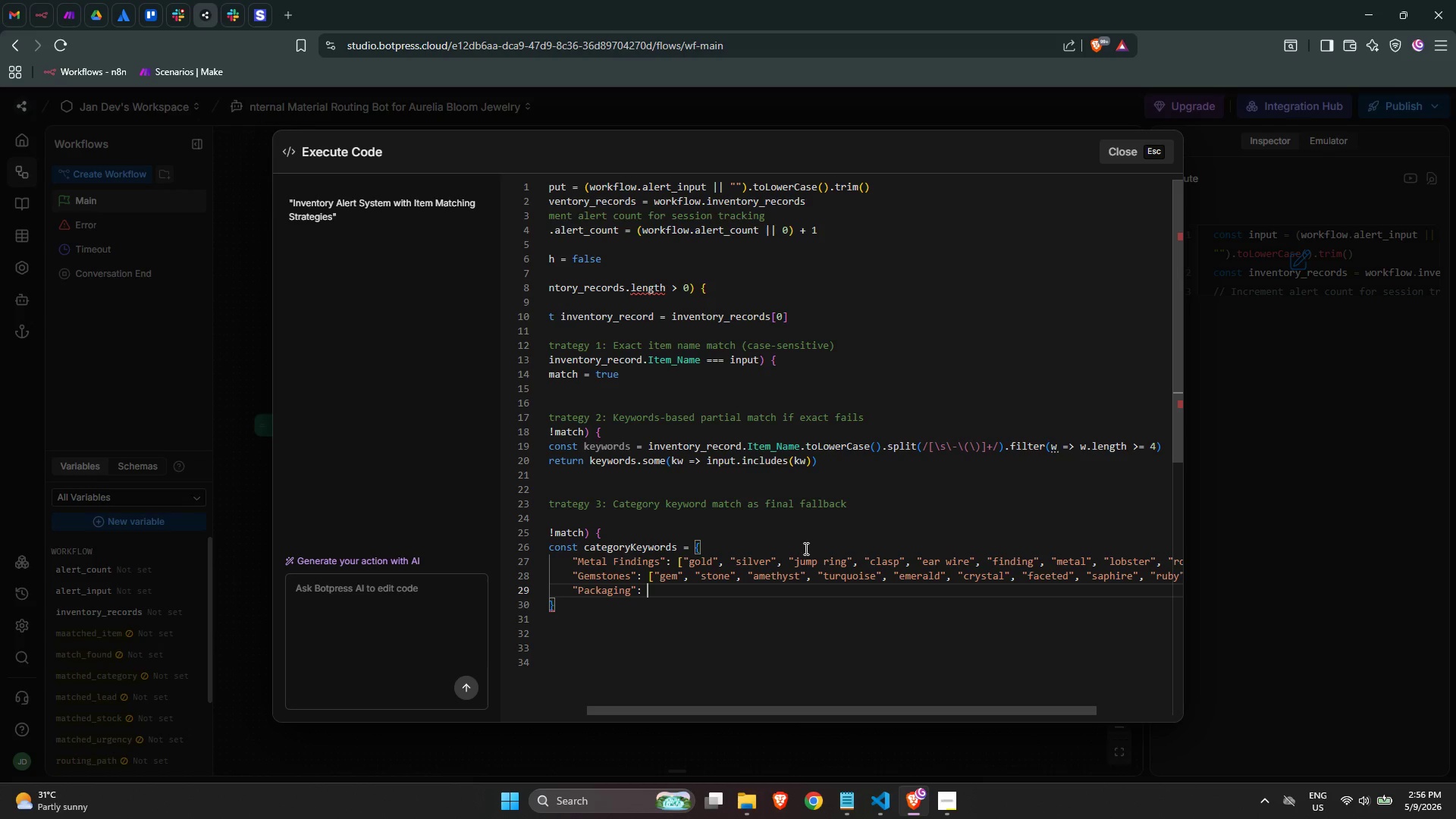 
type(["box)
 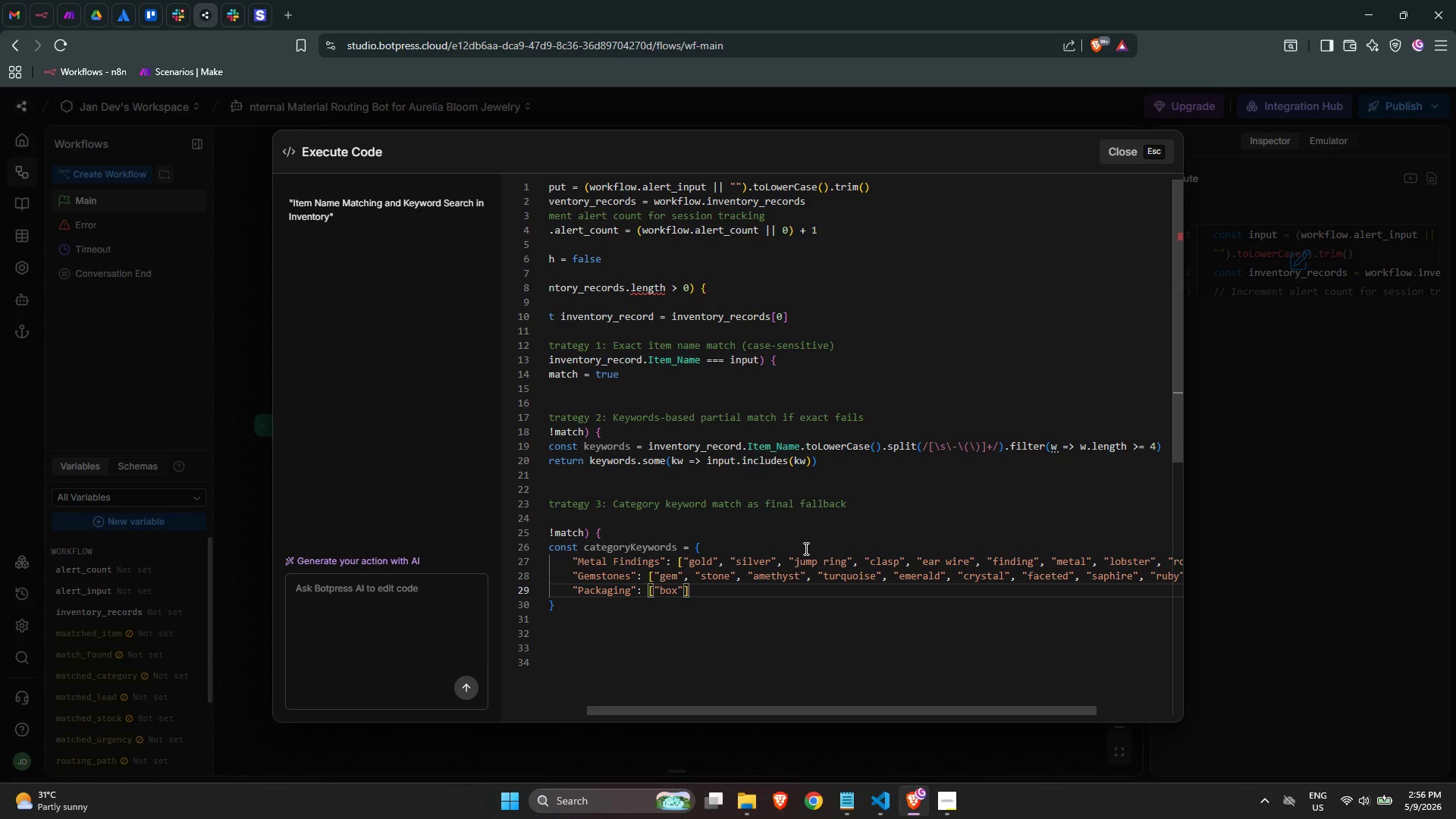 
key(ArrowRight)
 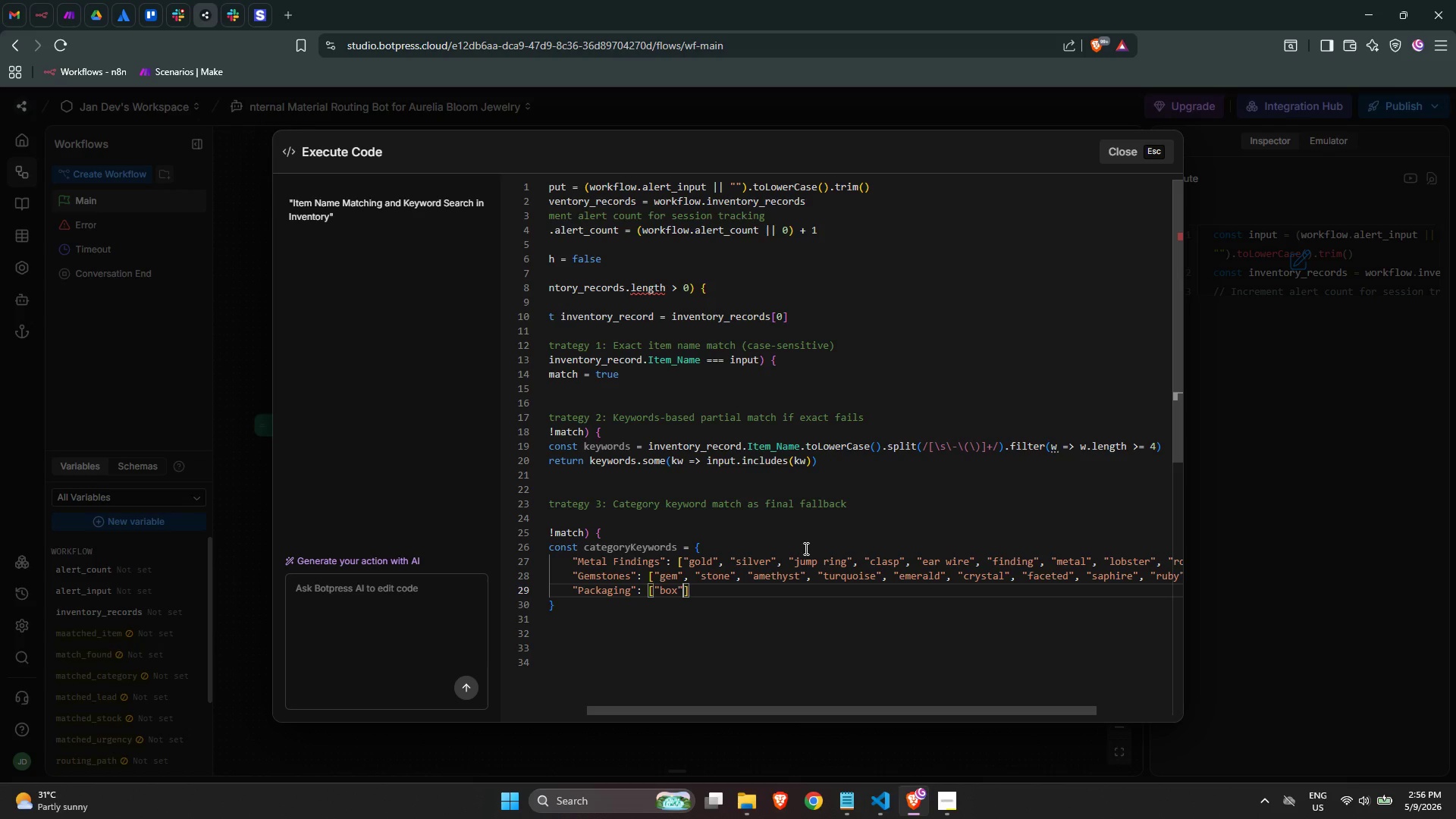 
key(Comma)
 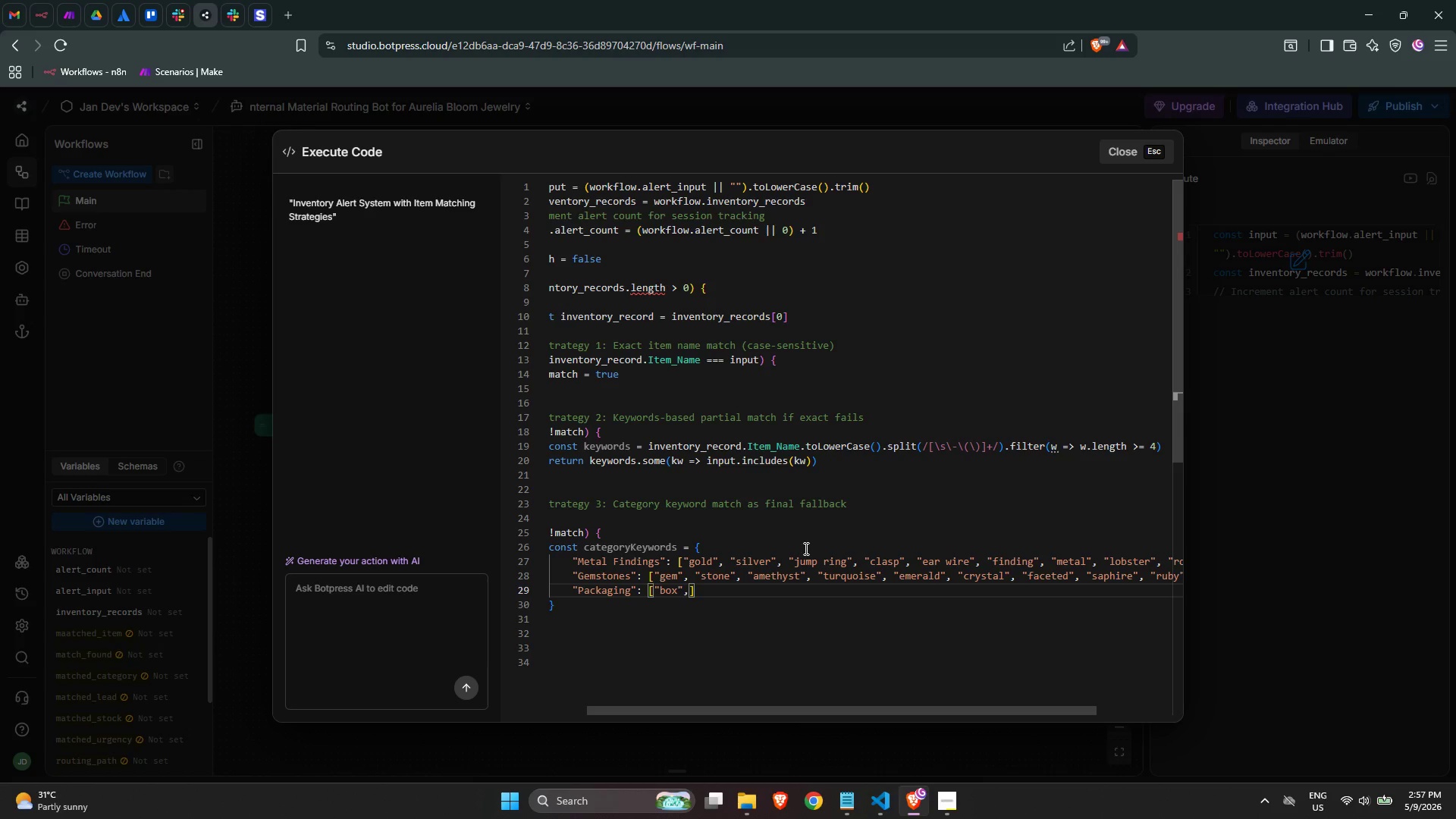 
type( "pi)
key(Backspace)
type(ouch)
 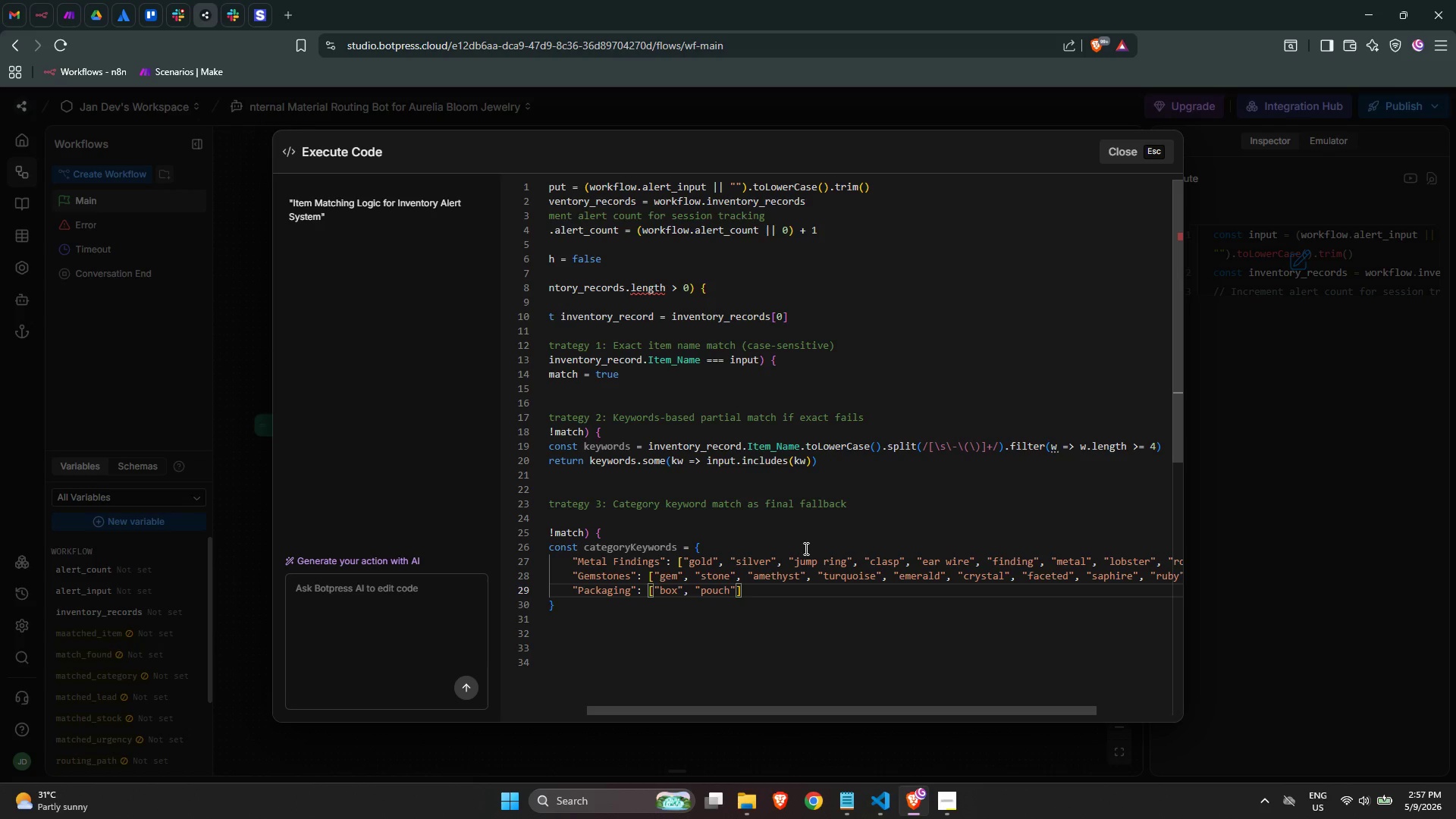 
key(ArrowRight)
 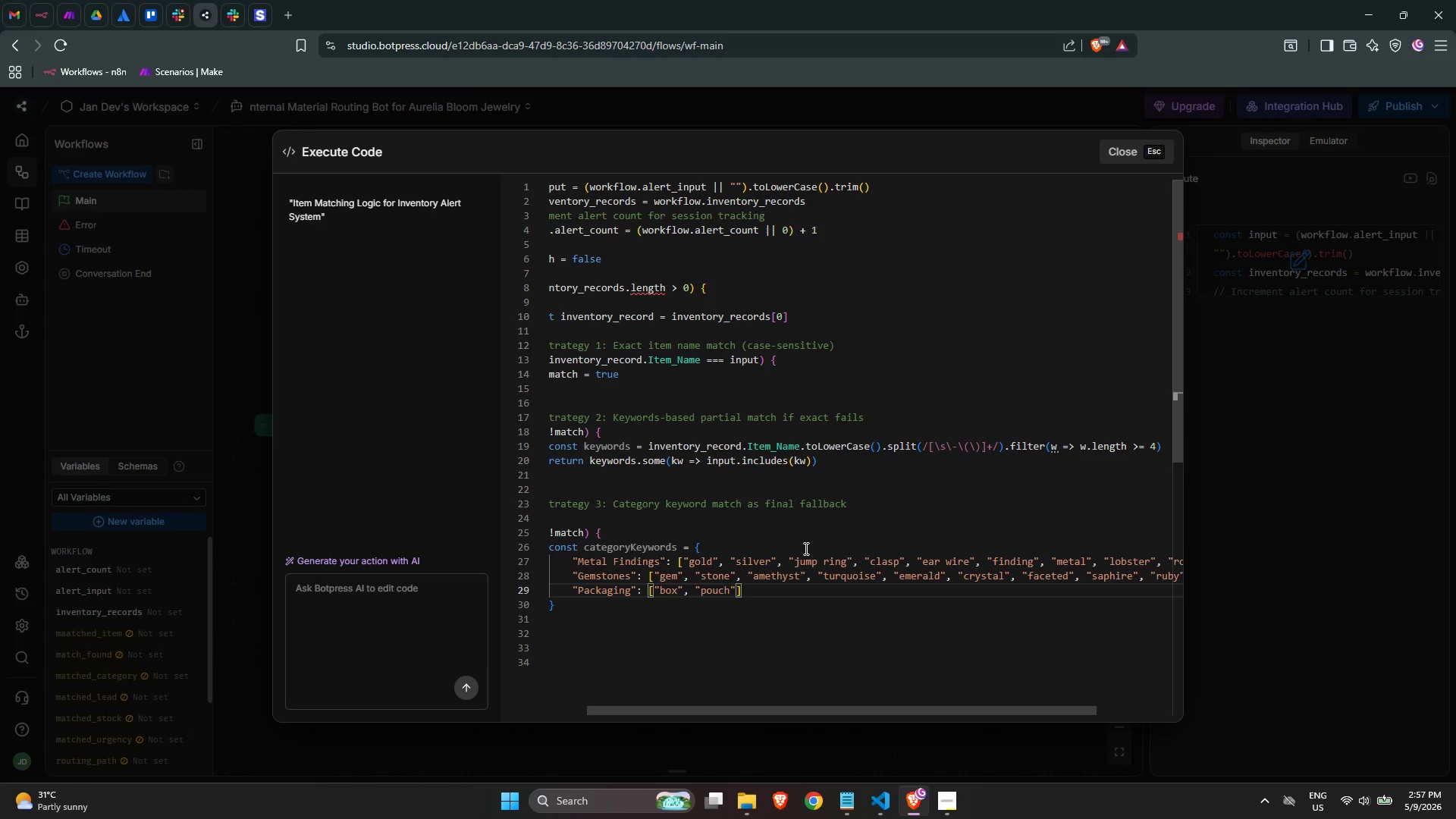 
type(, "mailer)
 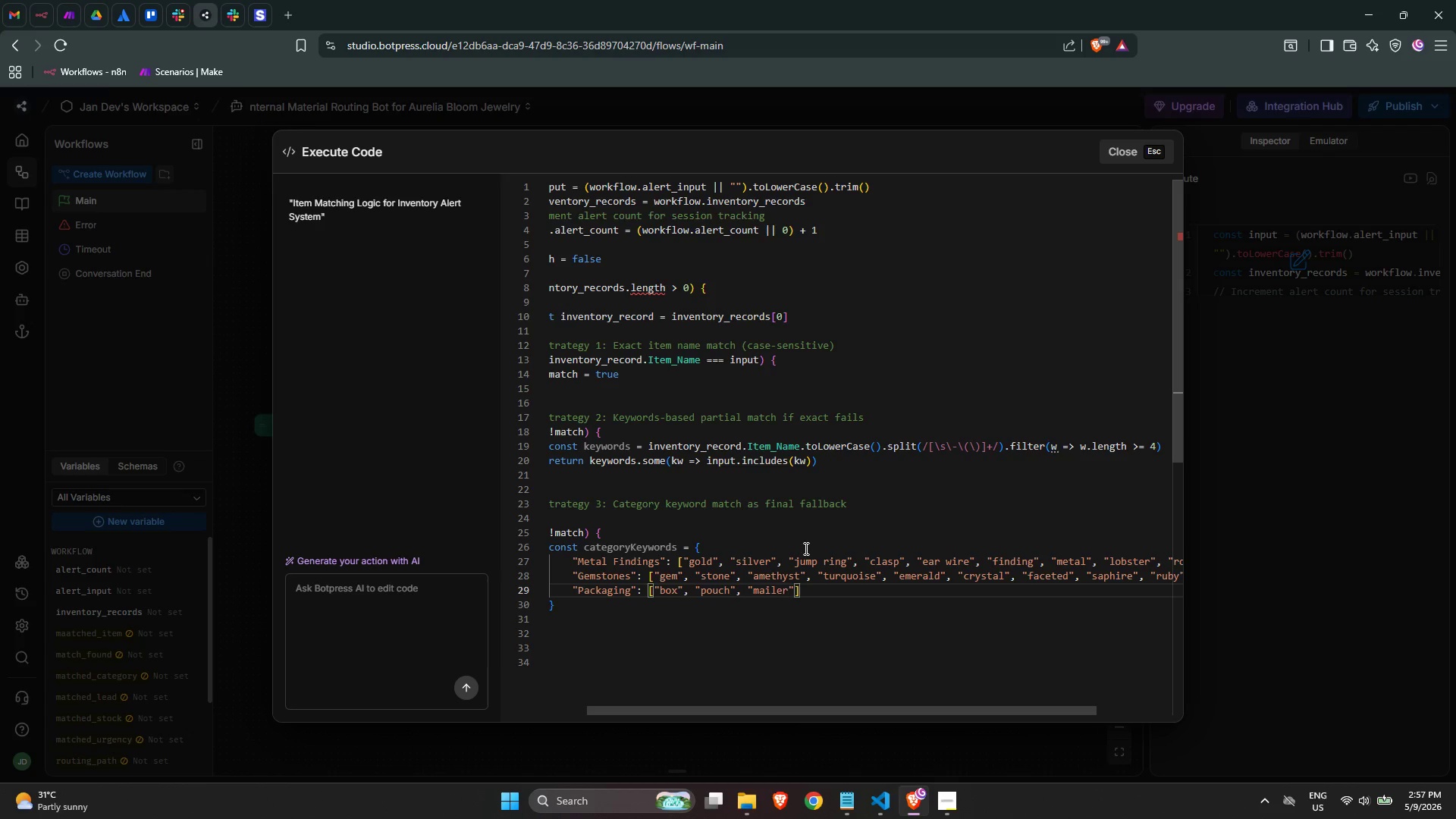 
key(ArrowRight)
 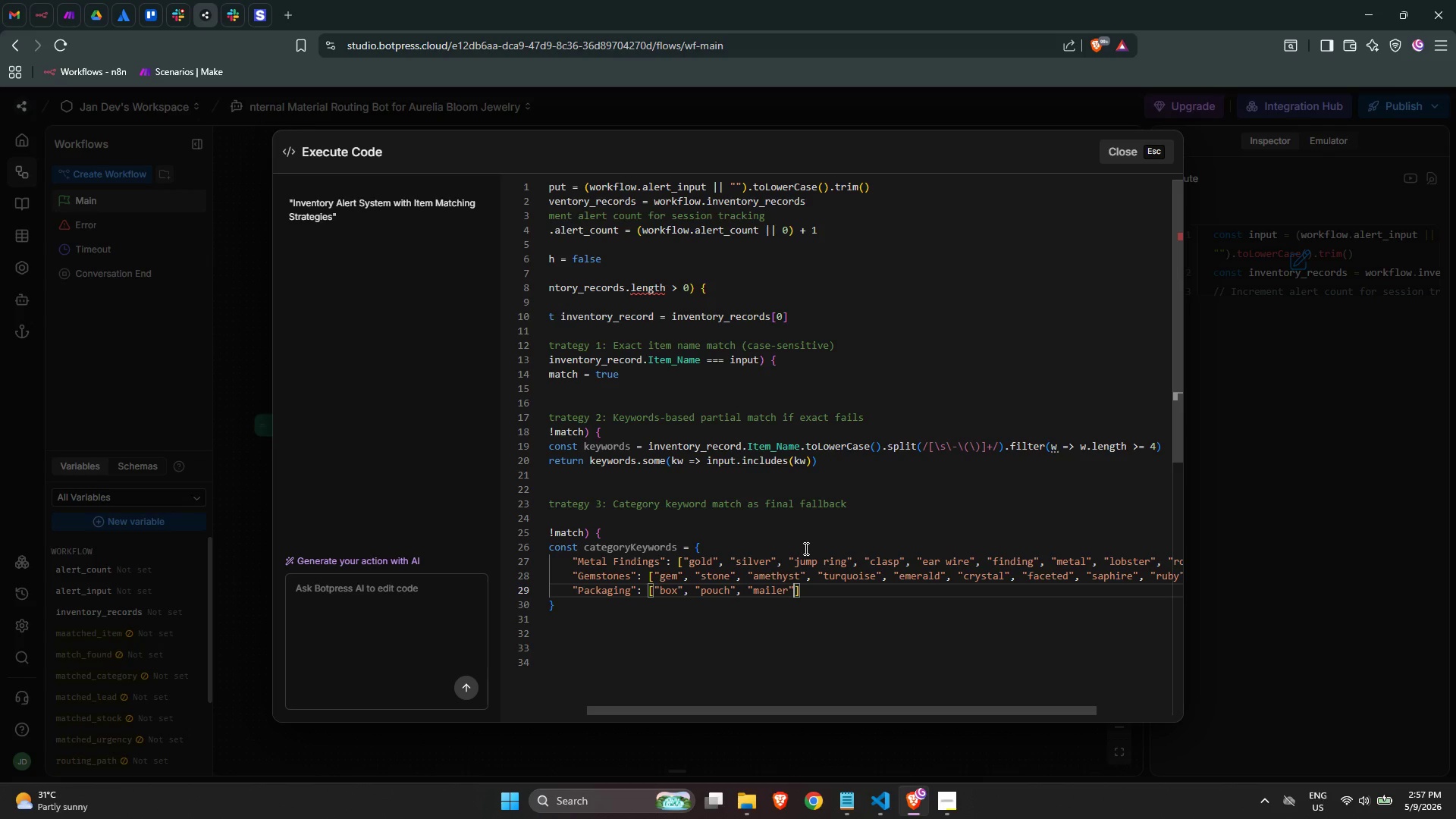 
type(, pack)
key(Backspace)
key(Backspace)
key(Backspace)
key(Backspace)
type(:)
key(Backspace)
type("packaging)
 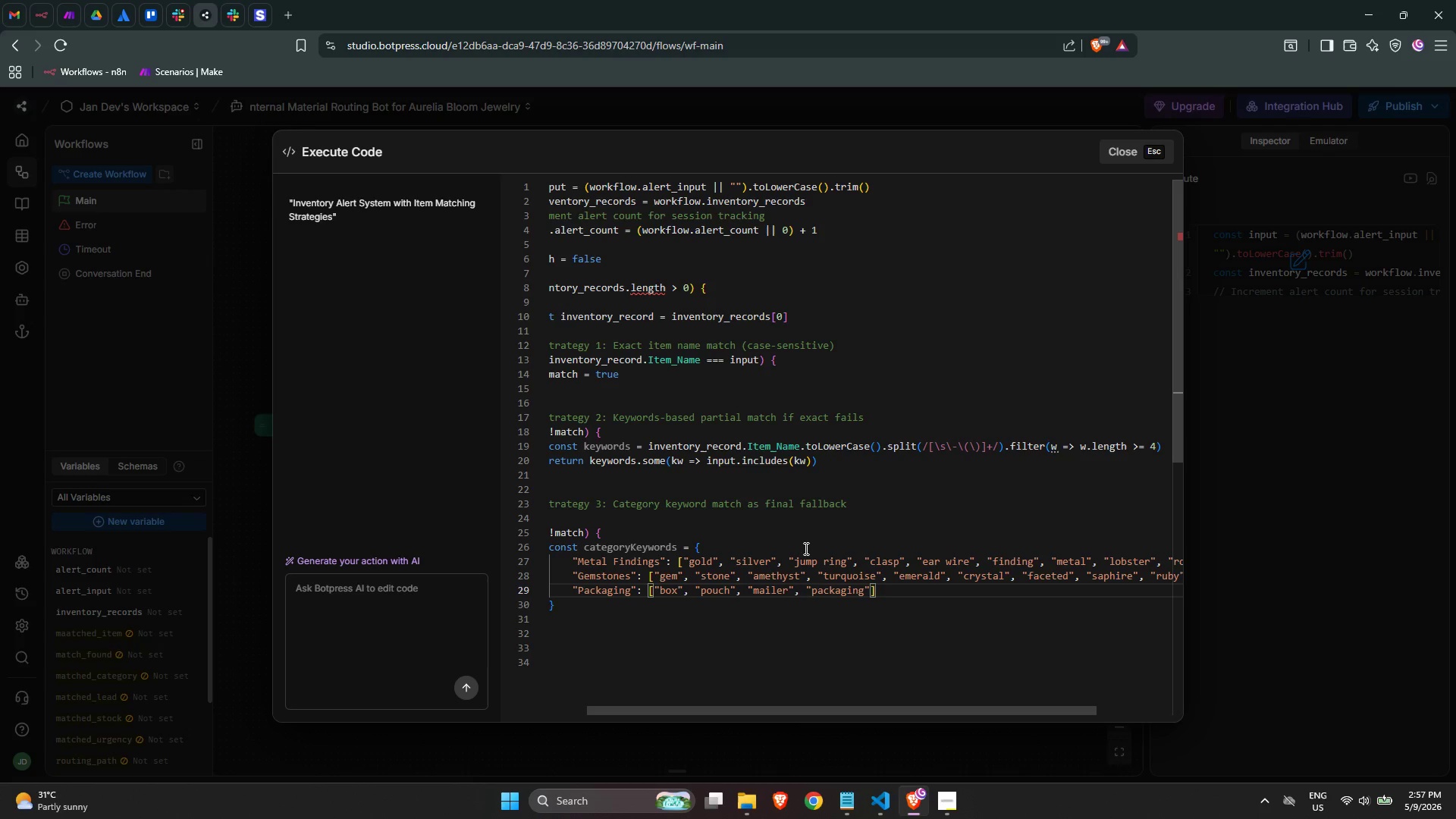 
key(ArrowRight)
 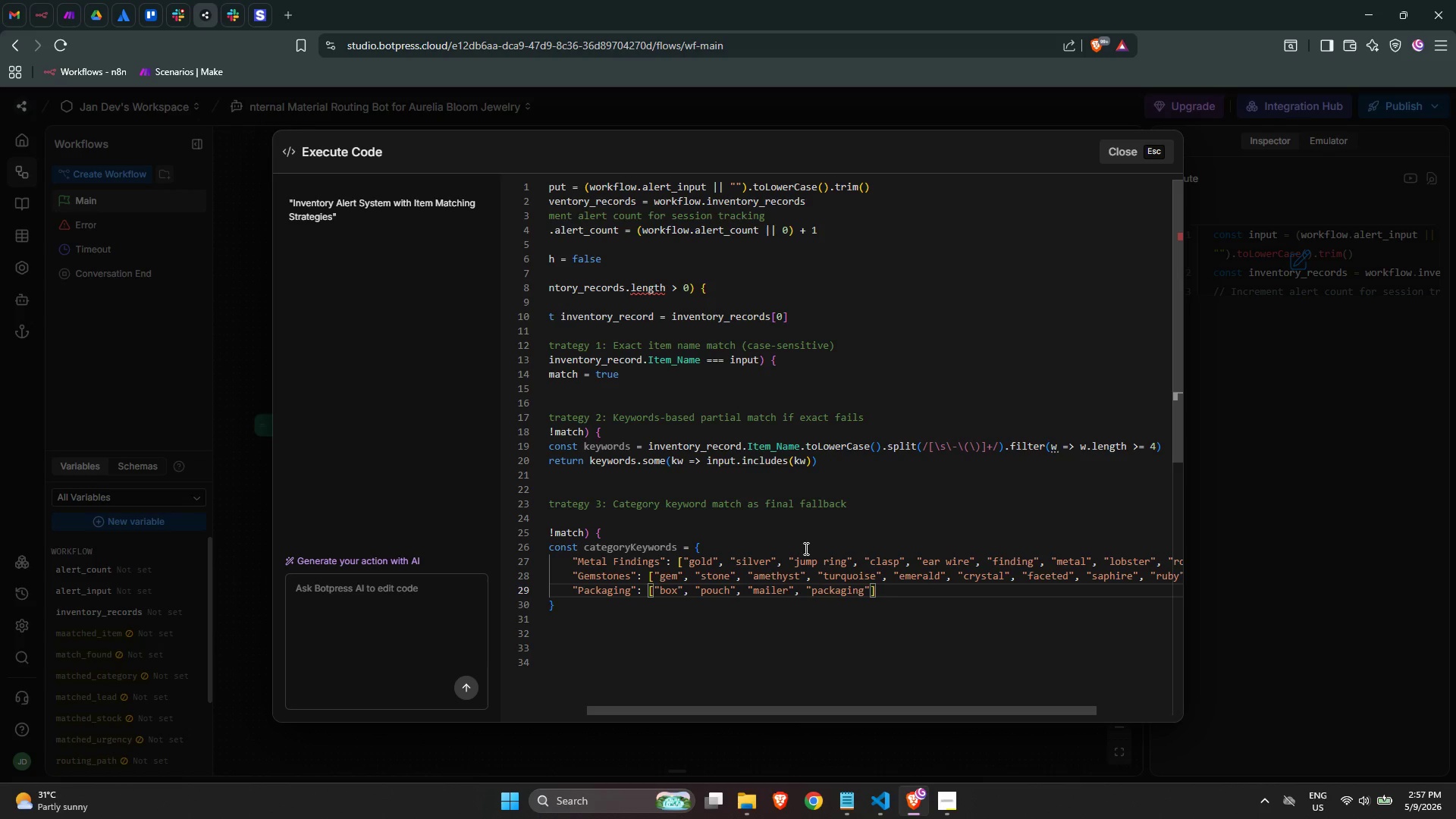 
type(, velv)
key(Backspace)
key(Backspace)
key(Backspace)
key(Backspace)
type("velvet)
 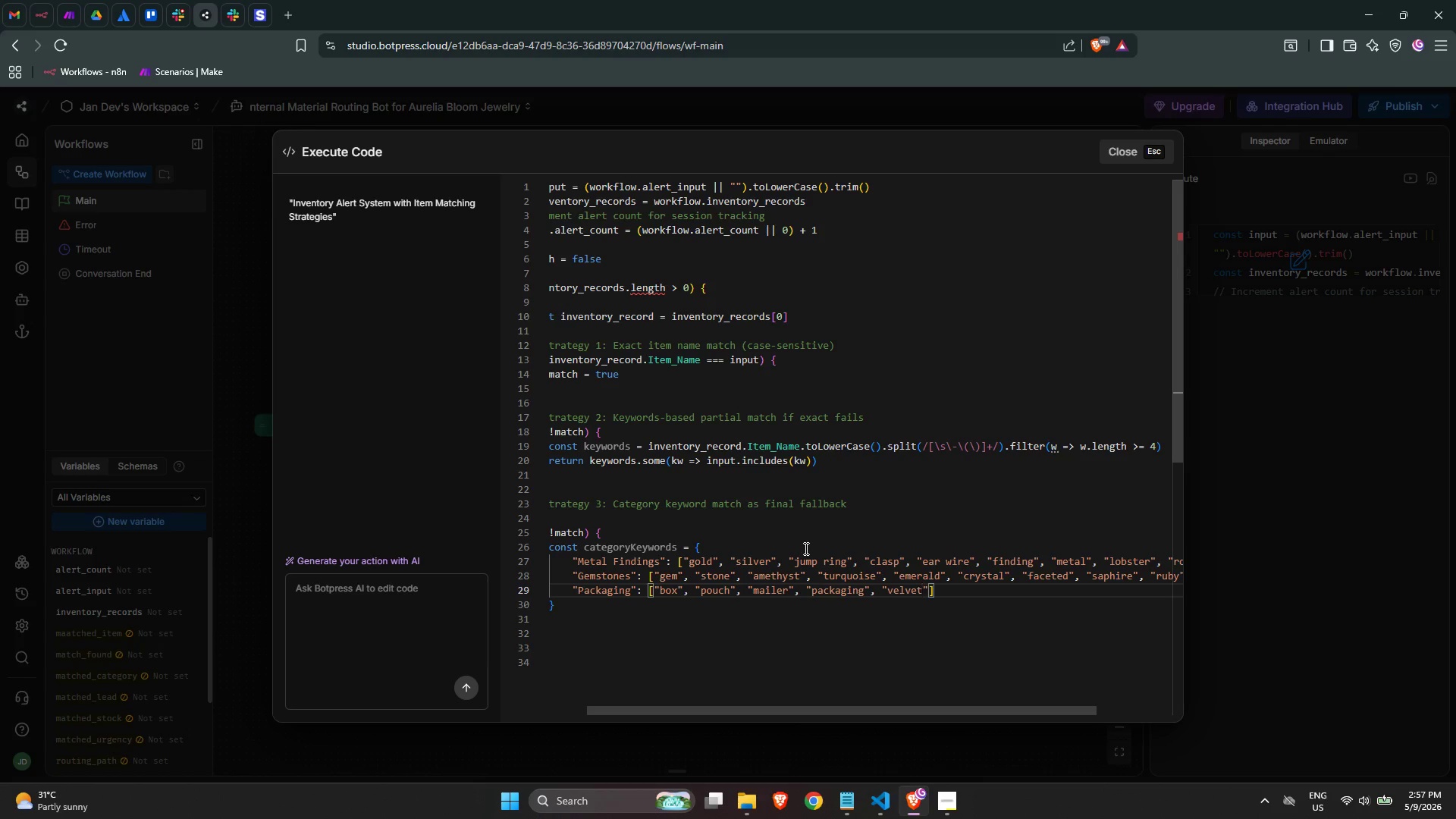 
key(ArrowRight)
 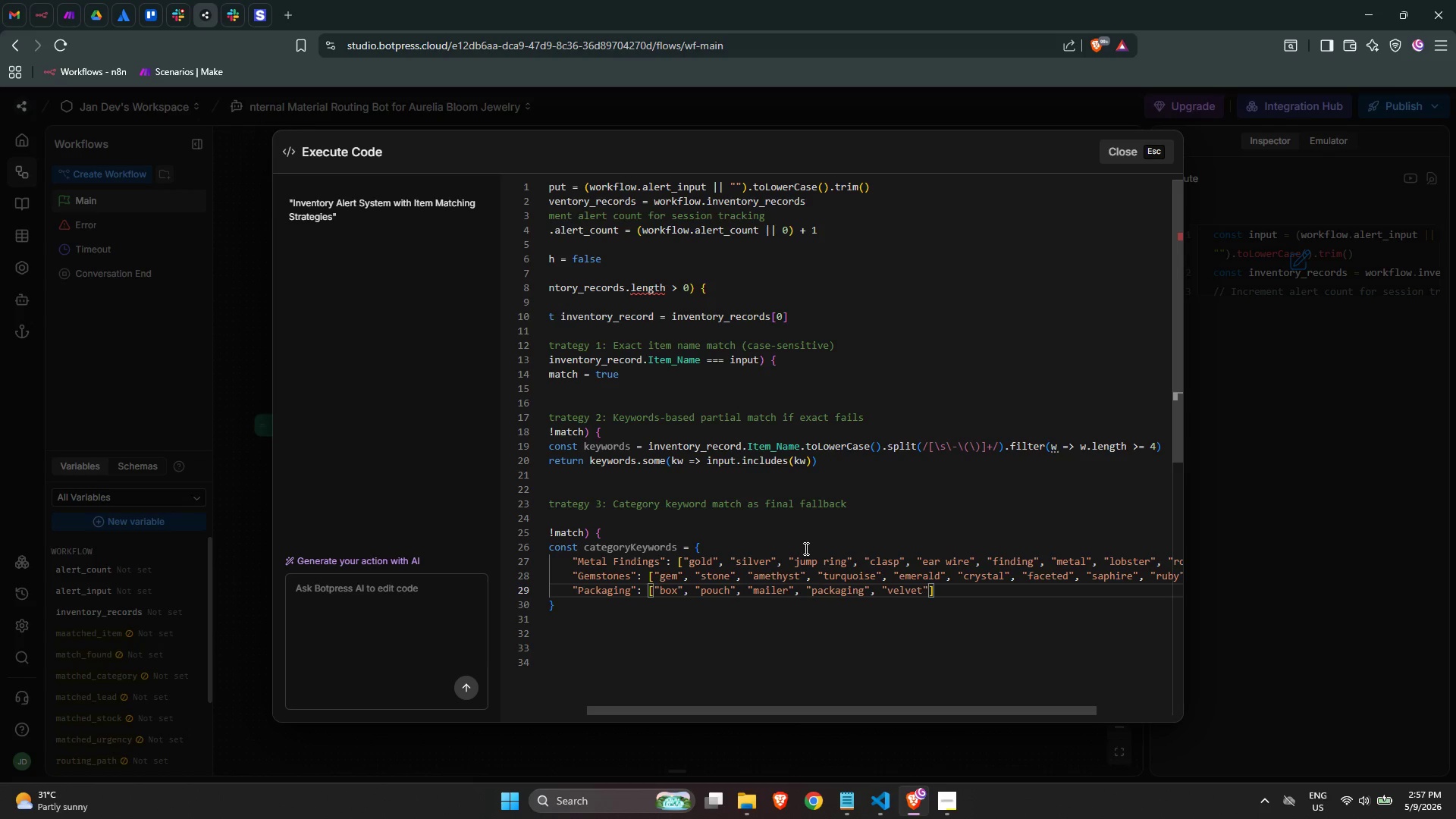 
type(, "cardboard)
 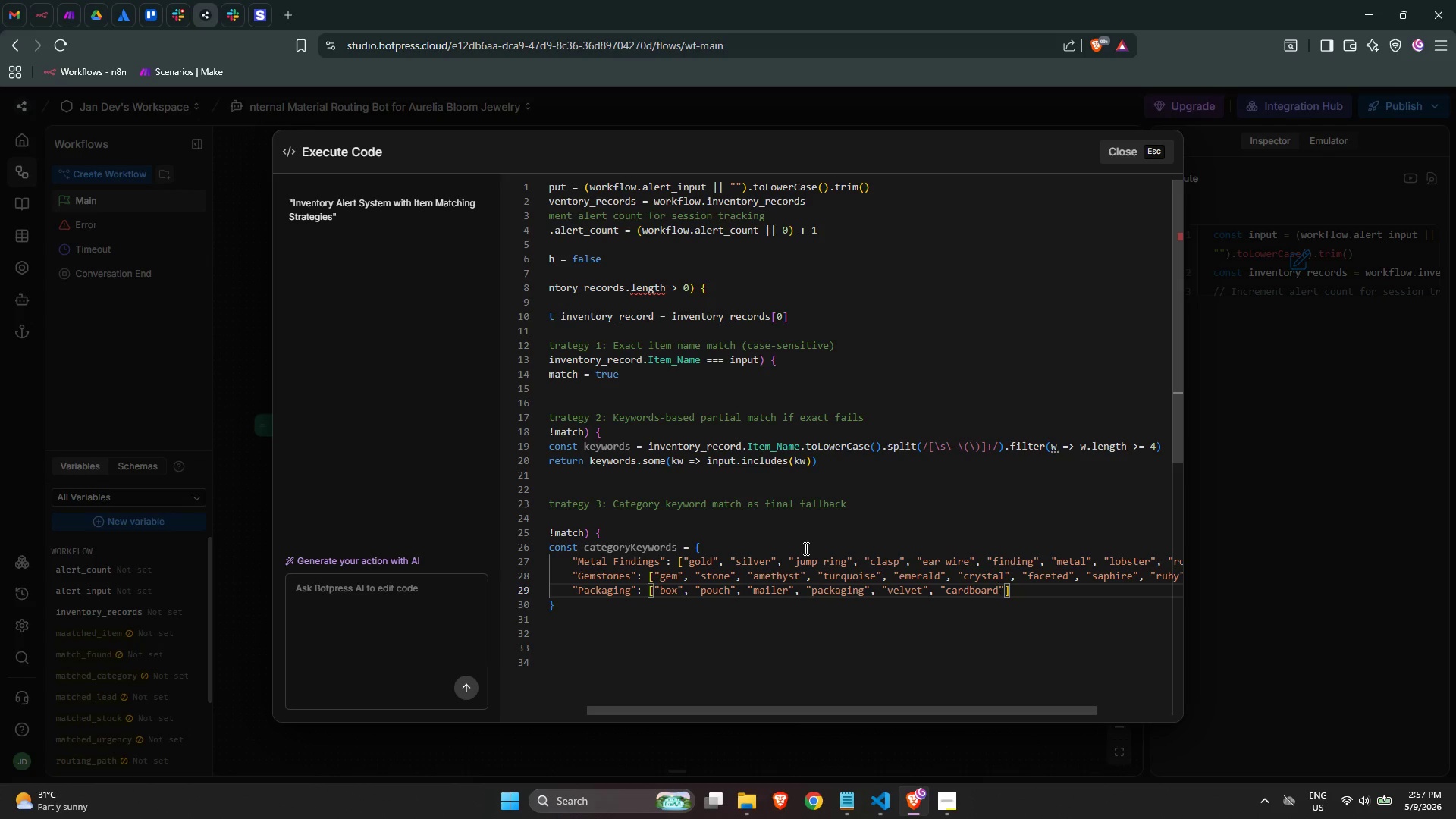 
key(ArrowRight)
 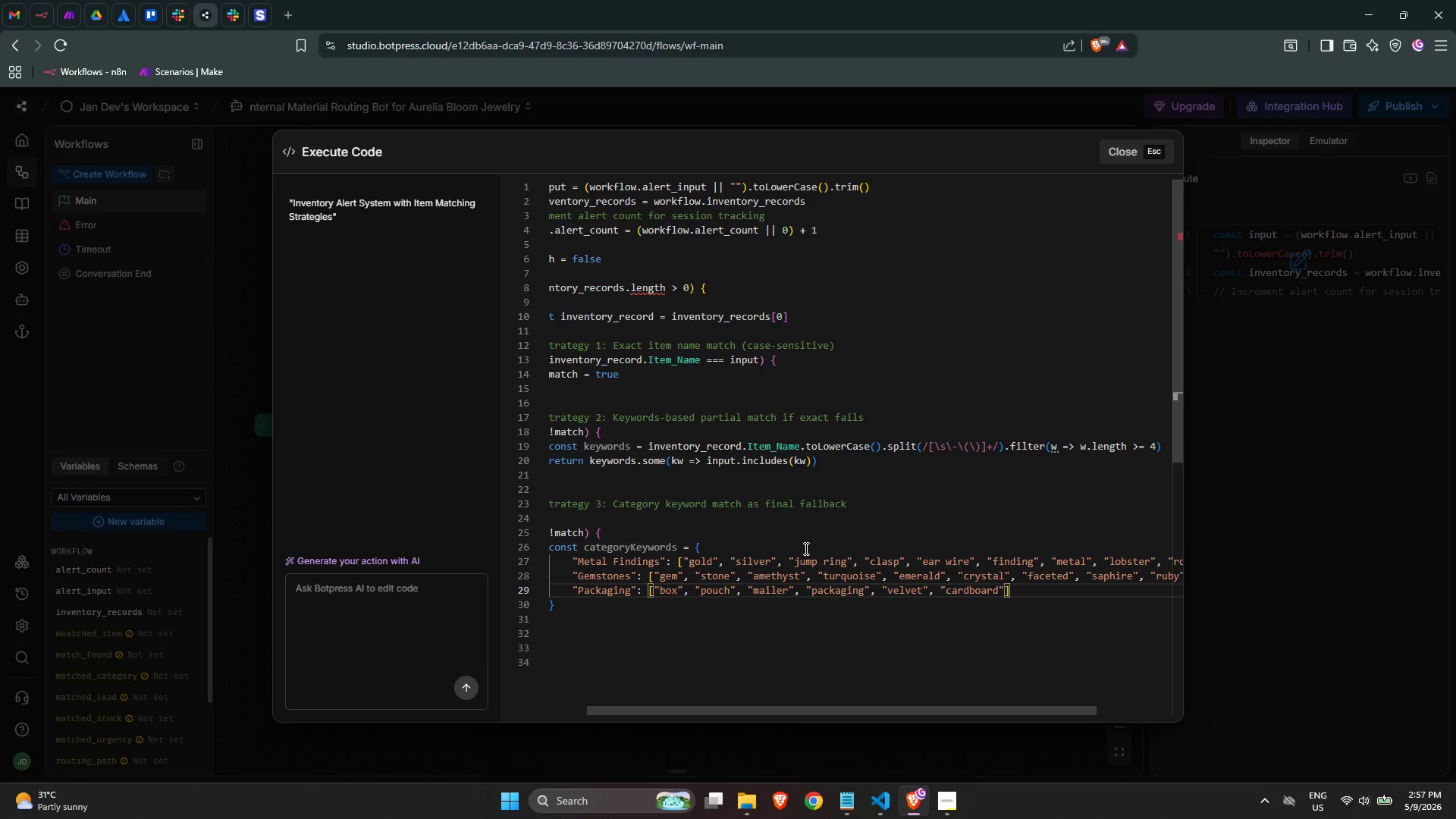 
type(, "bag)
 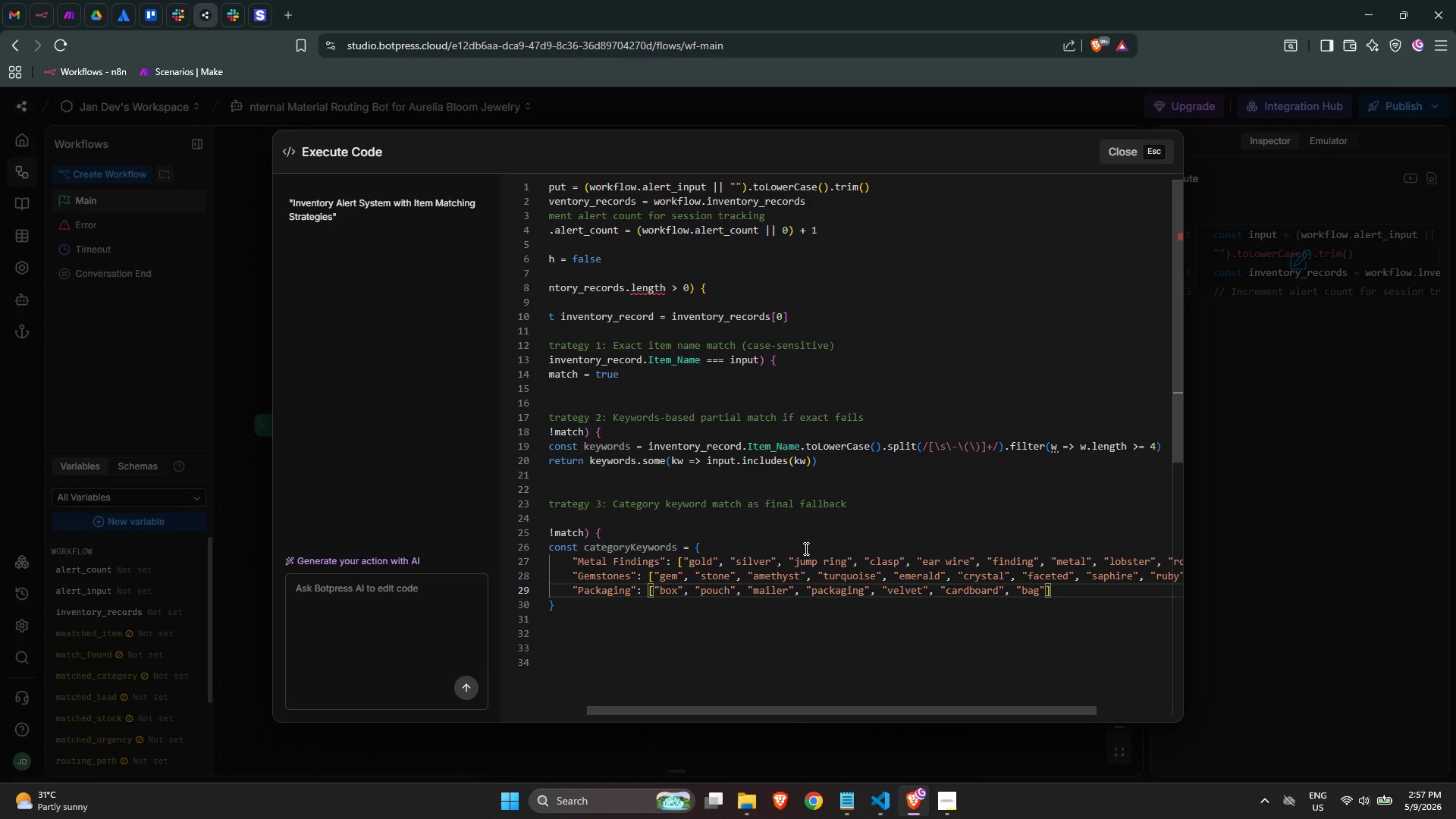 
key(ArrowRight)
 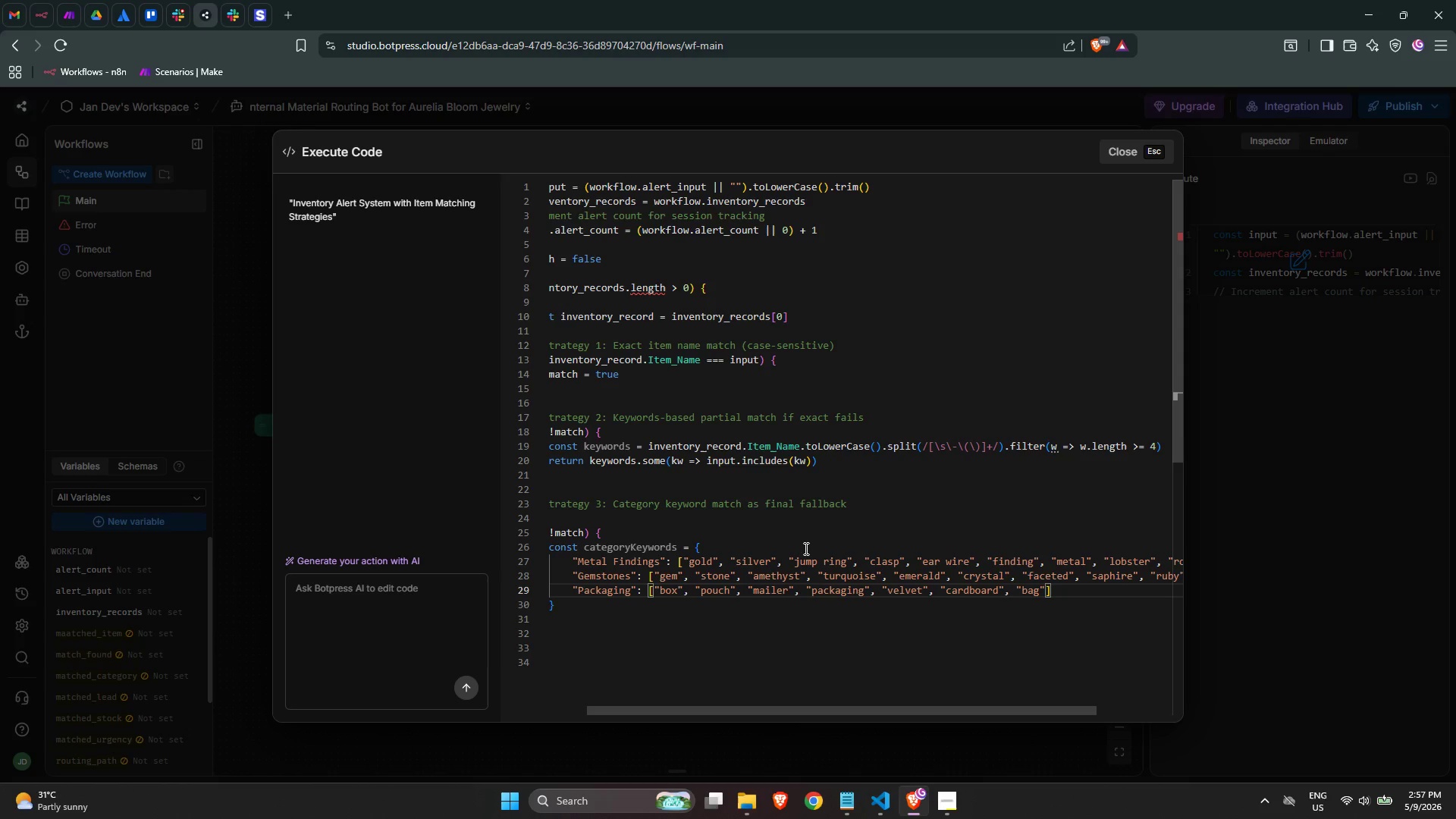 
type(, enve)
key(Backspace)
key(Backspace)
key(Backspace)
key(Backspace)
type("envelope)
 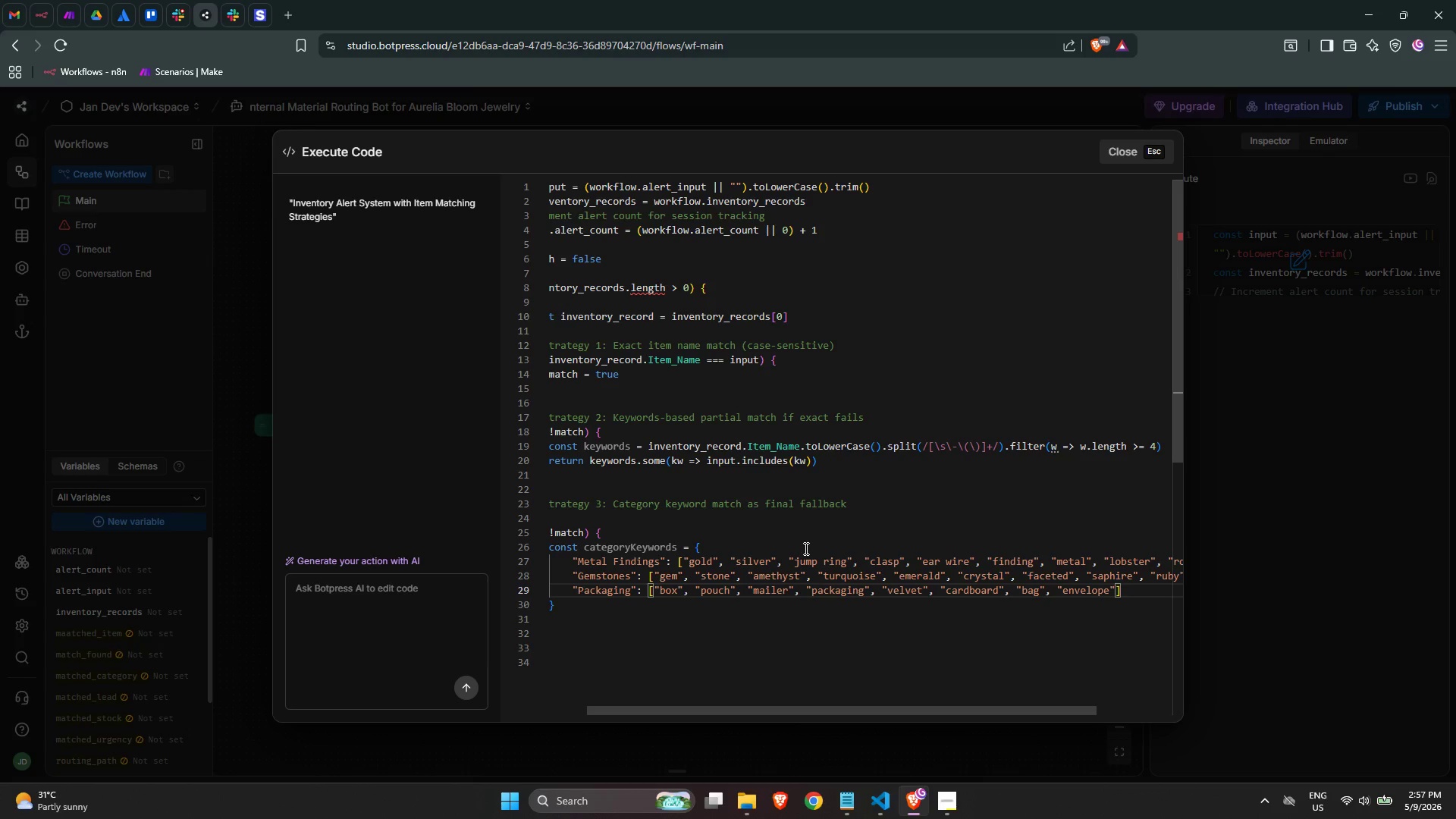 
key(ArrowRight)
 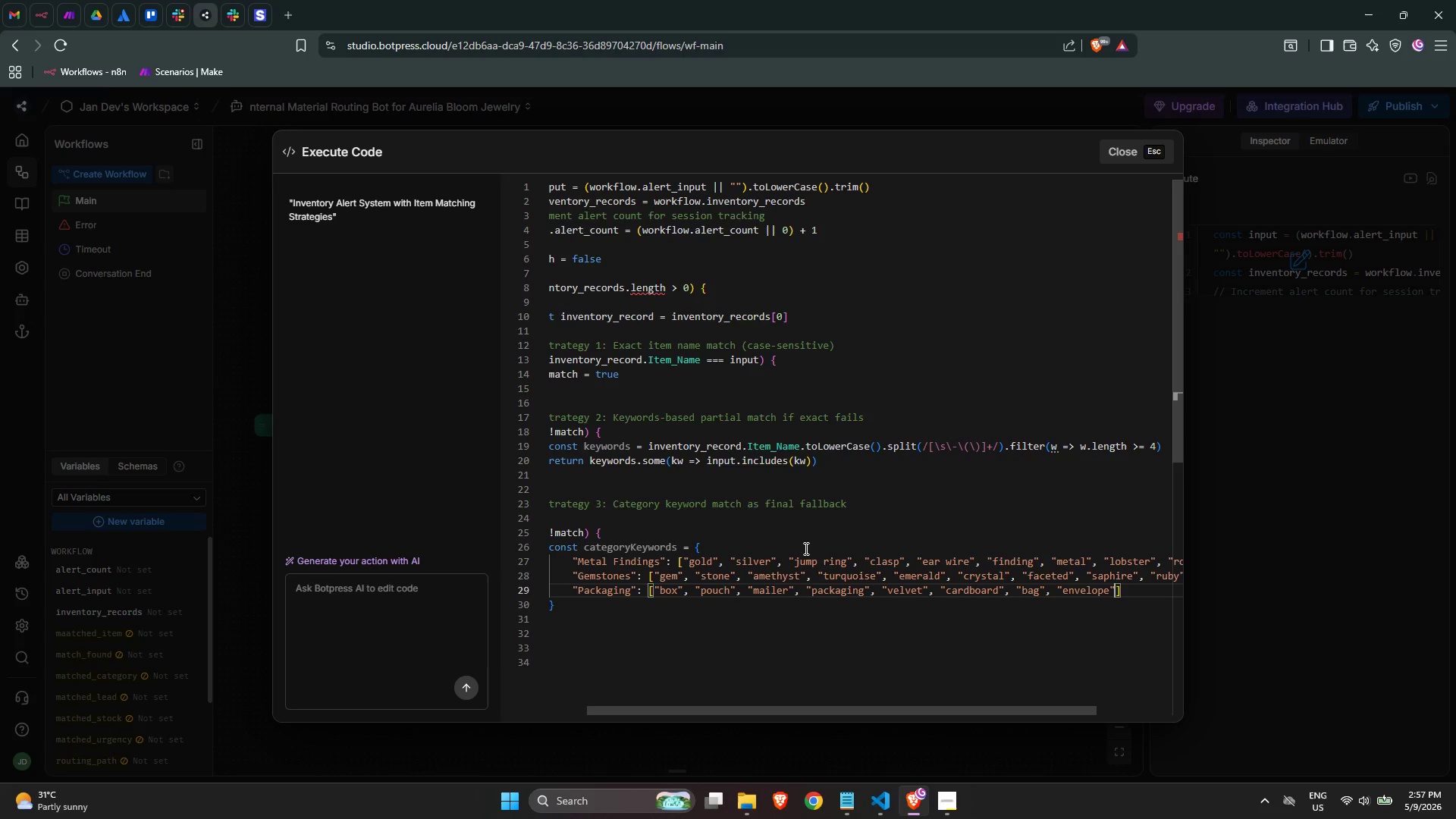 
wait(8.0)
 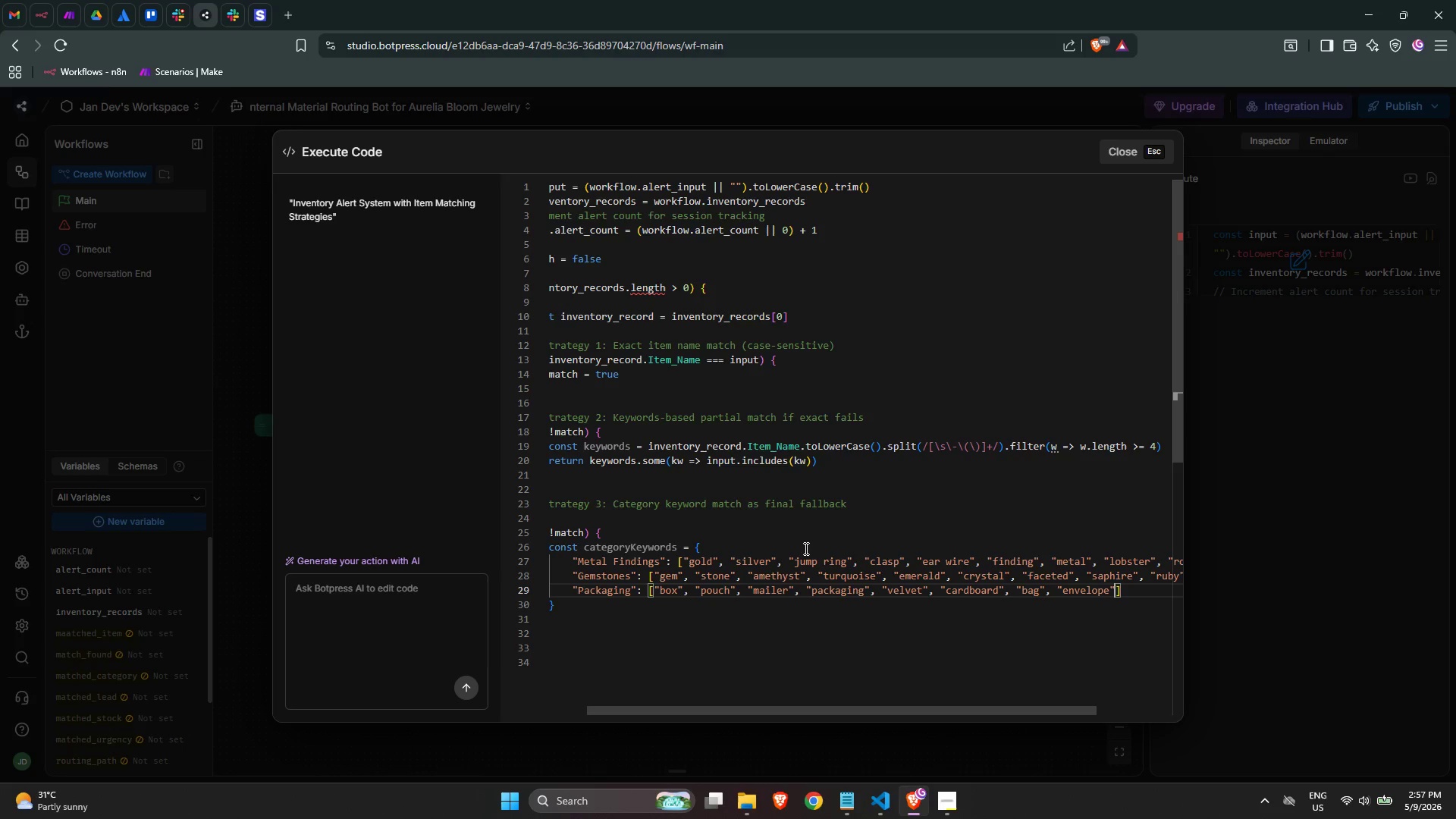 
type(, "w)
key(Backspace)
type(rap)
key(Backspace)
key(Backspace)
key(Backspace)
type(wrap)
 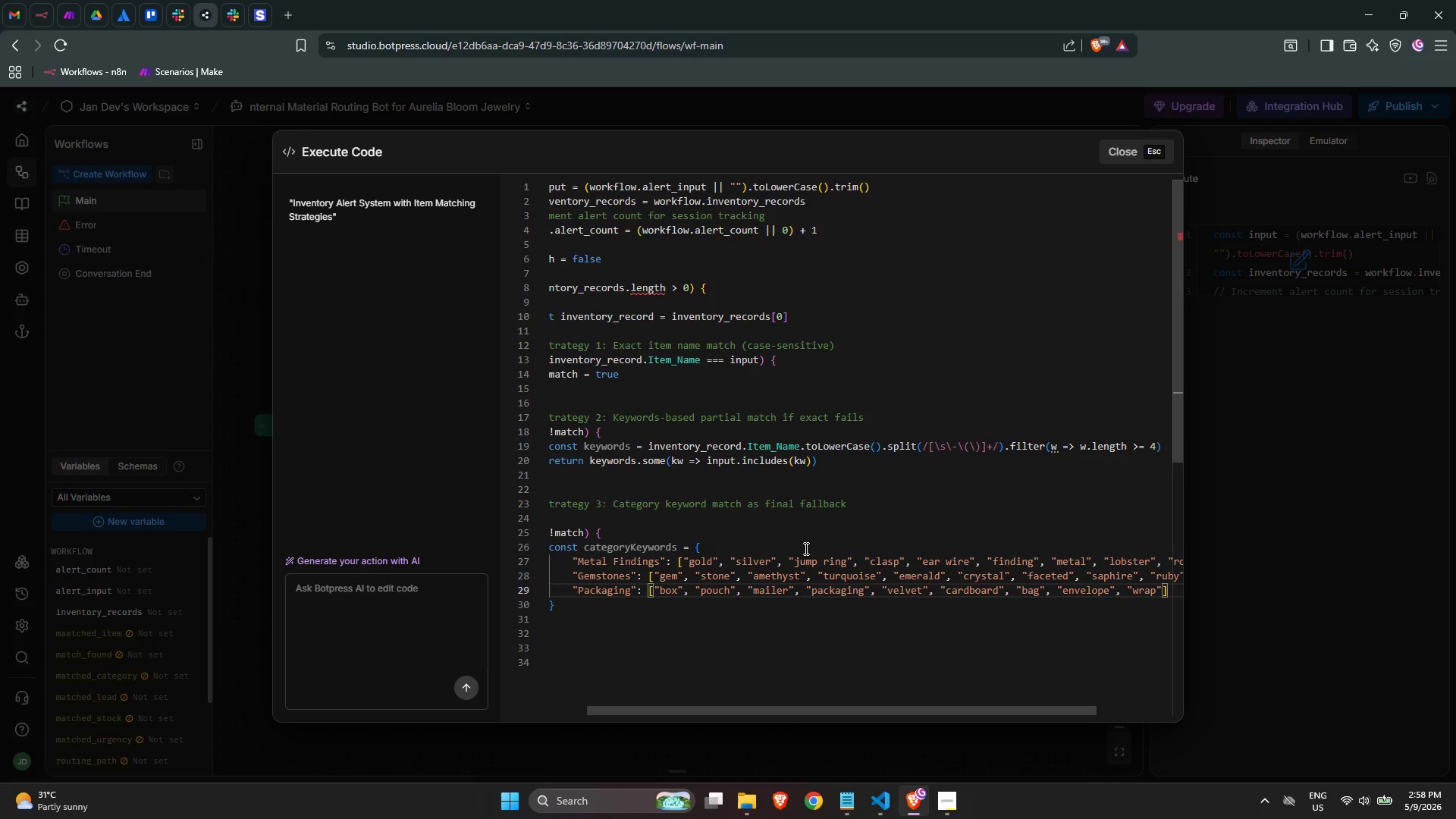 
key(ArrowRight)
 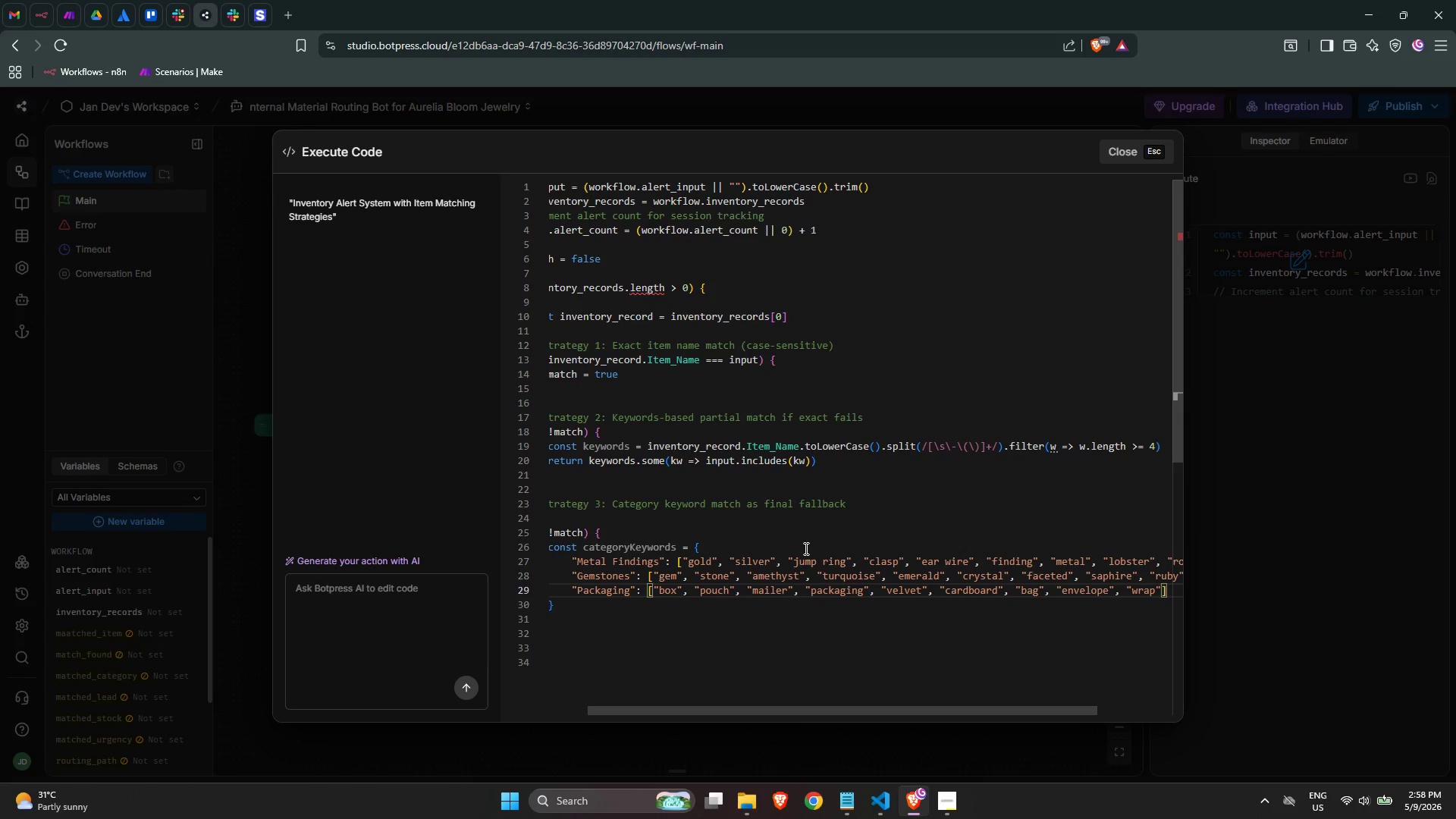 
key(Comma)
 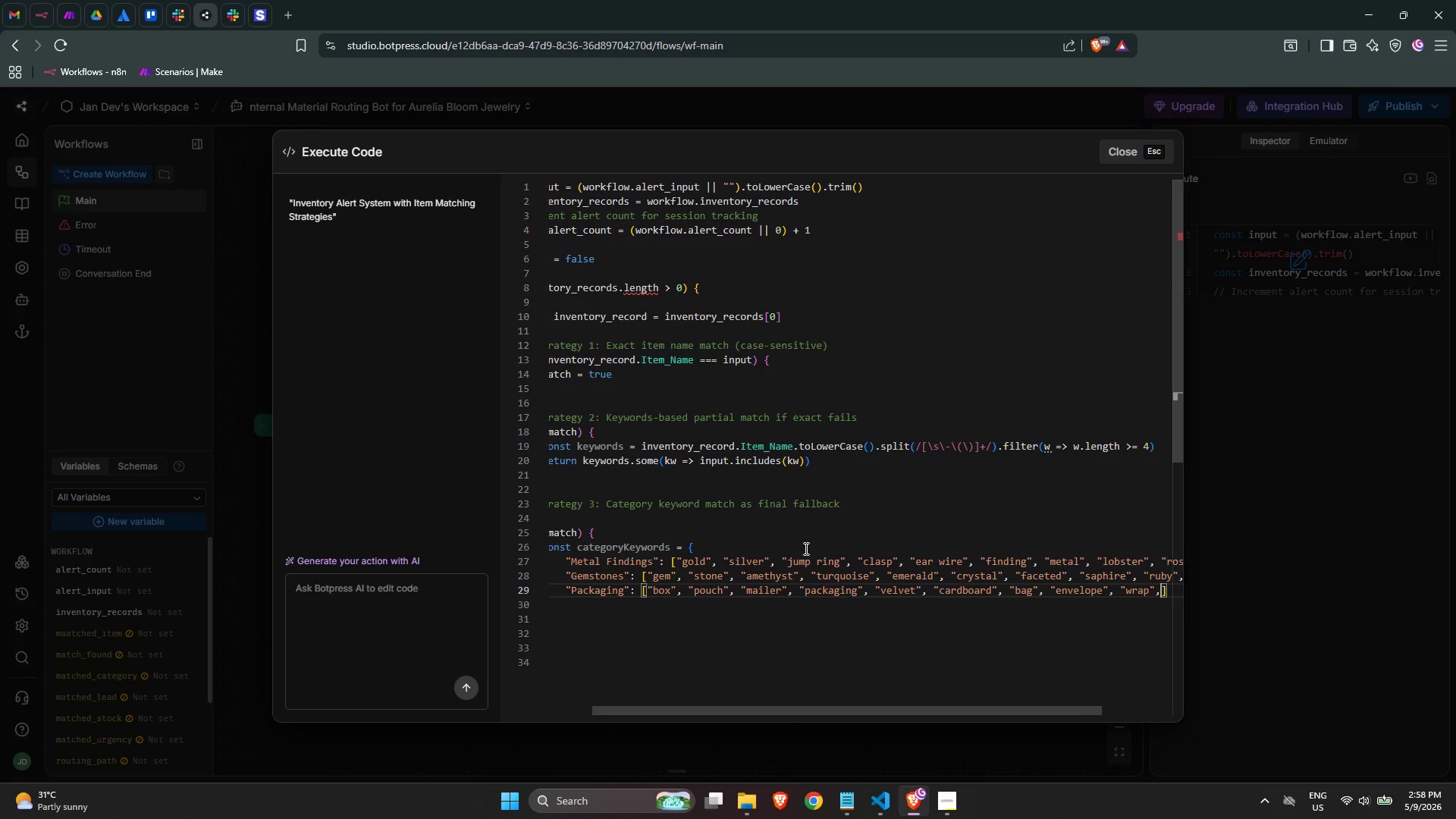 
key(Space)
 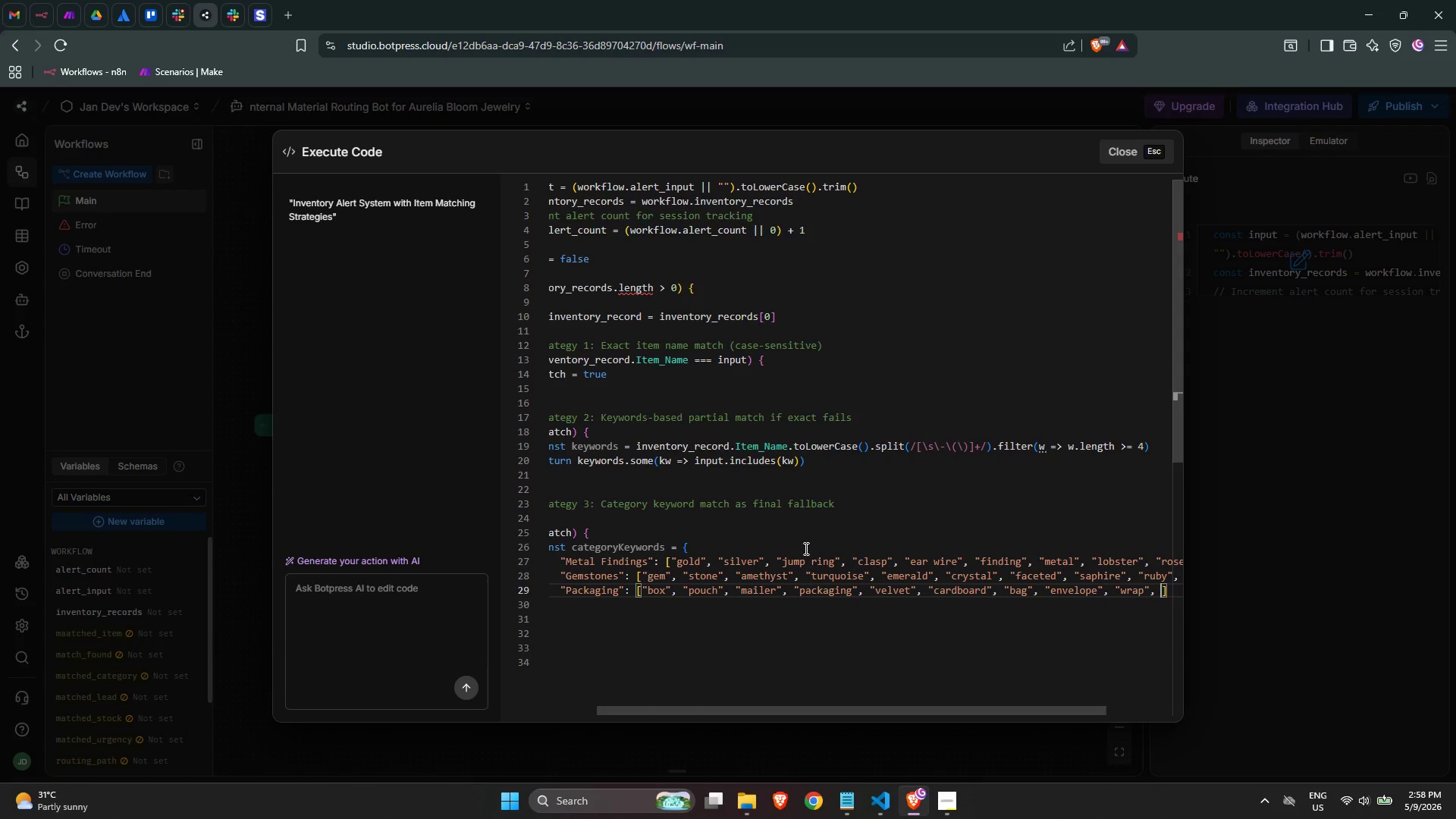 
wait(11.14)
 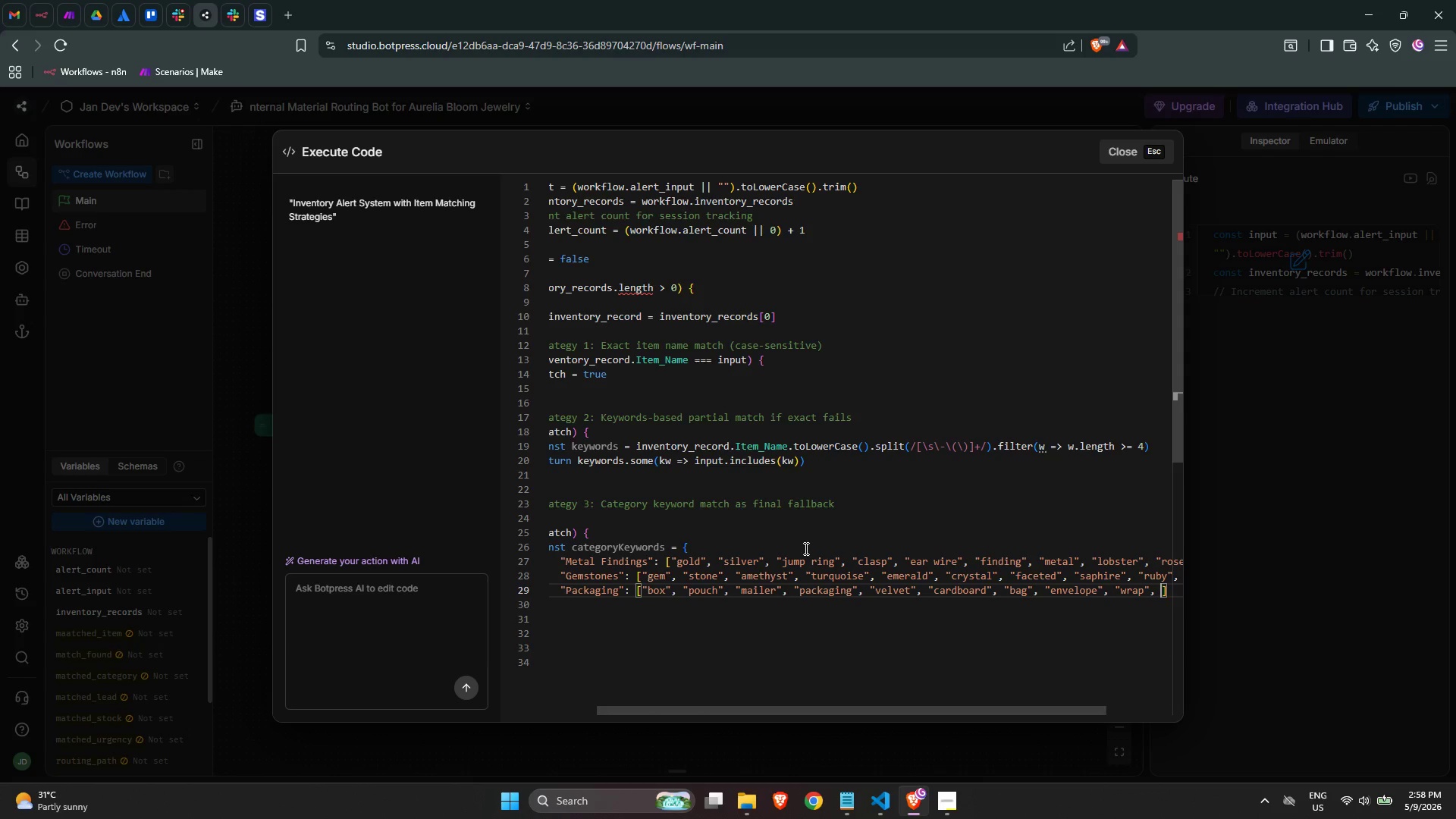 
key(Backspace)
 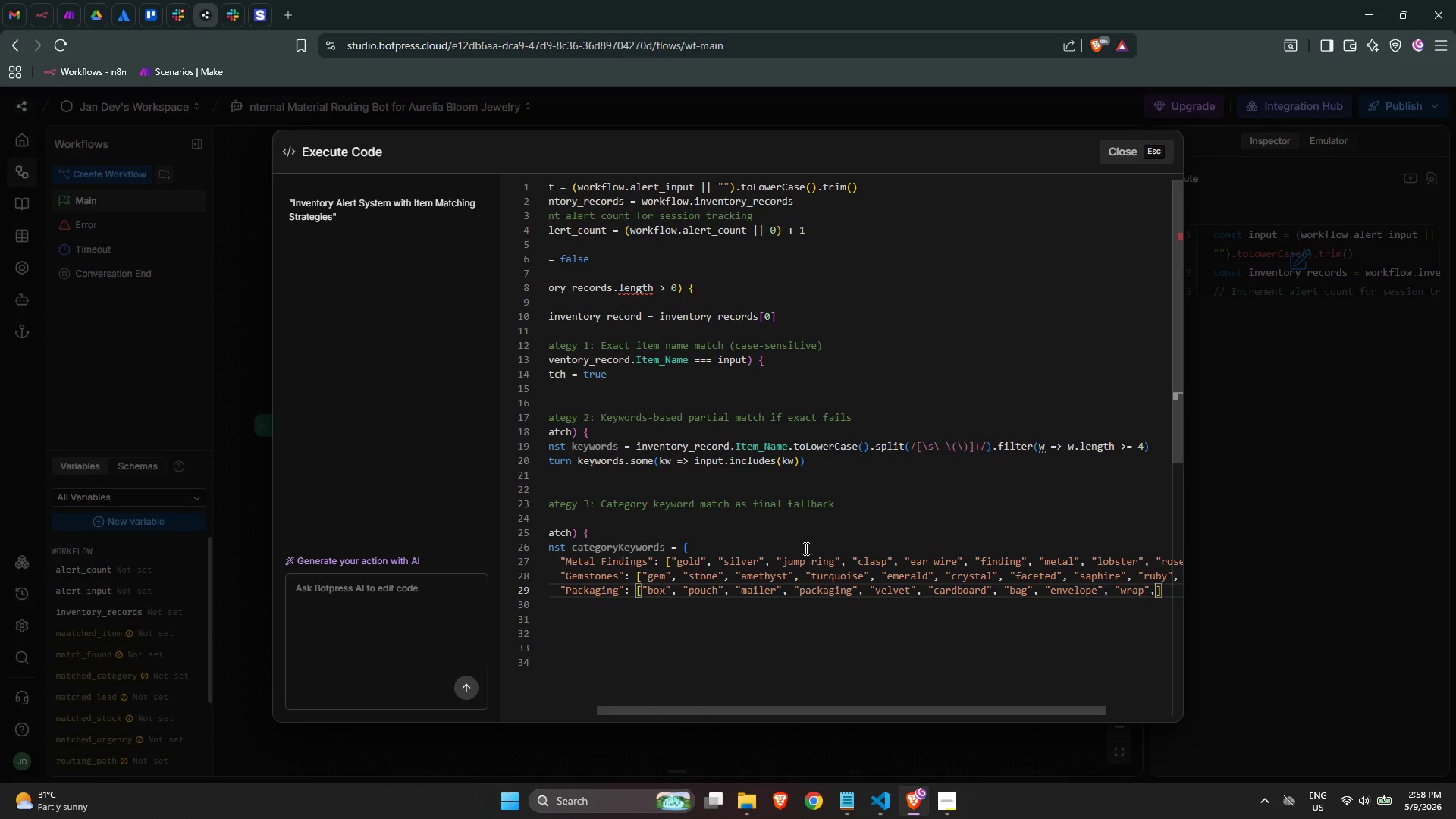 
key(Backspace)
 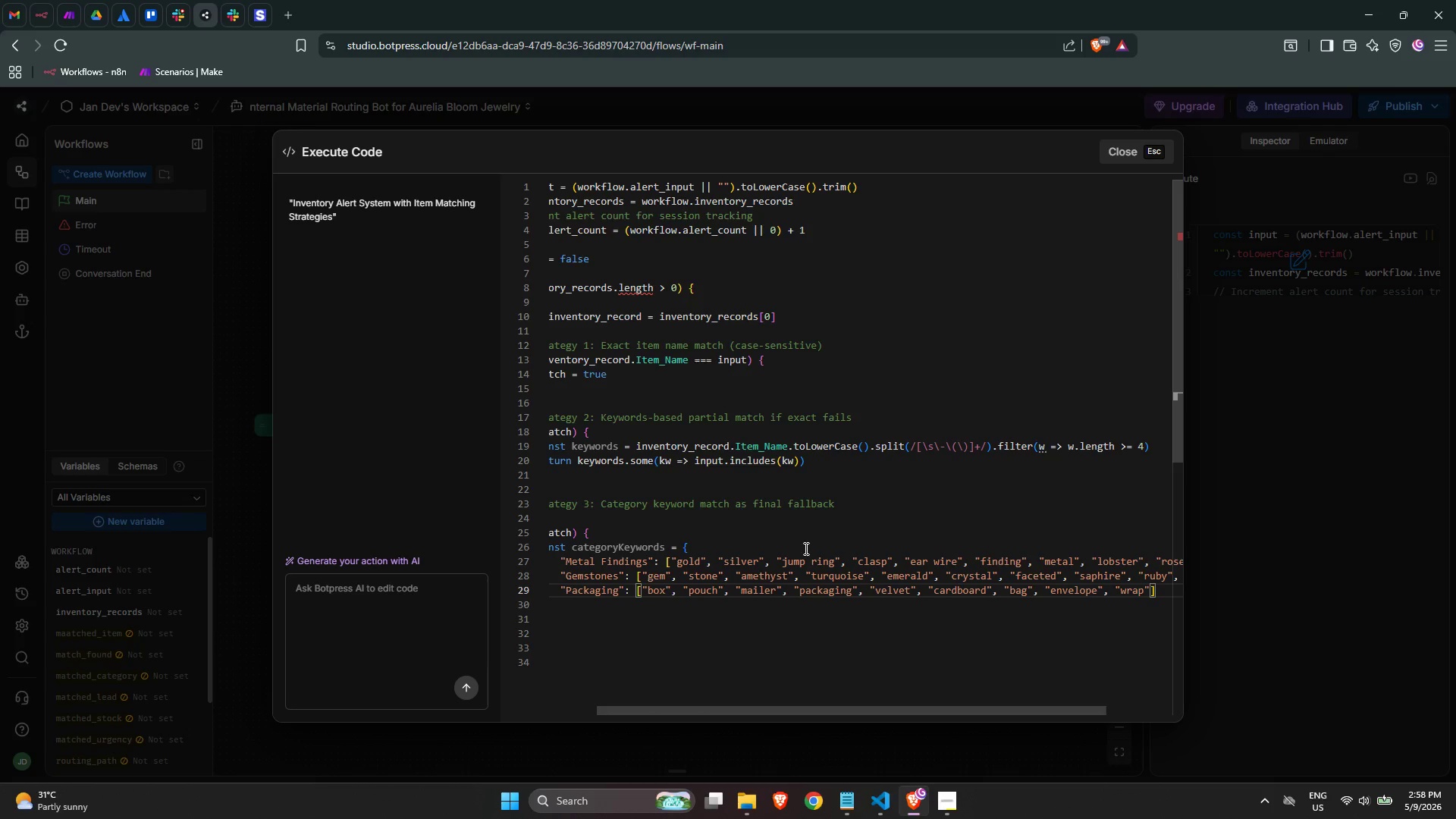 
key(ArrowRight)
 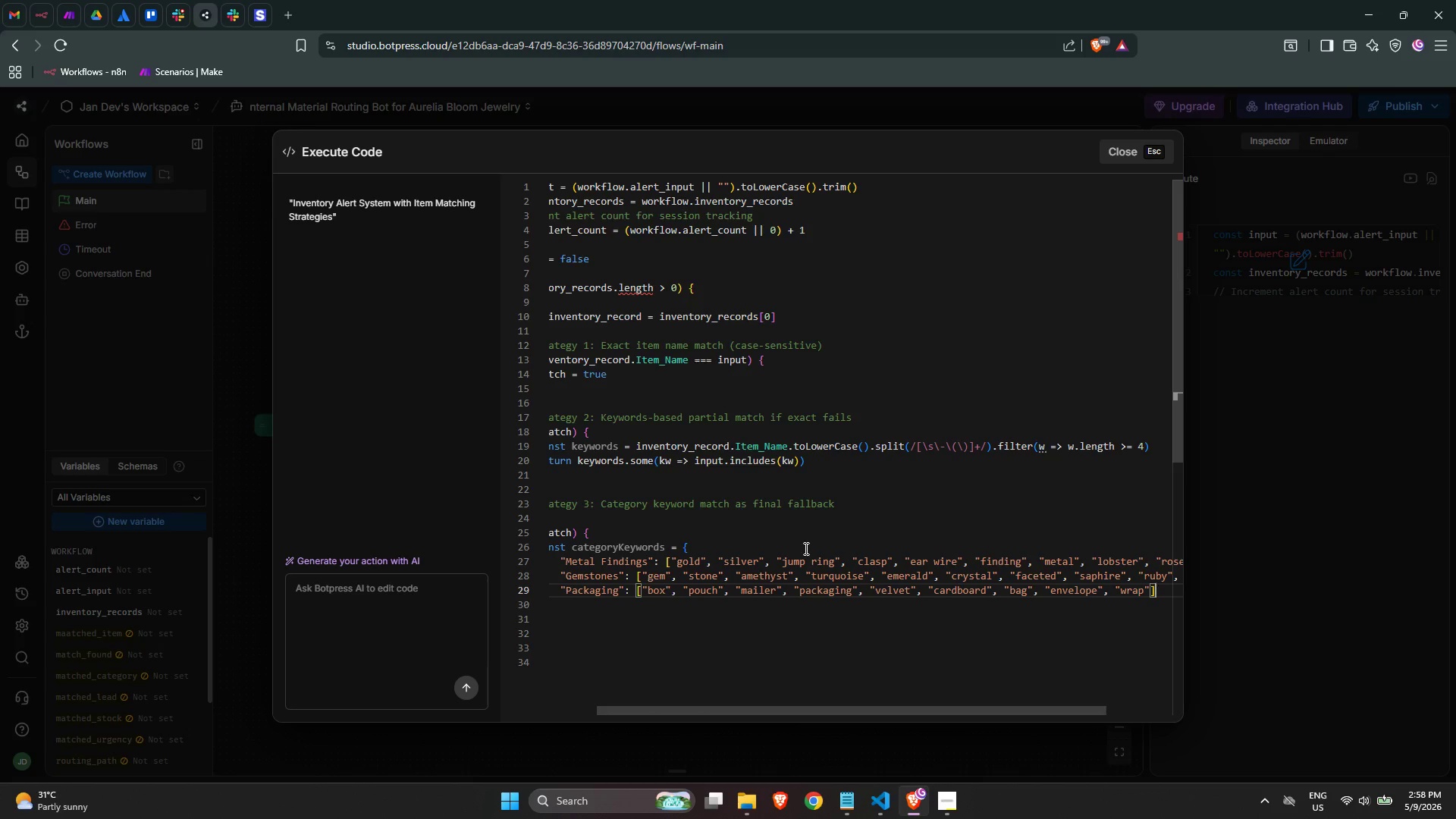 
wait(8.91)
 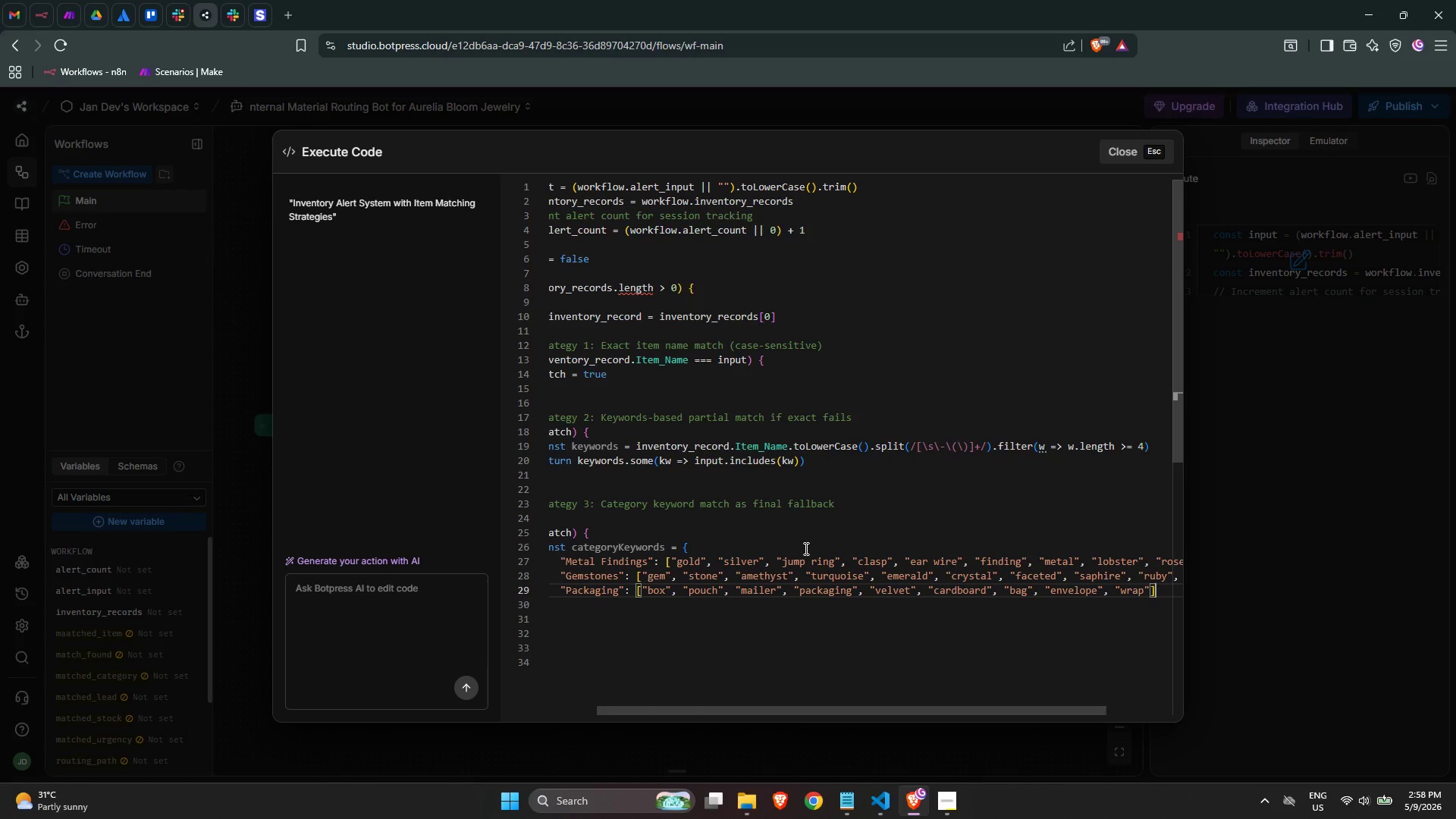 
key(Comma)
 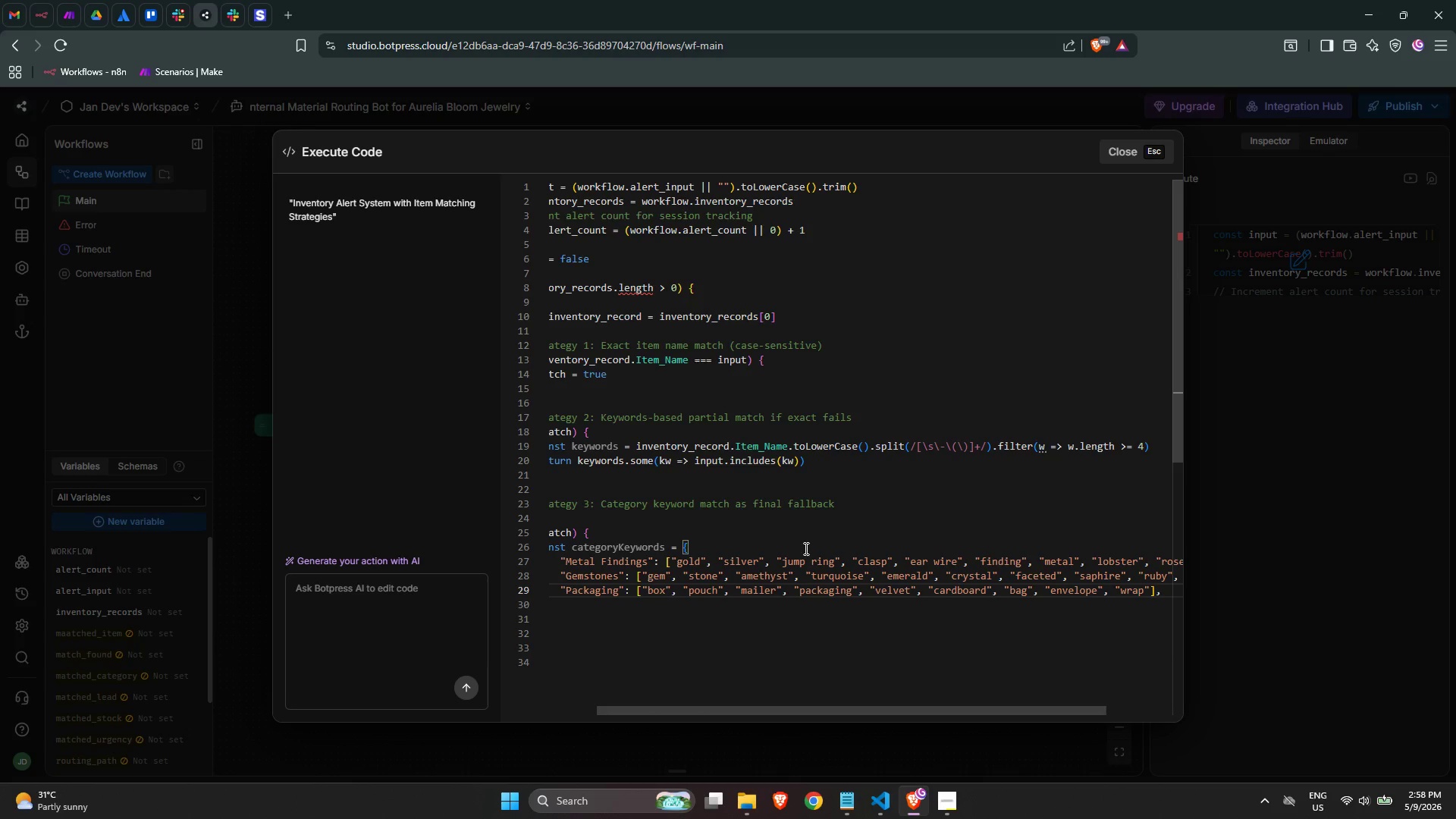 
key(Enter)
 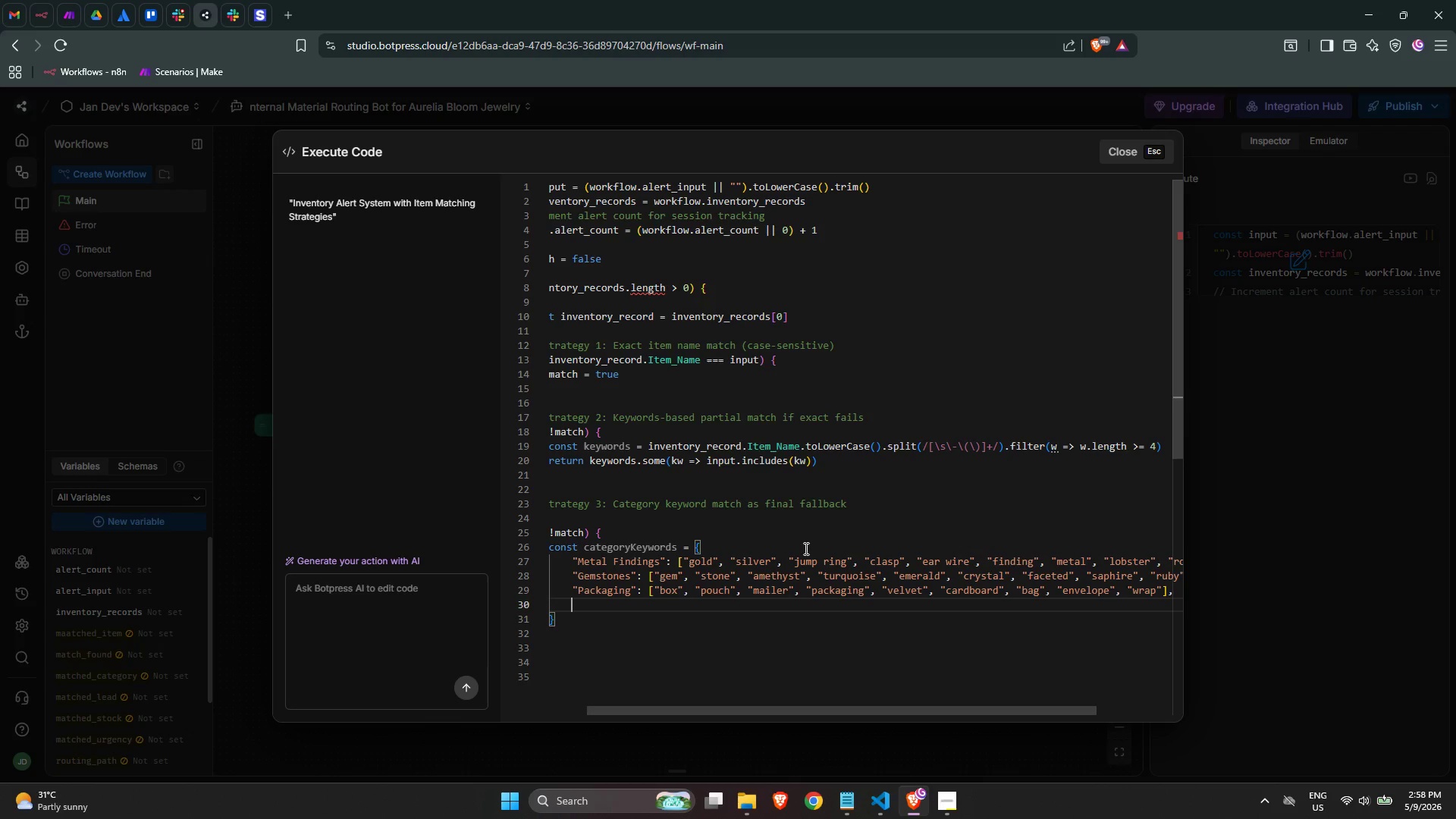 
type("Wire & Cord)
 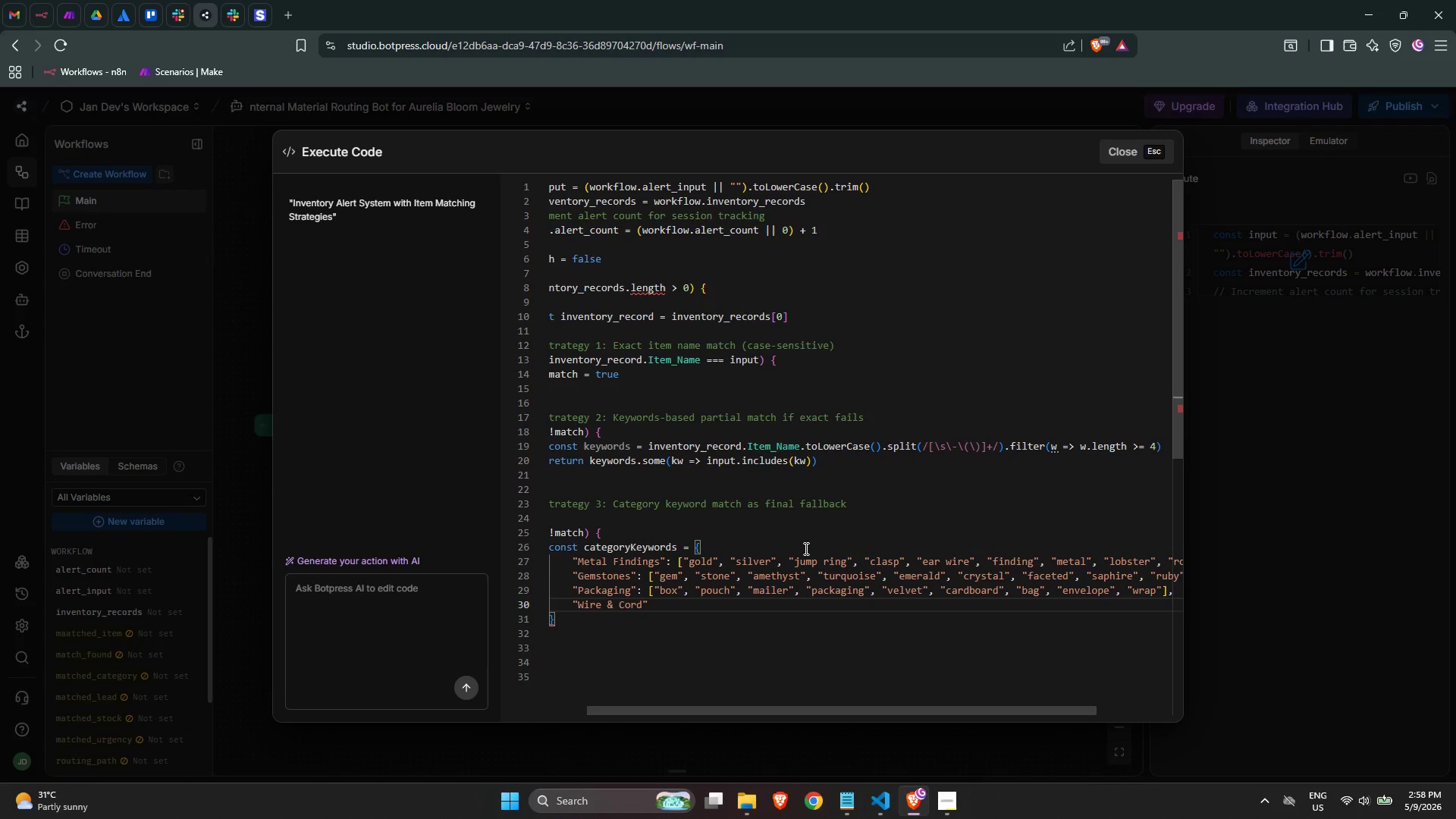 
key(ArrowUp)
 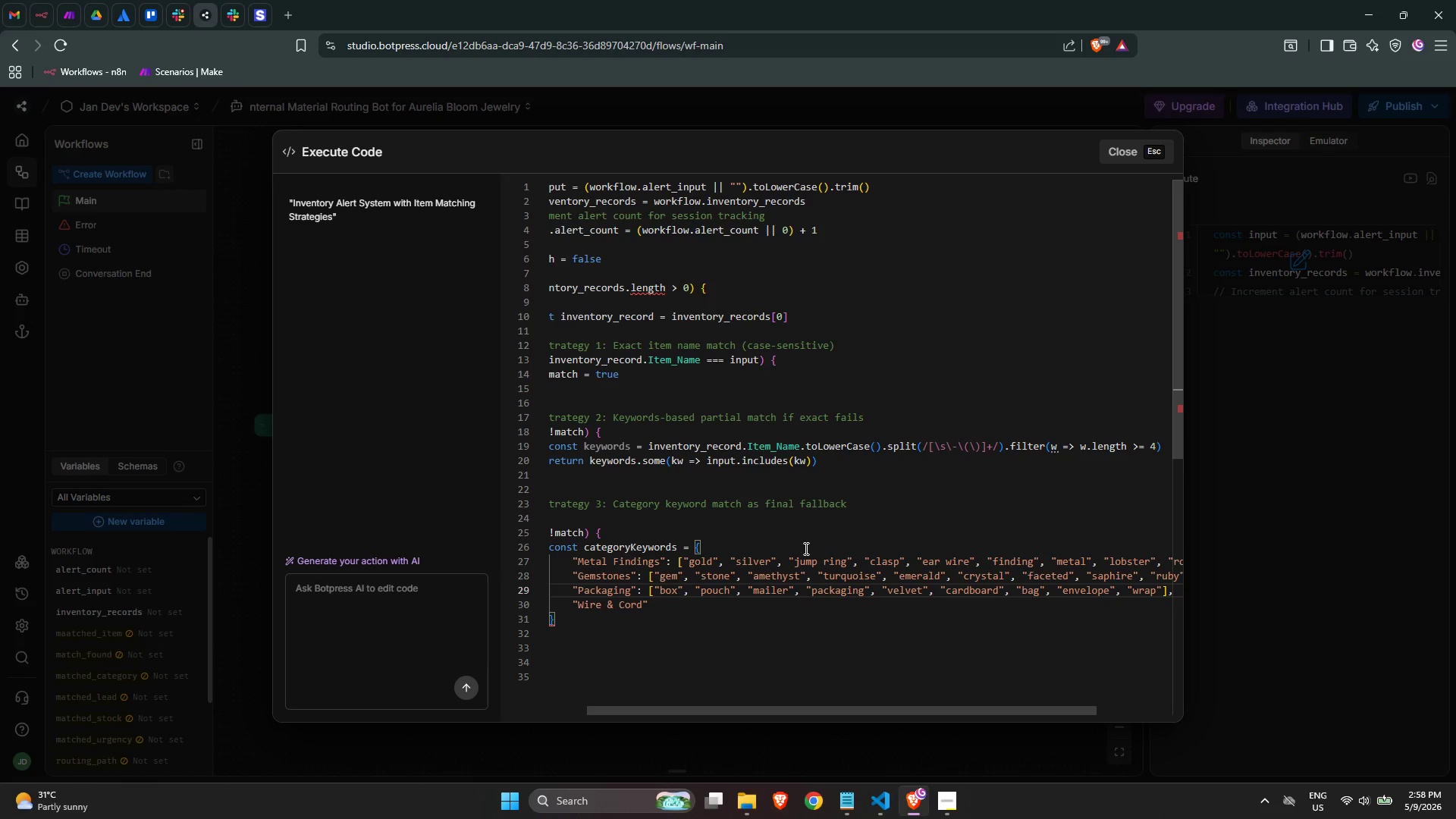 
key(ArrowDown)
 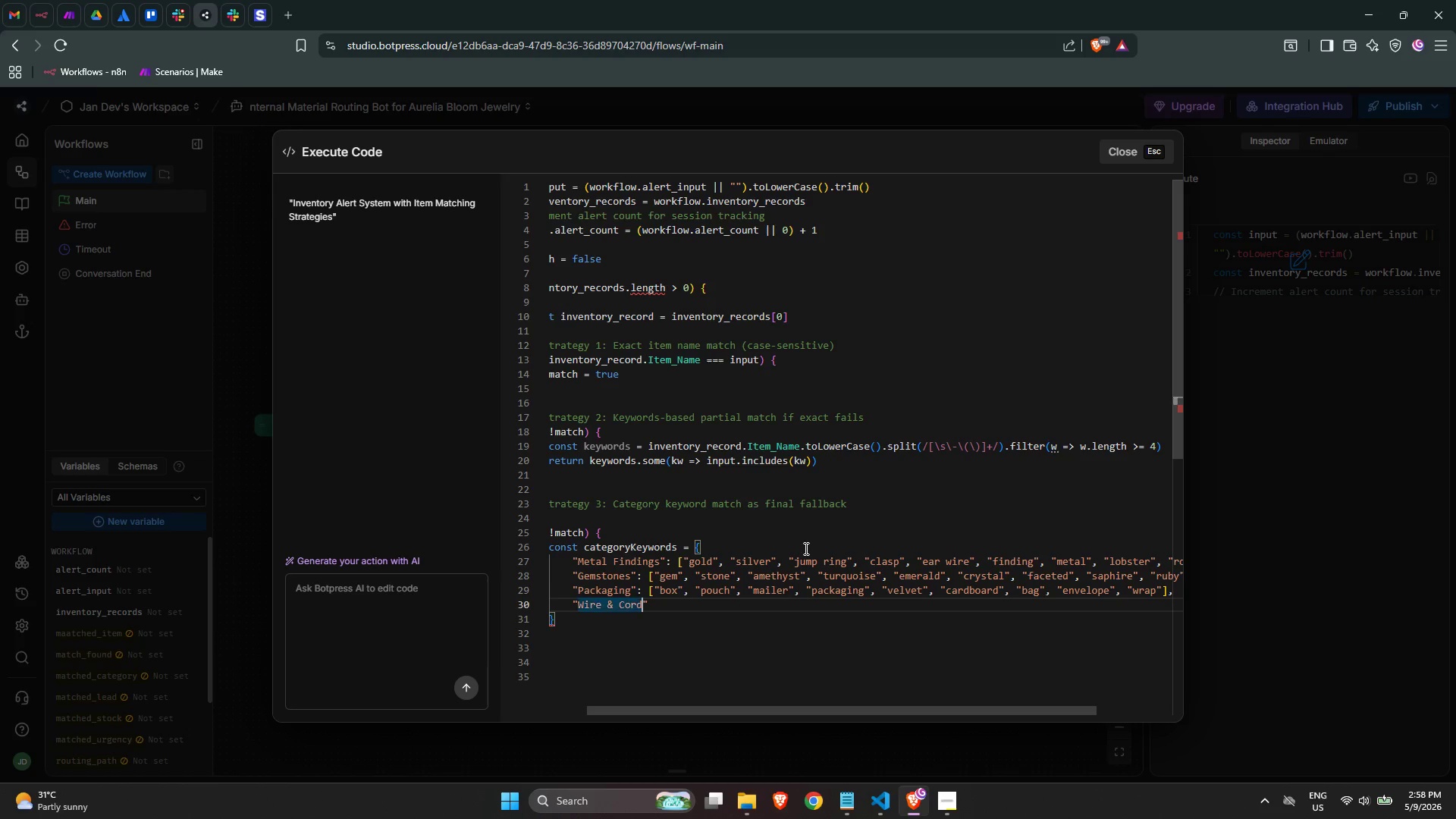 
key(ArrowRight)
 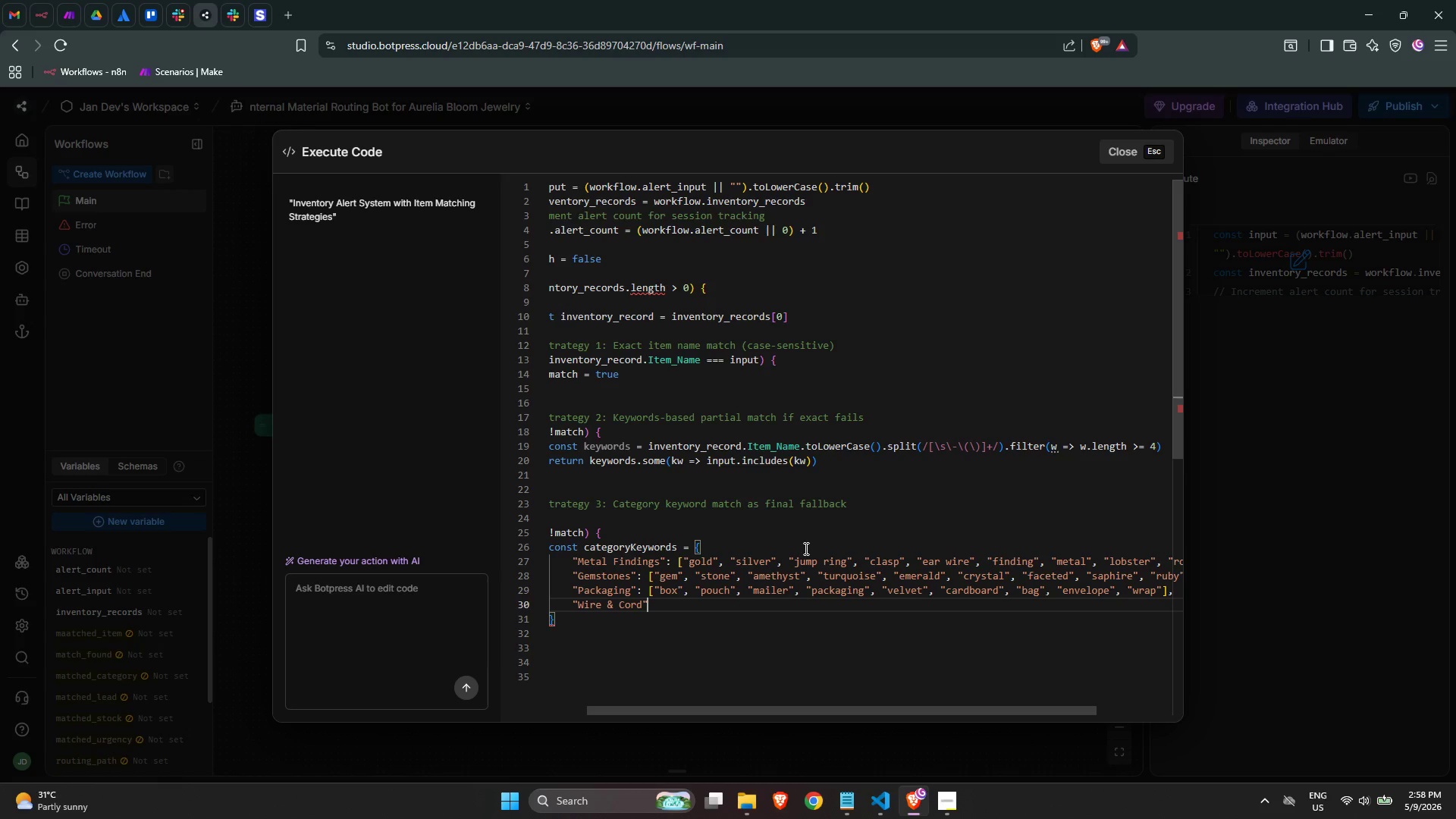 
key(Shift+ShiftLeft)
 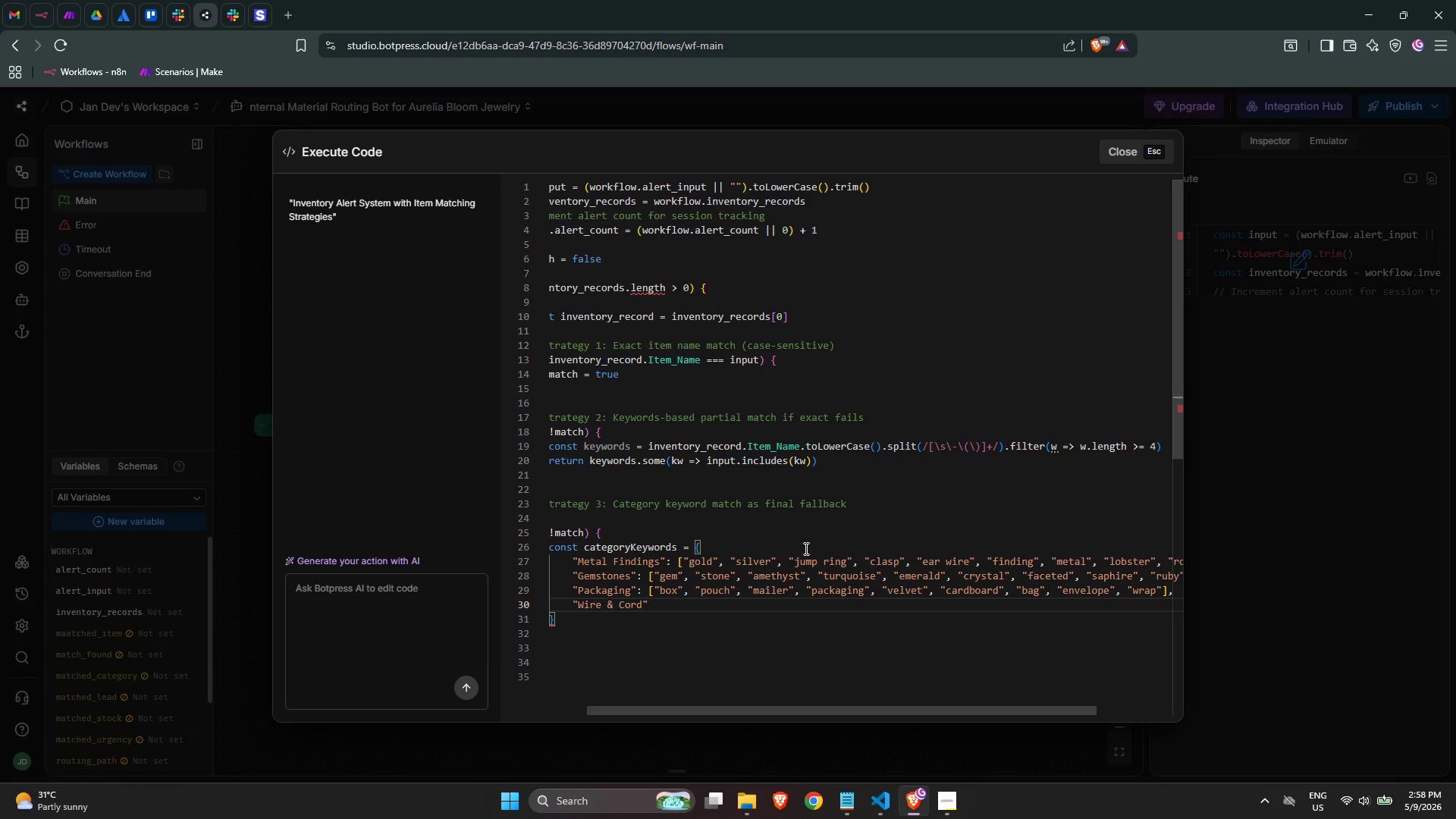 
key(Shift+Semicolon)
 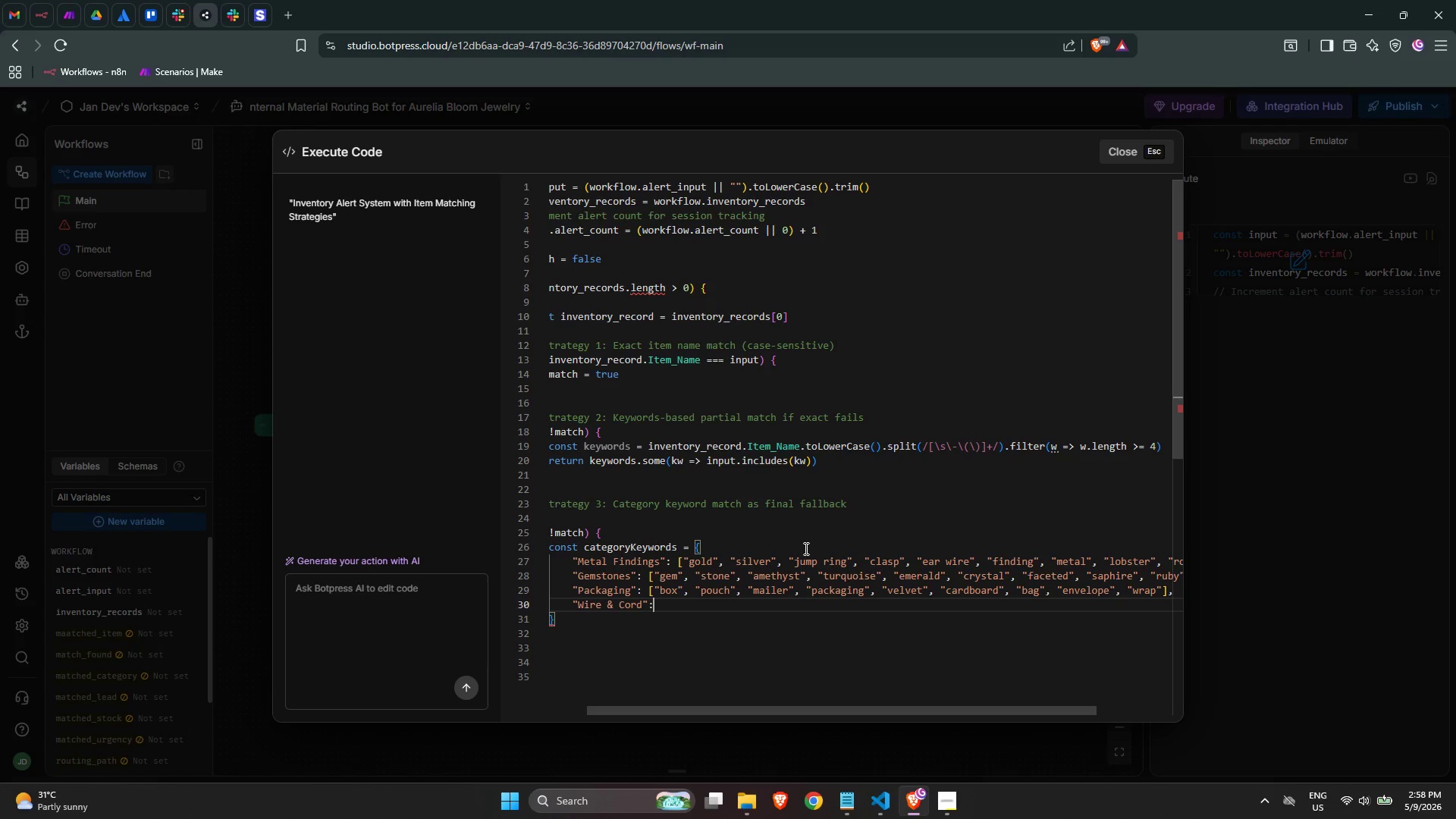 
key(Space)
 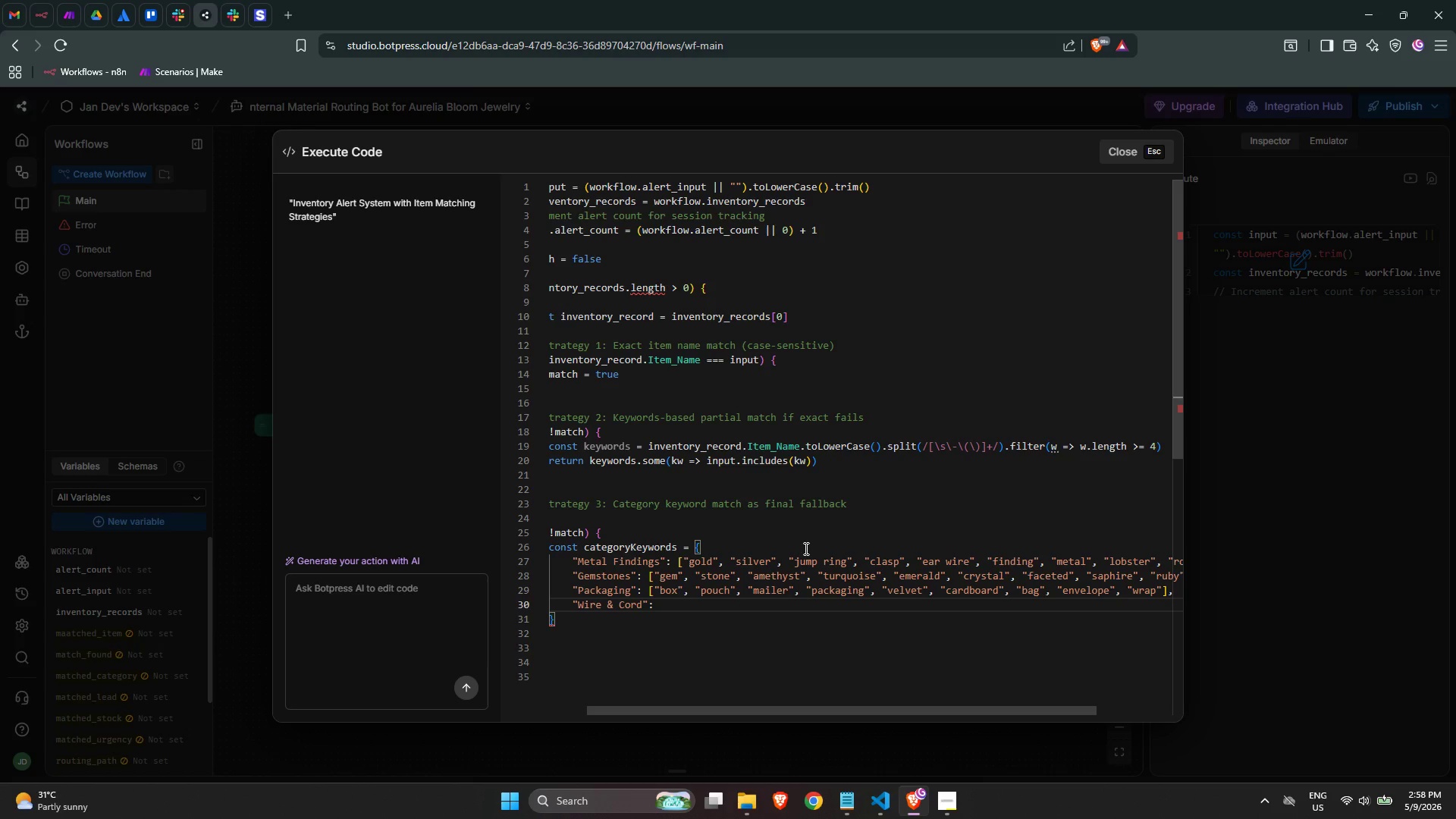 
wait(6.38)
 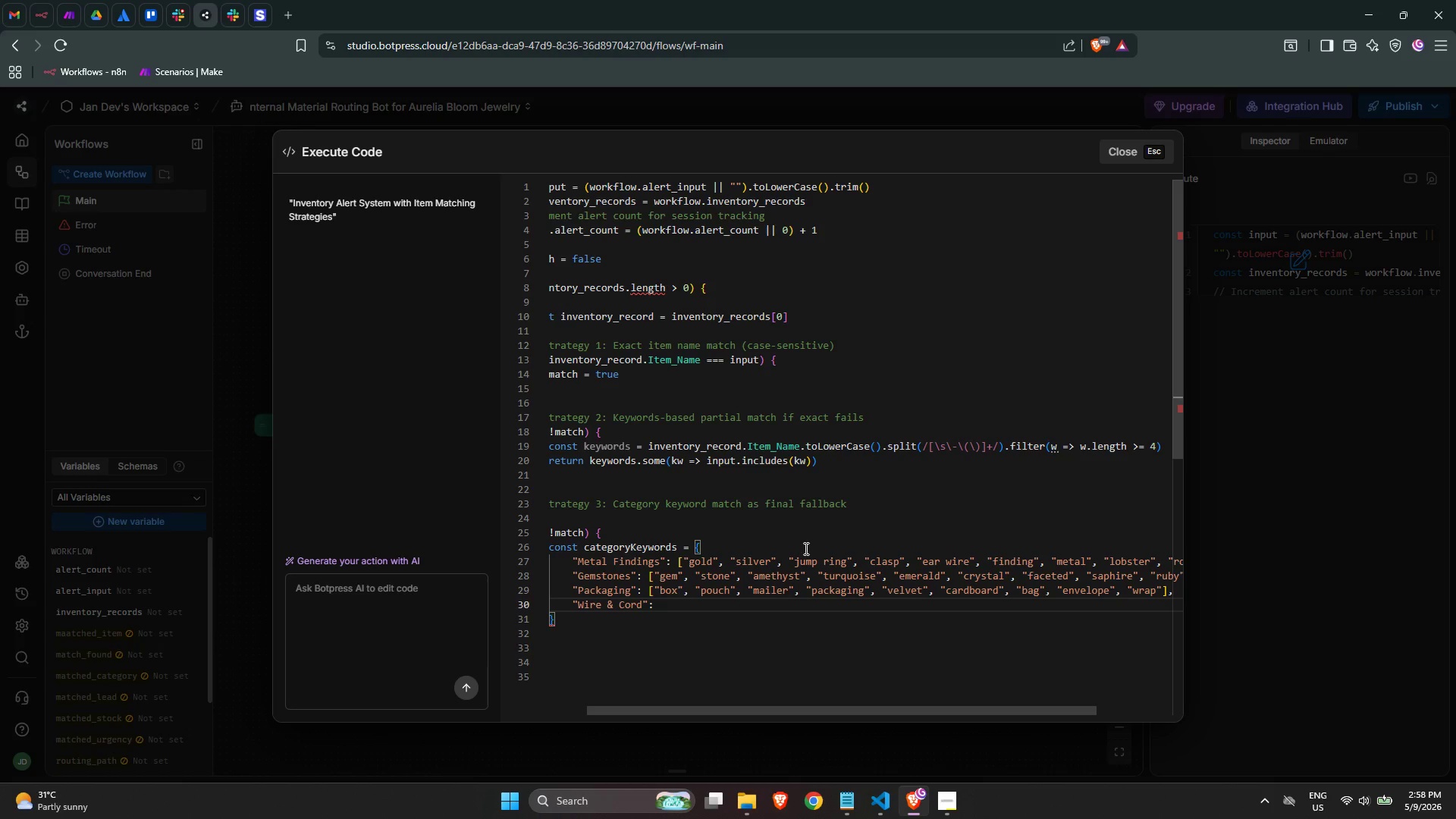 
type(["wire)
 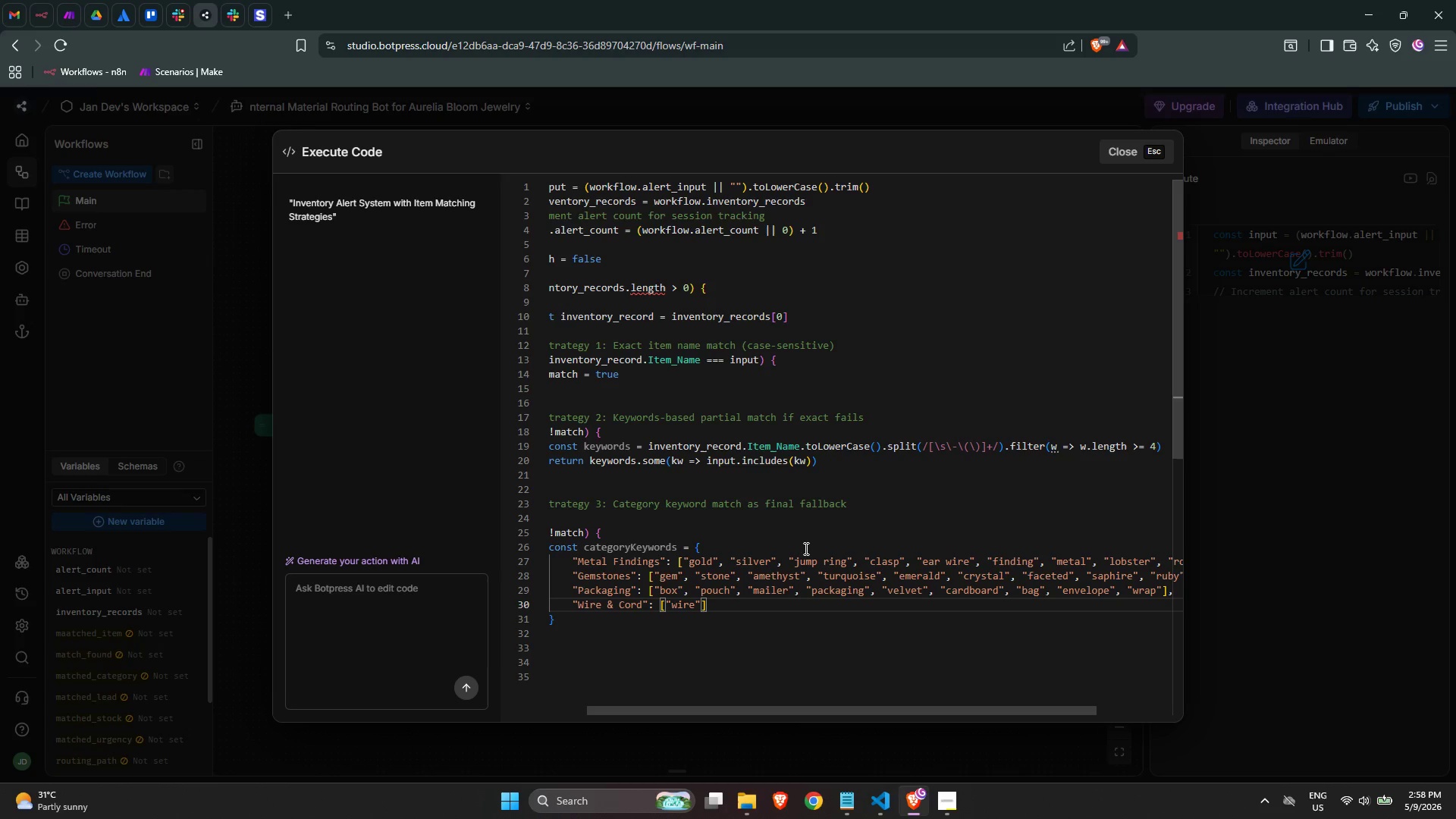 
key(ArrowRight)
 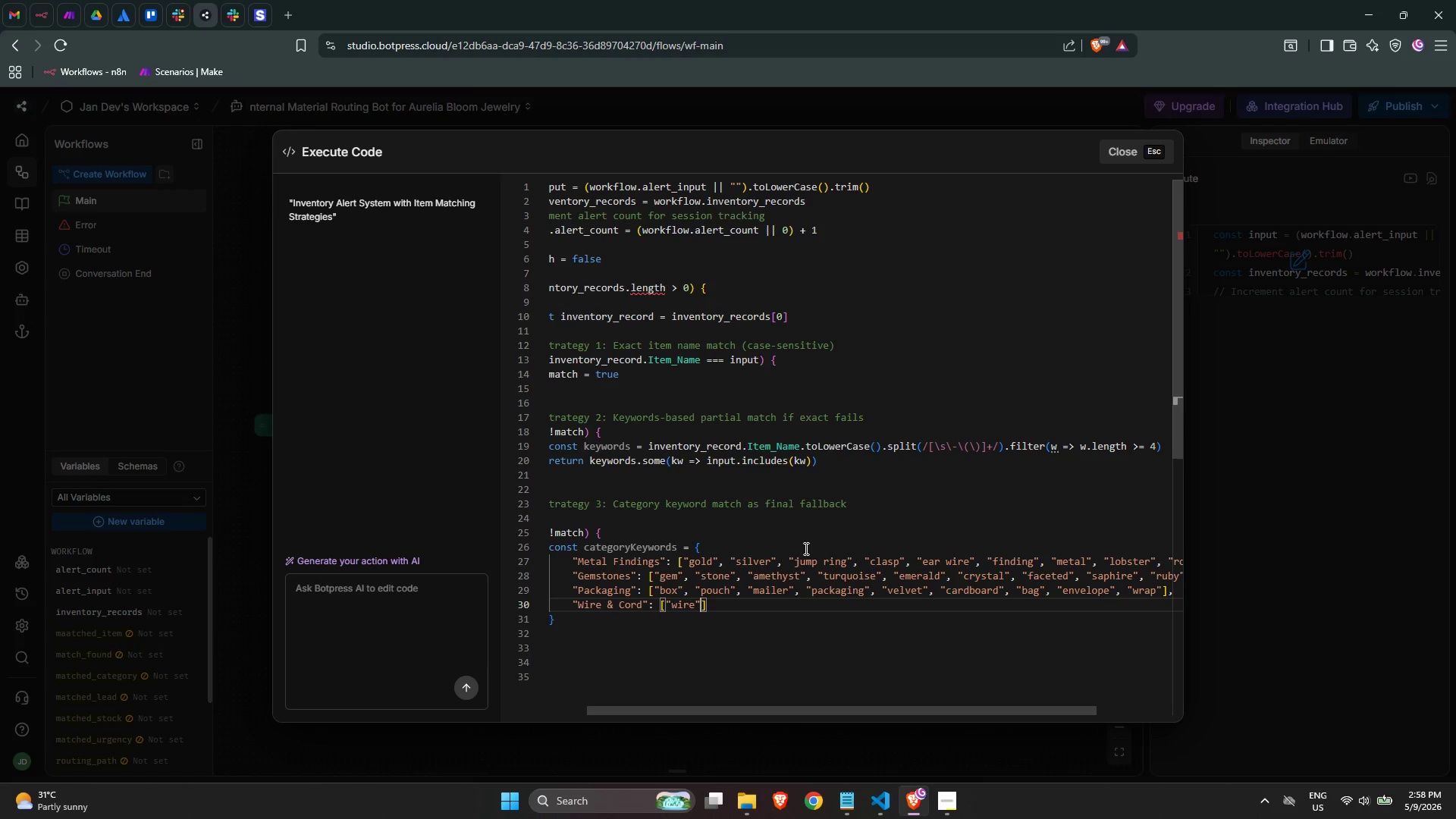 
type(, thread==)
key(Backspace)
key(Backspace)
key(Backspace)
key(Backspace)
key(Backspace)
key(Backspace)
key(Backspace)
type("thread)
 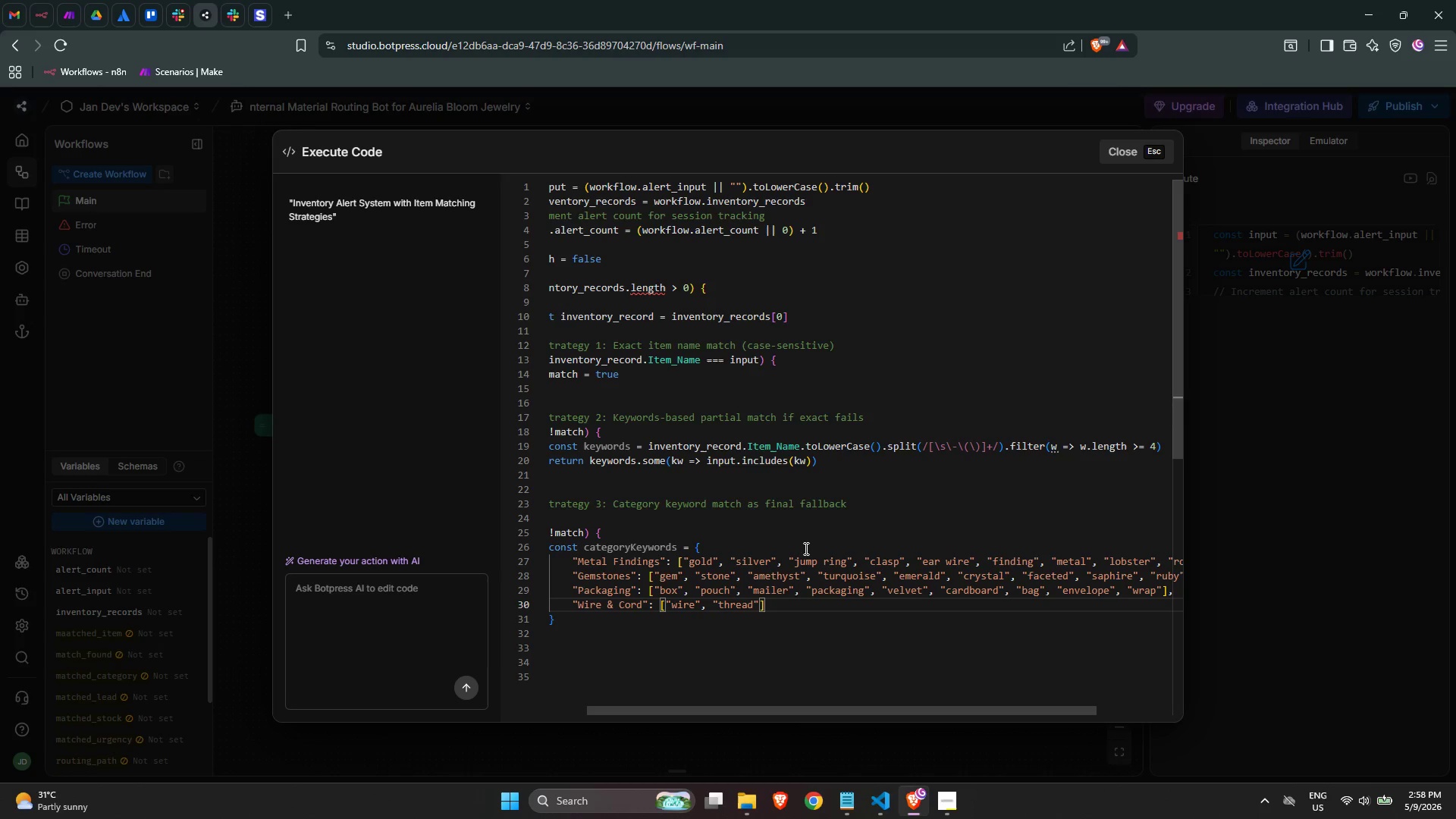 
key(ArrowRight)
 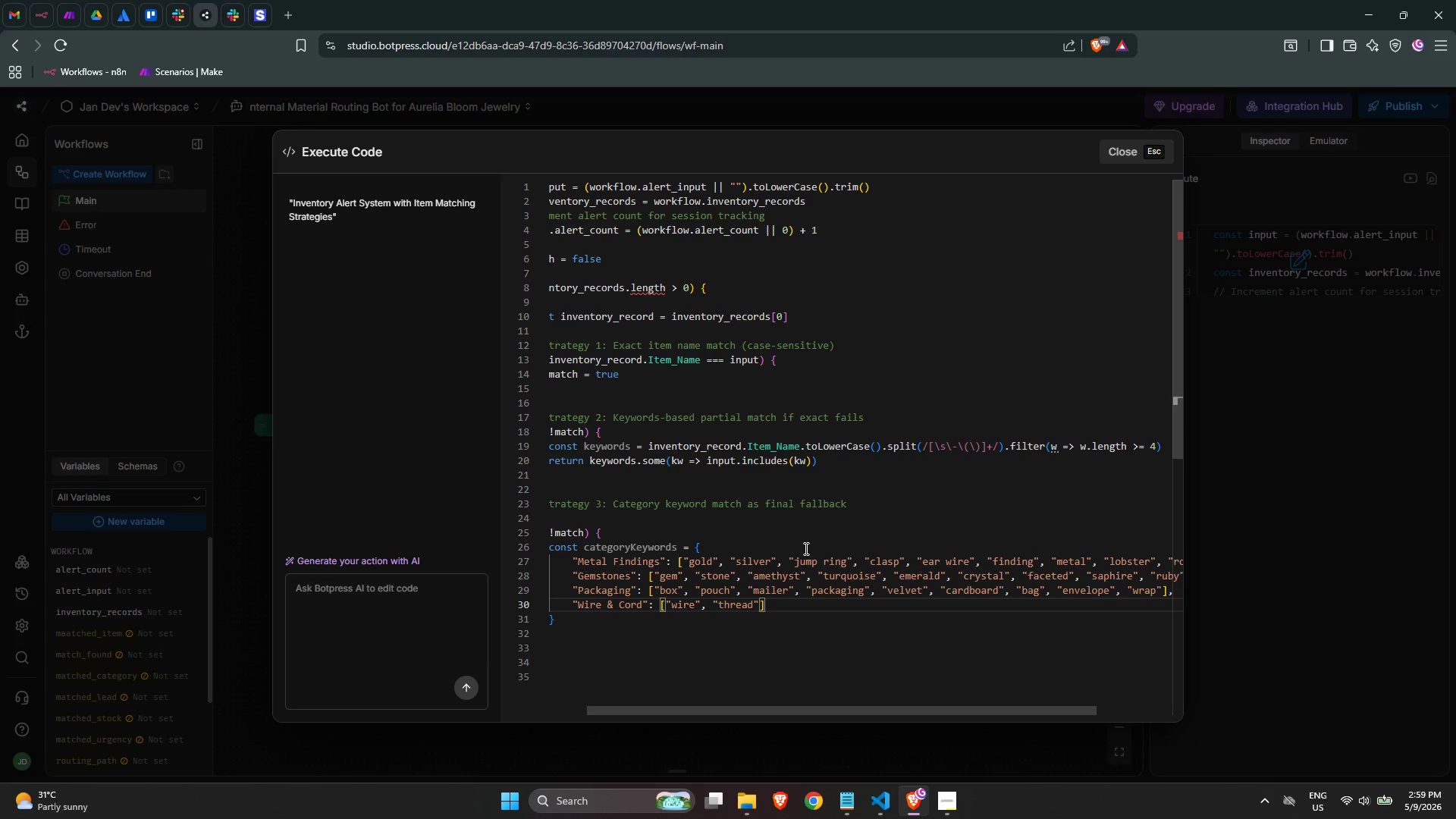 
key(Comma)
 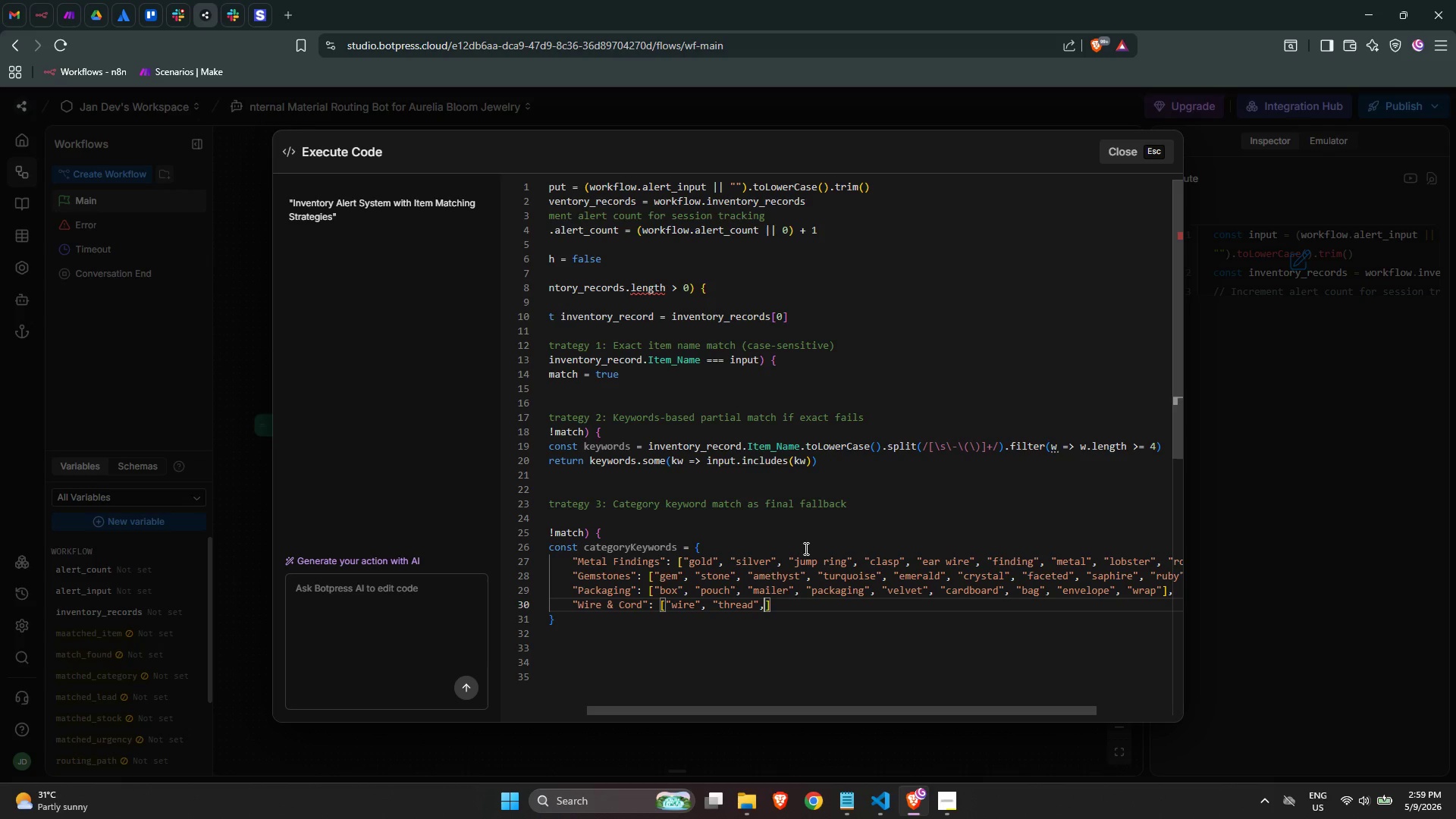 
key(Space)
 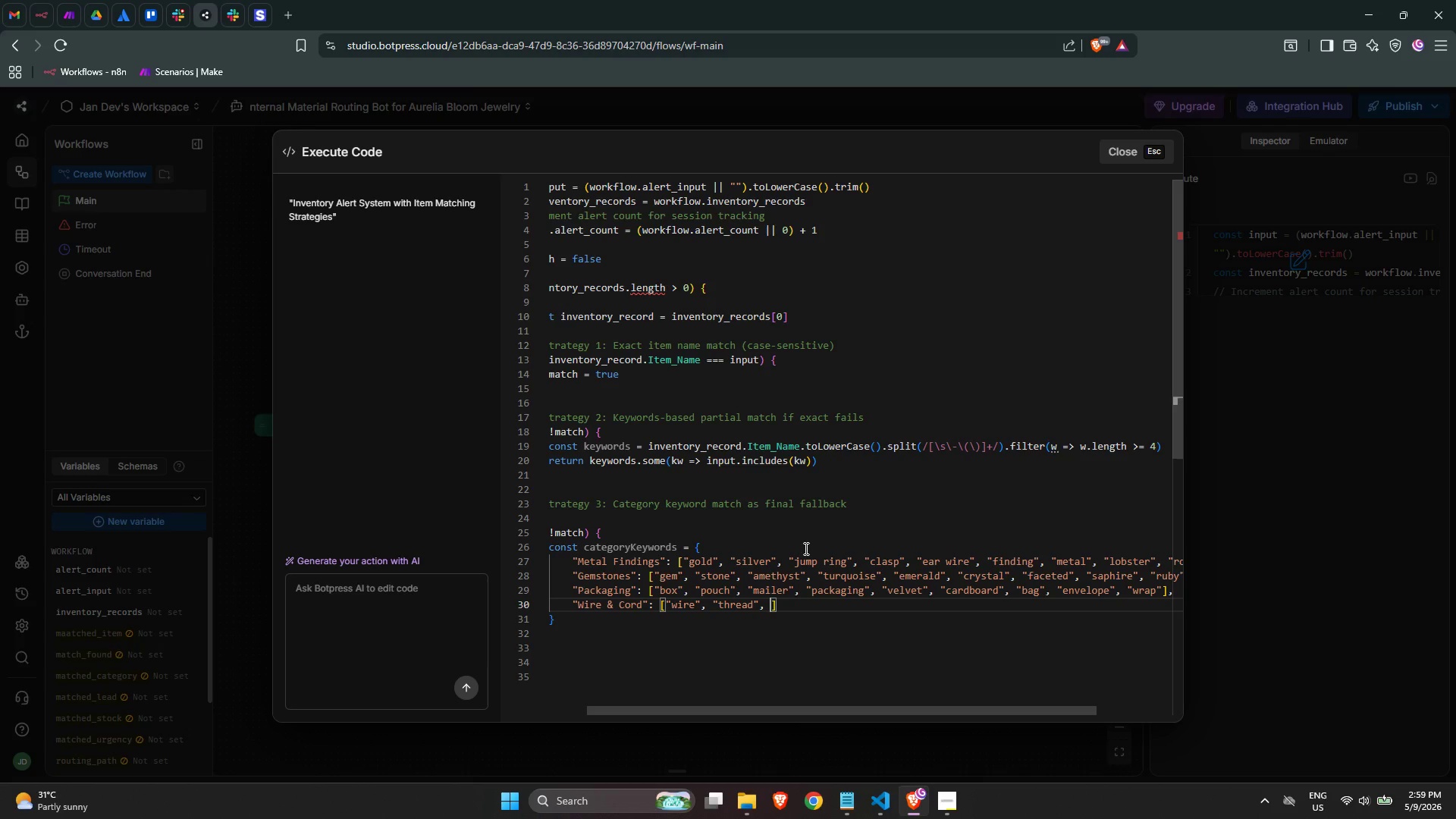 
wait(7.12)
 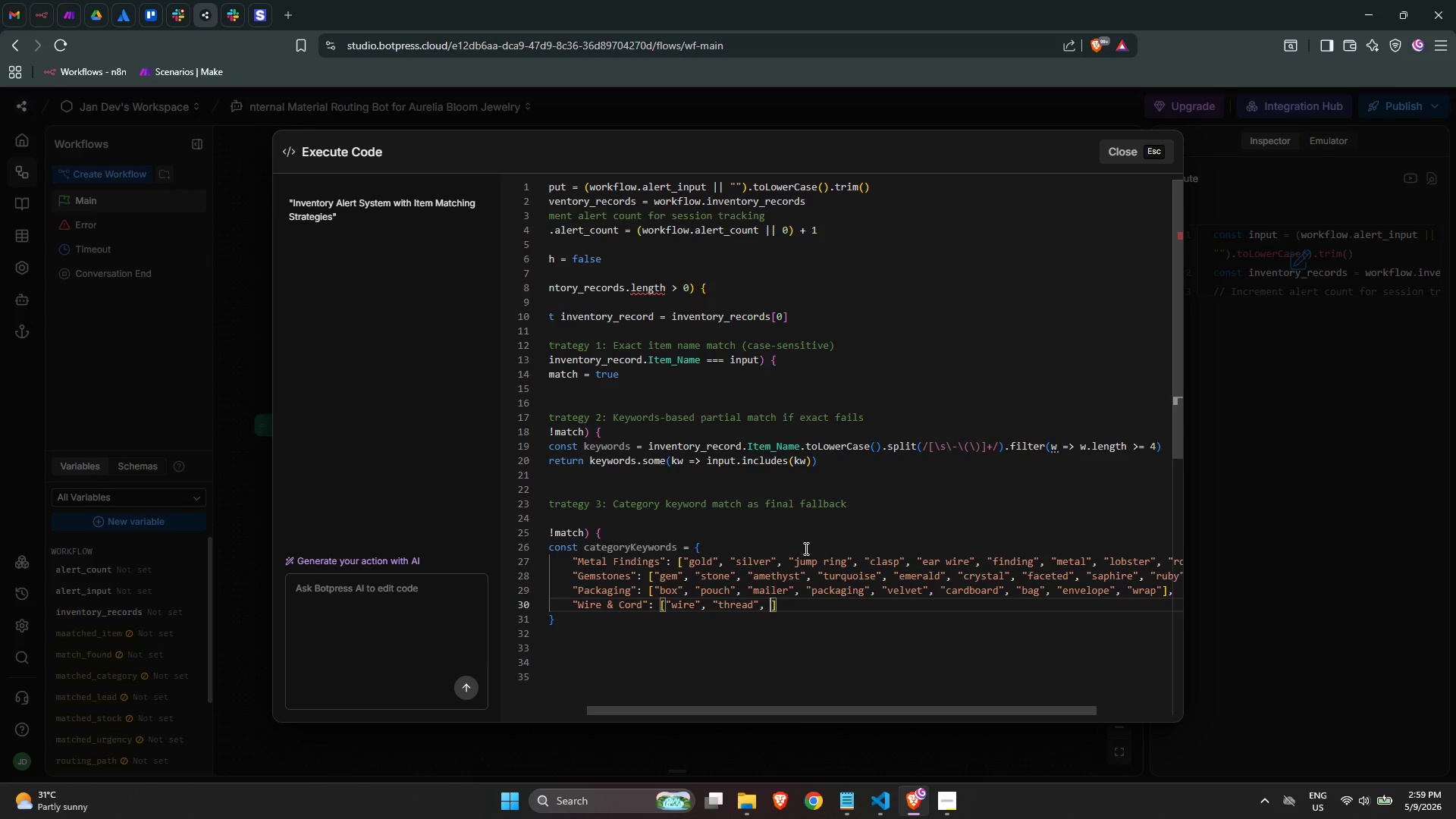 
key(W)
 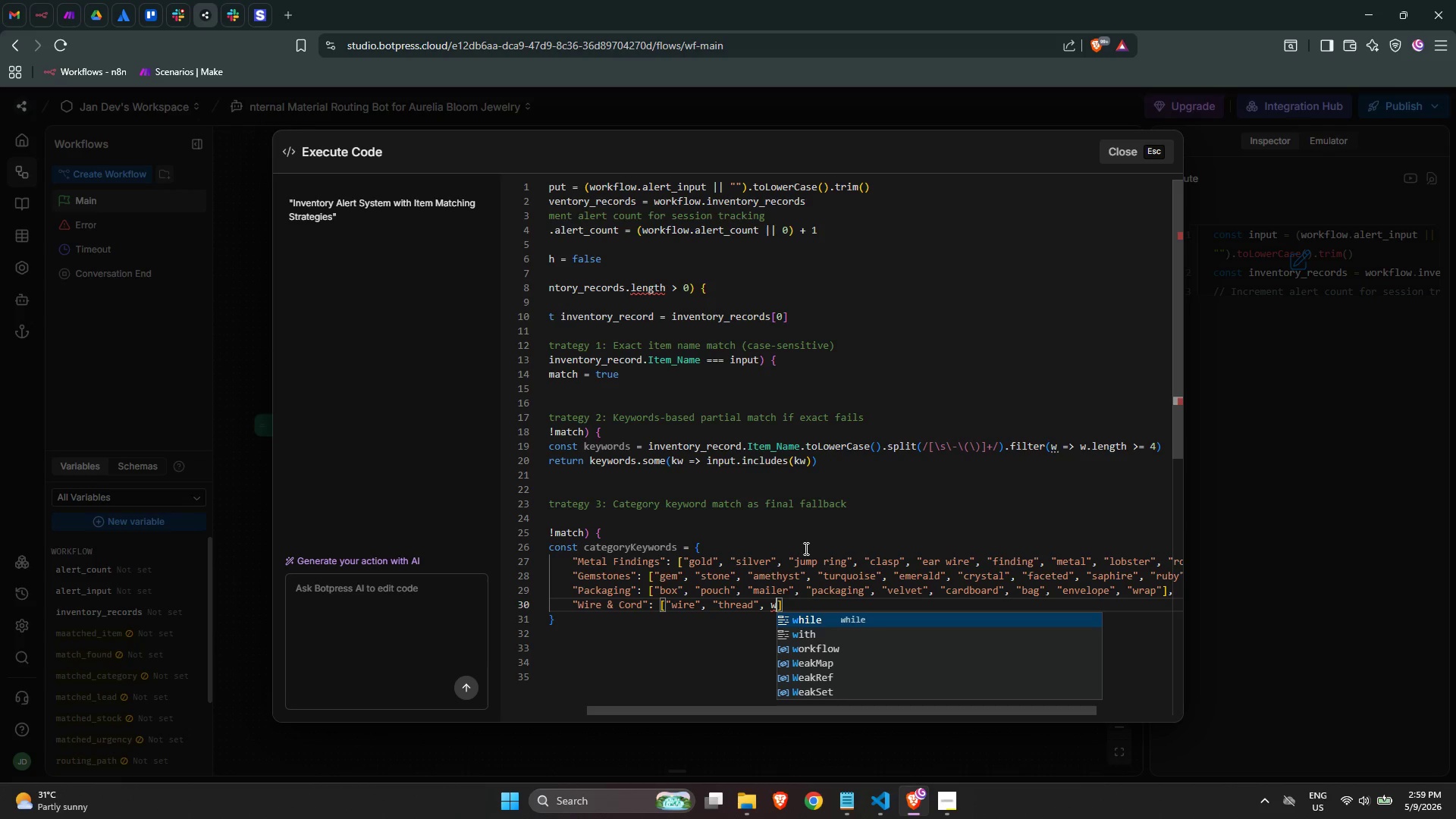 
key(Backspace)
 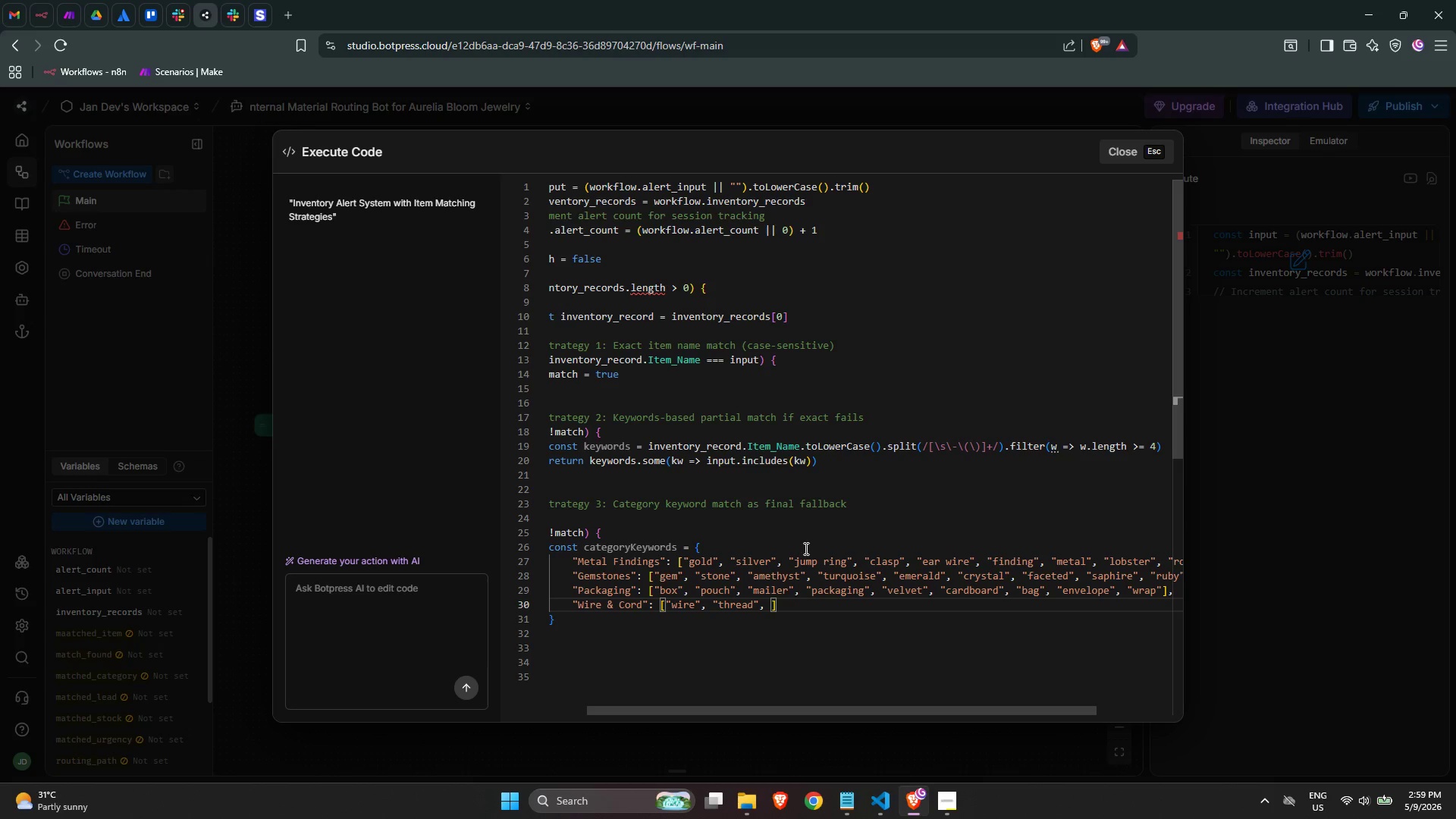 
key(Shift+ShiftLeft)
 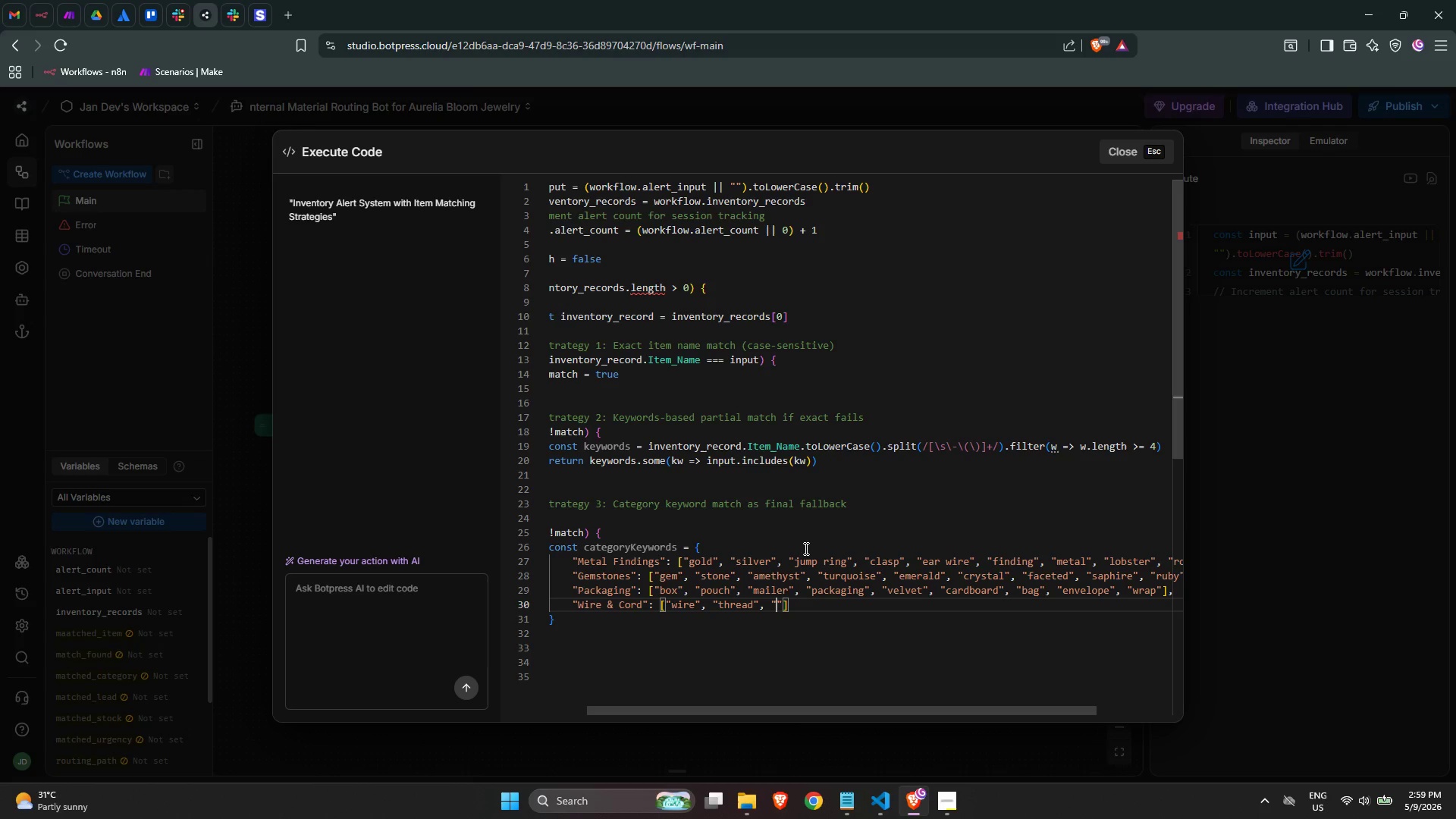 
key(Shift+Quote)
 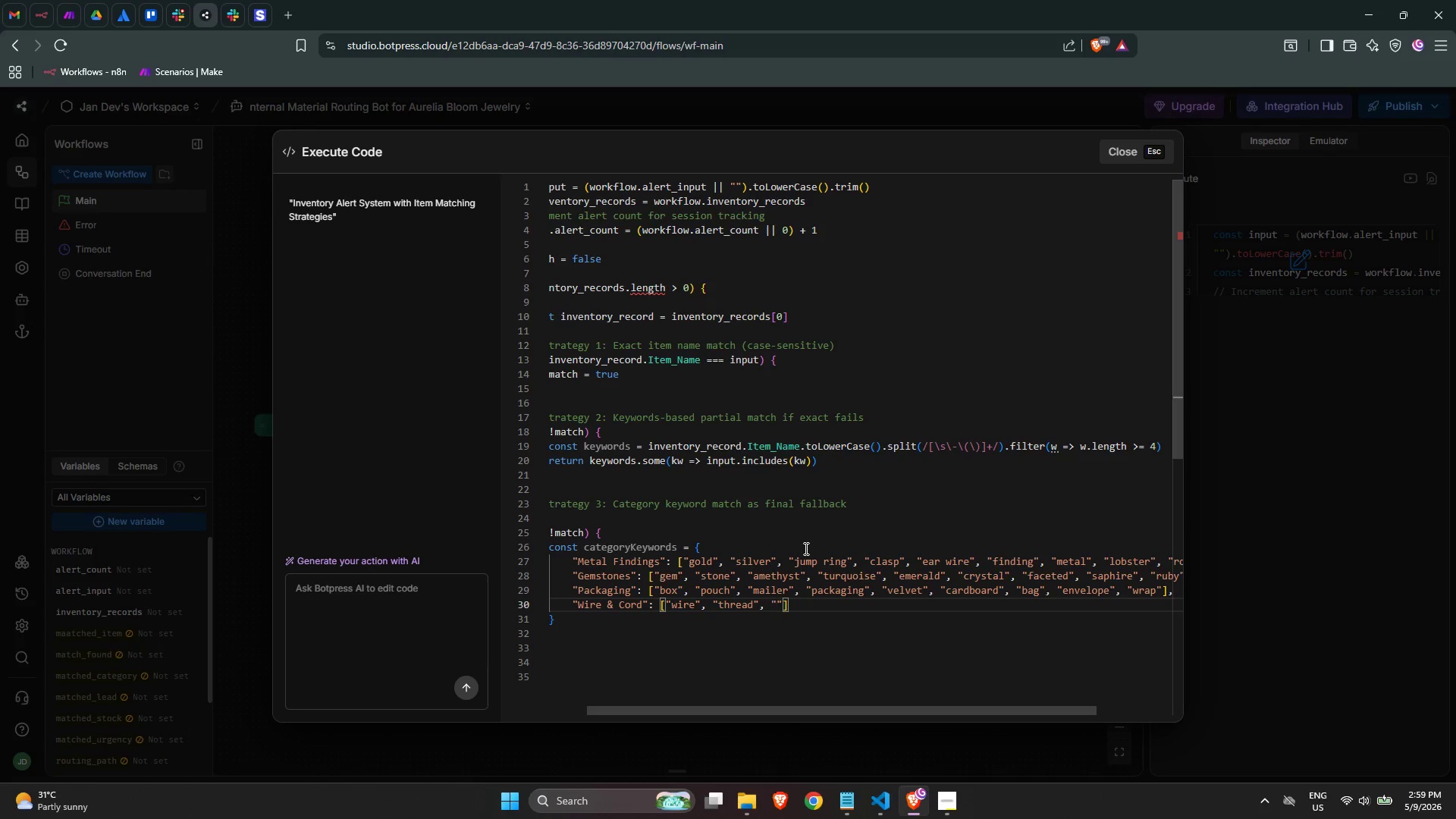 
type(cord)
 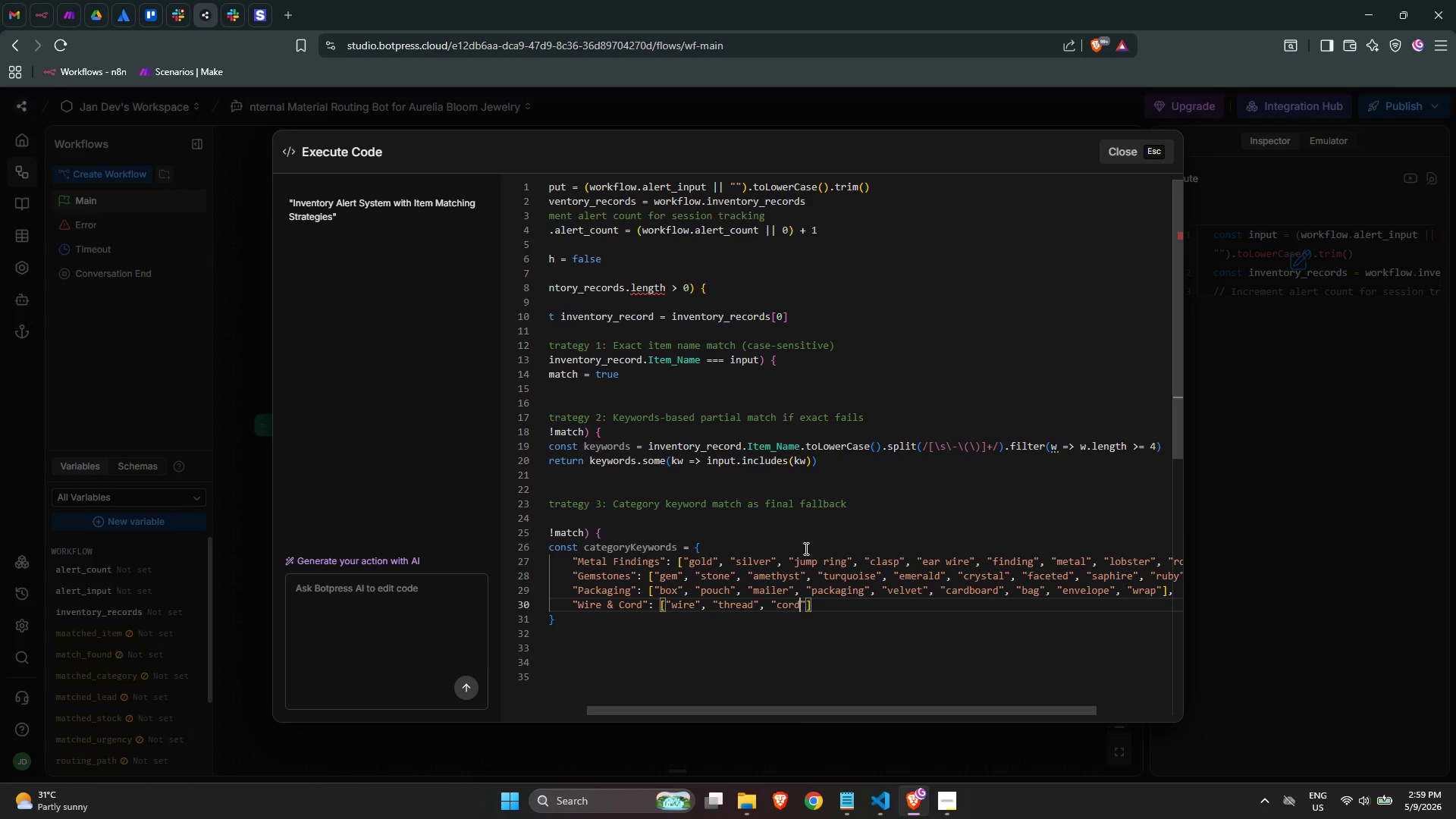 
key(ArrowRight)
 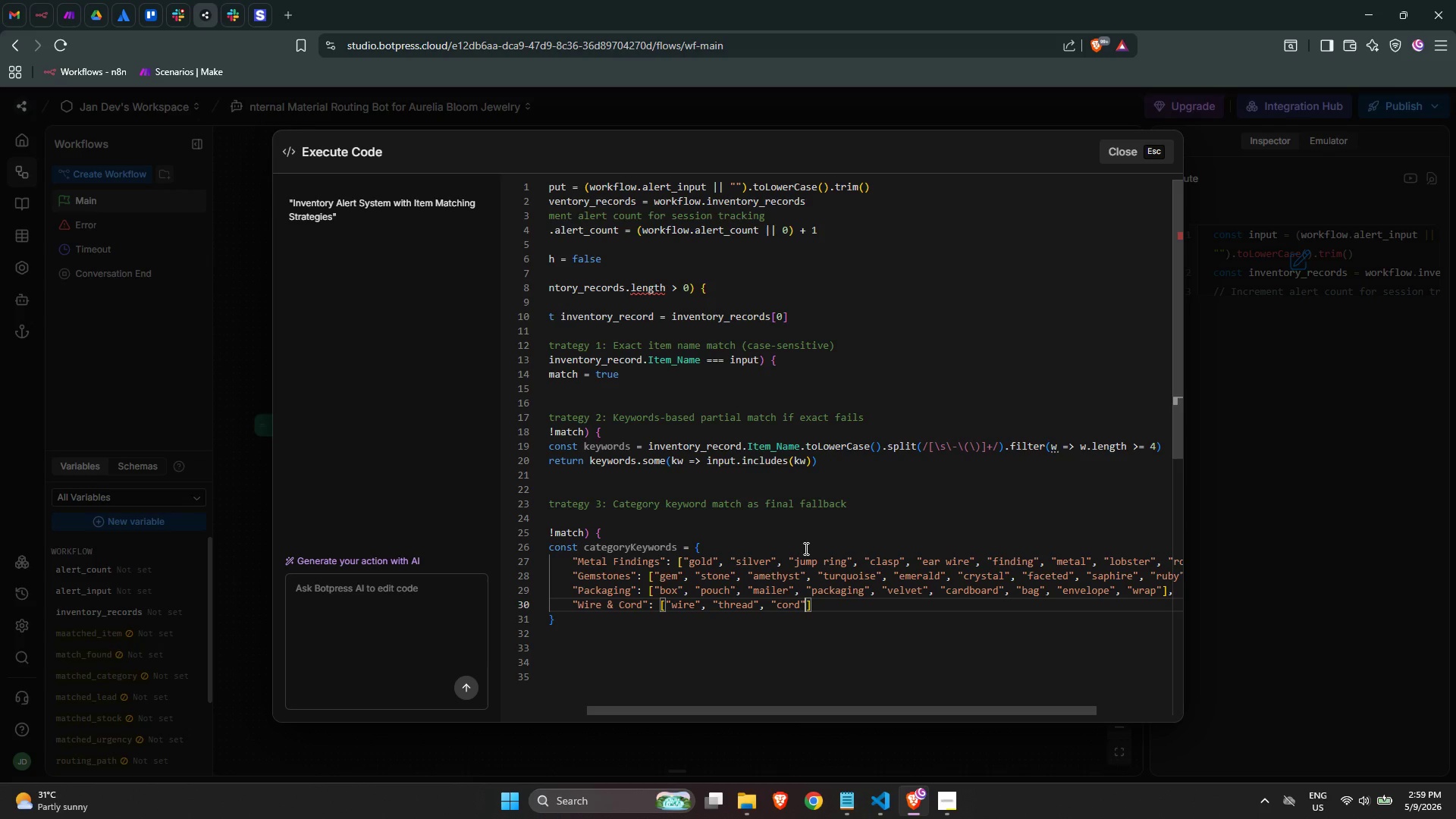 
key(Comma)
 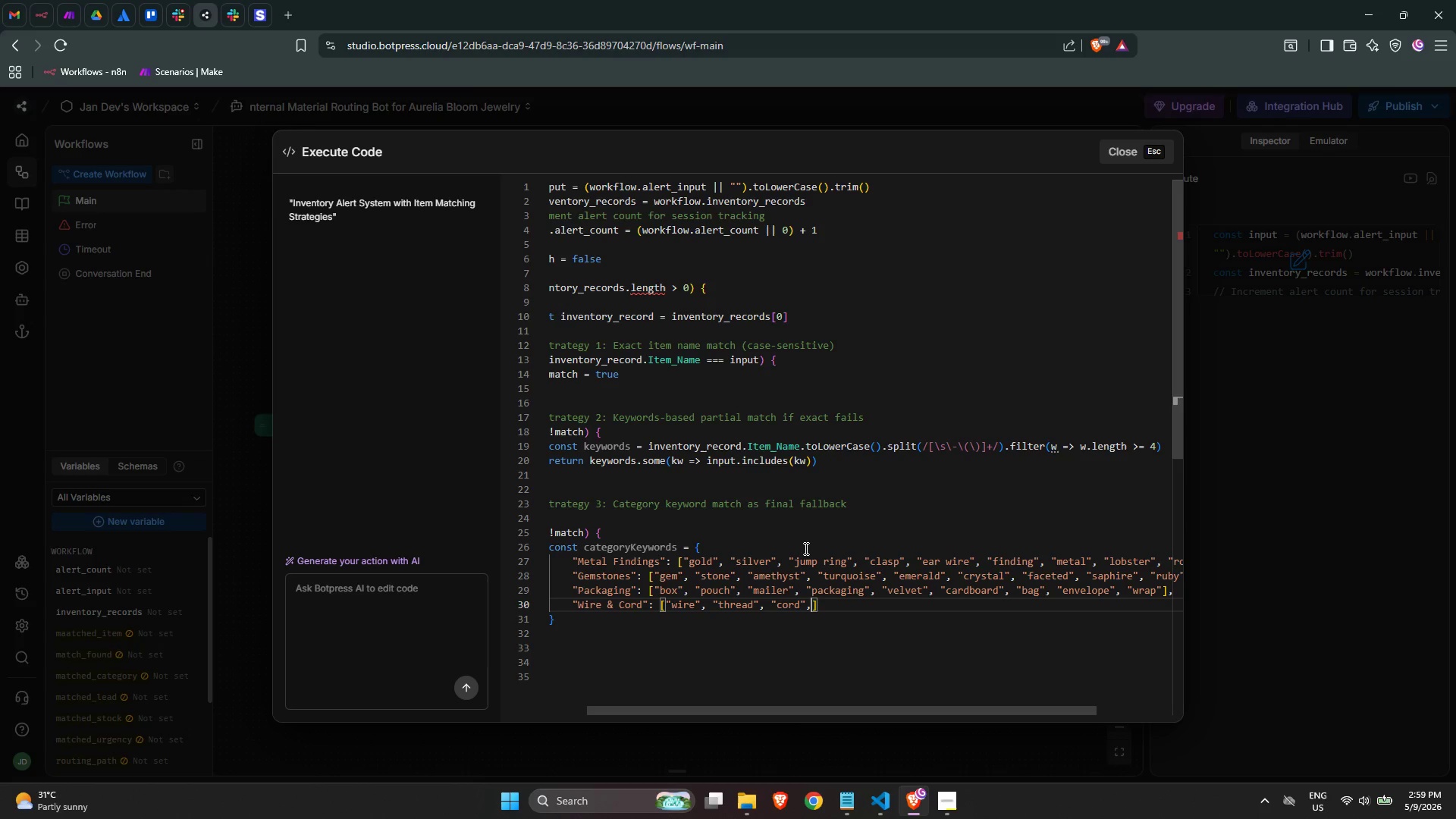 
key(Space)
 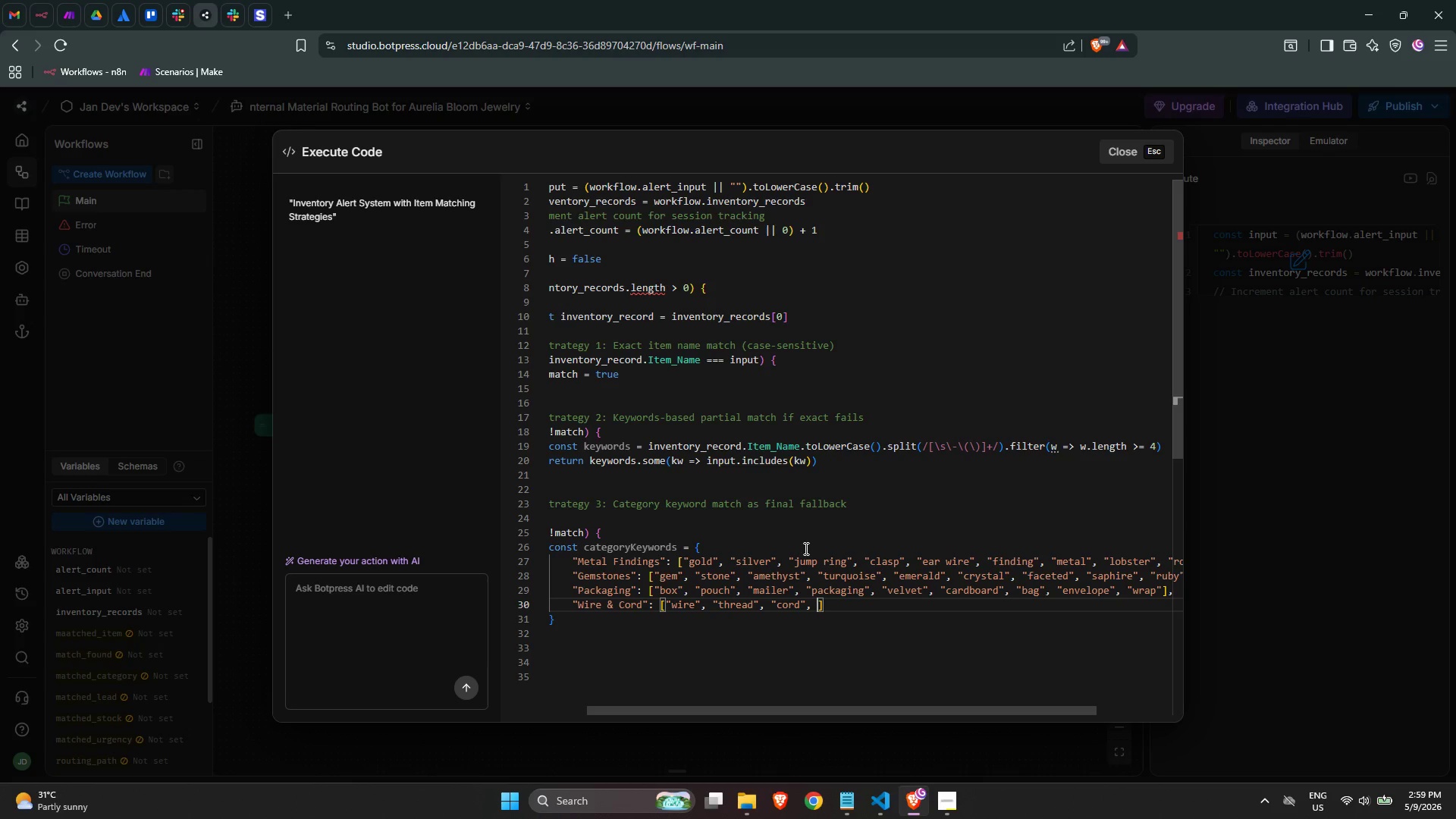 
type("silk)
 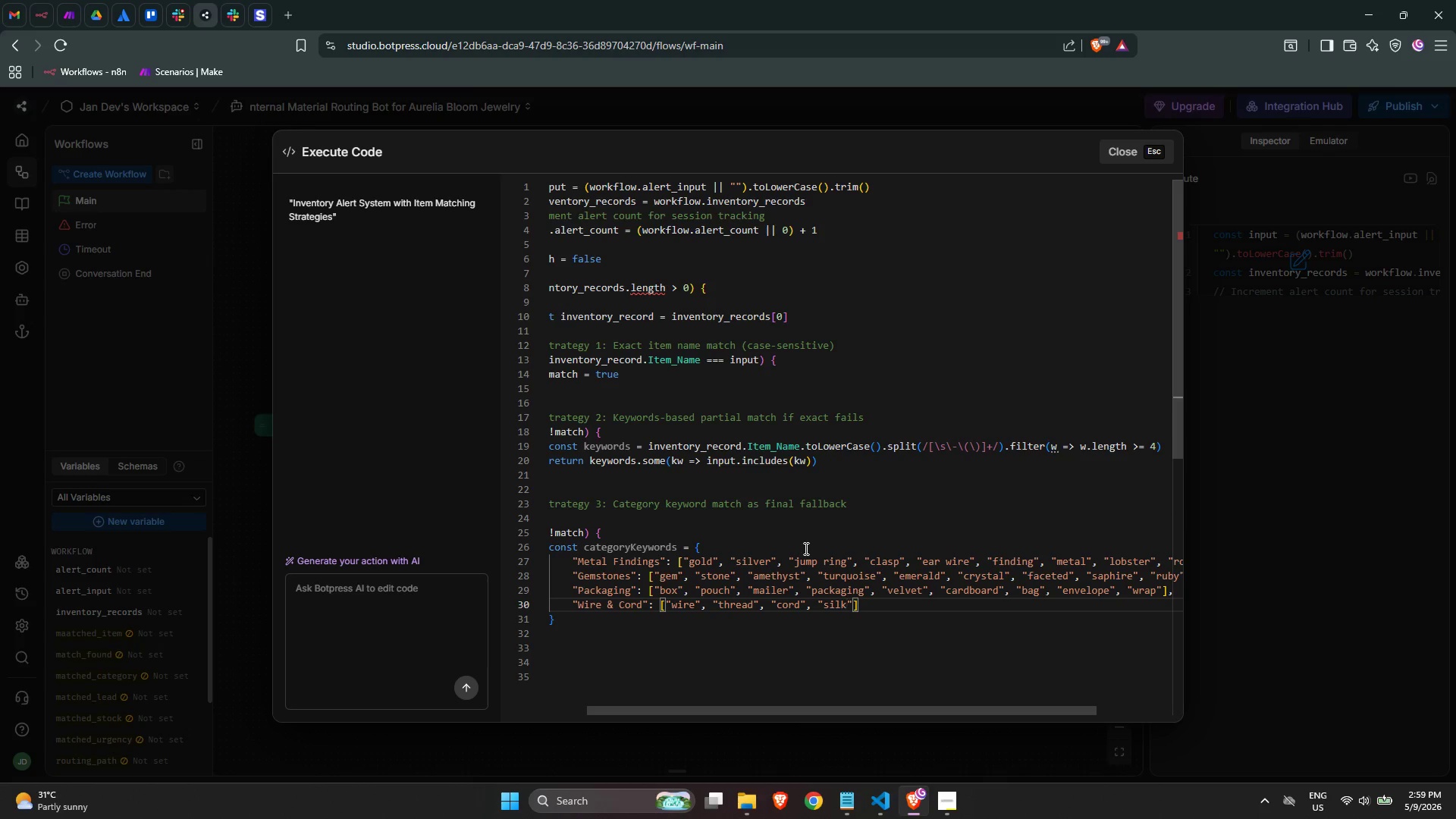 
key(ArrowRight)
 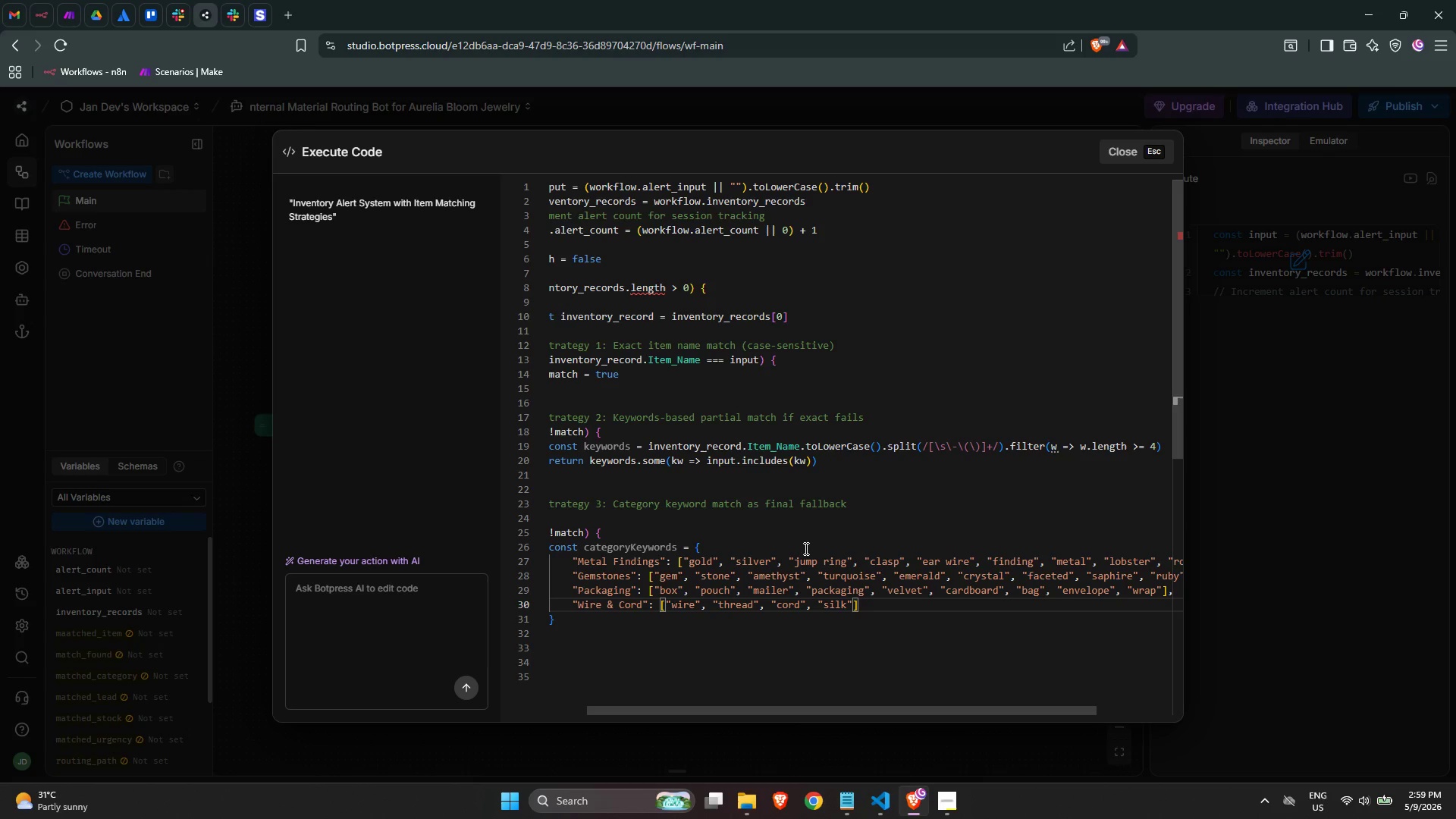 
type(, )
key(Backspace)
type("guage)
 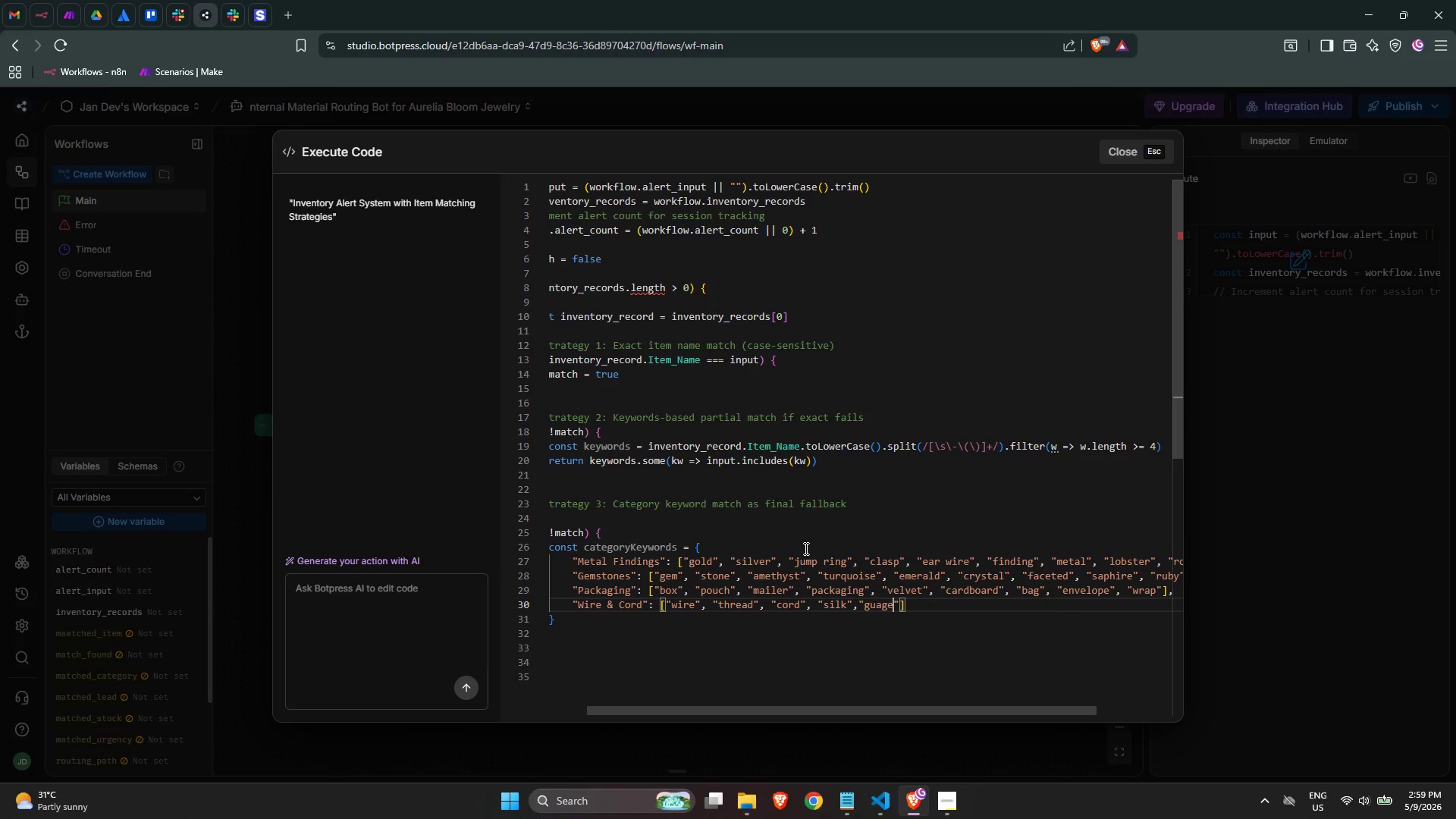 
key(ArrowRight)
 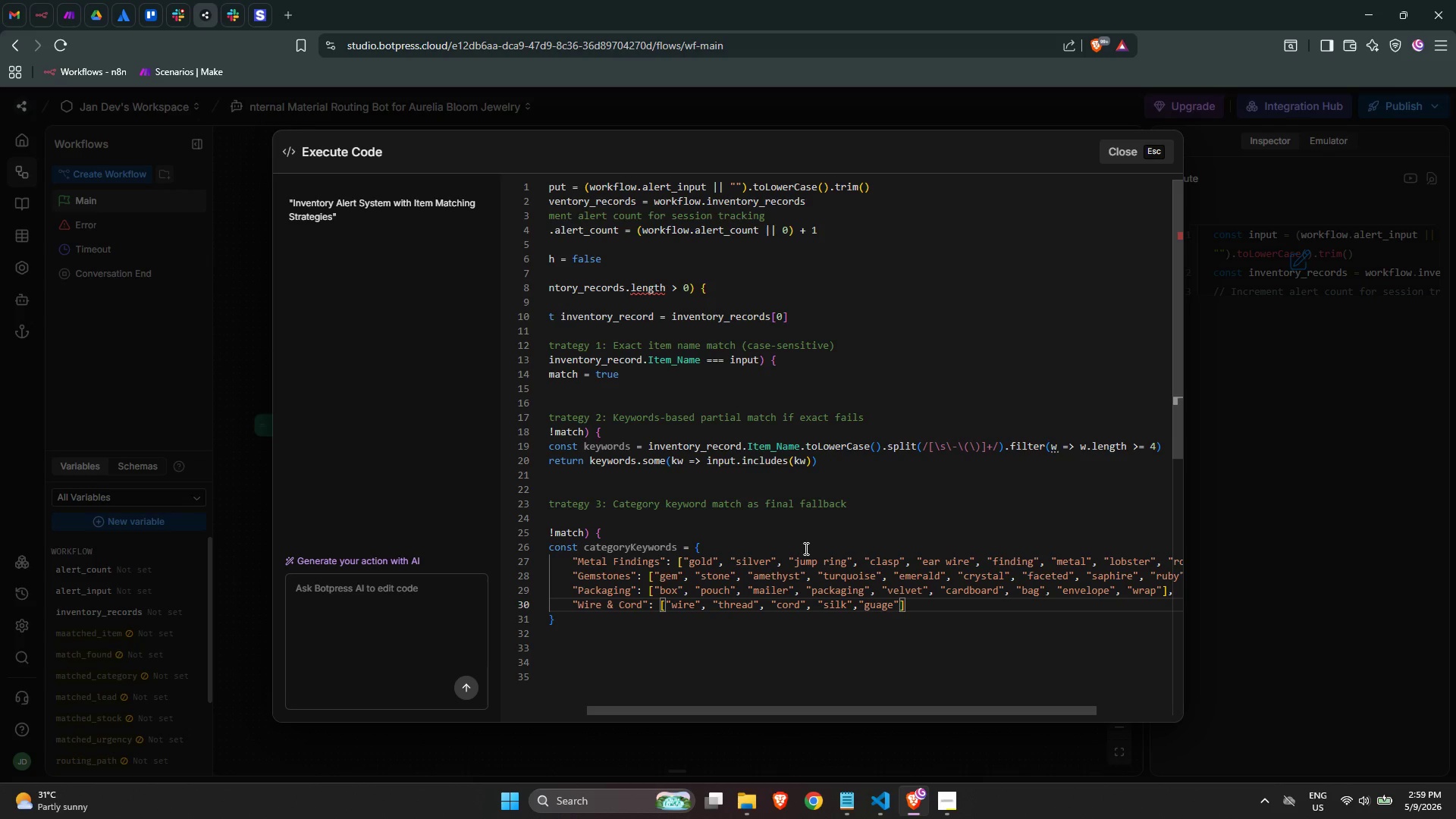 
type(, "crimp)
 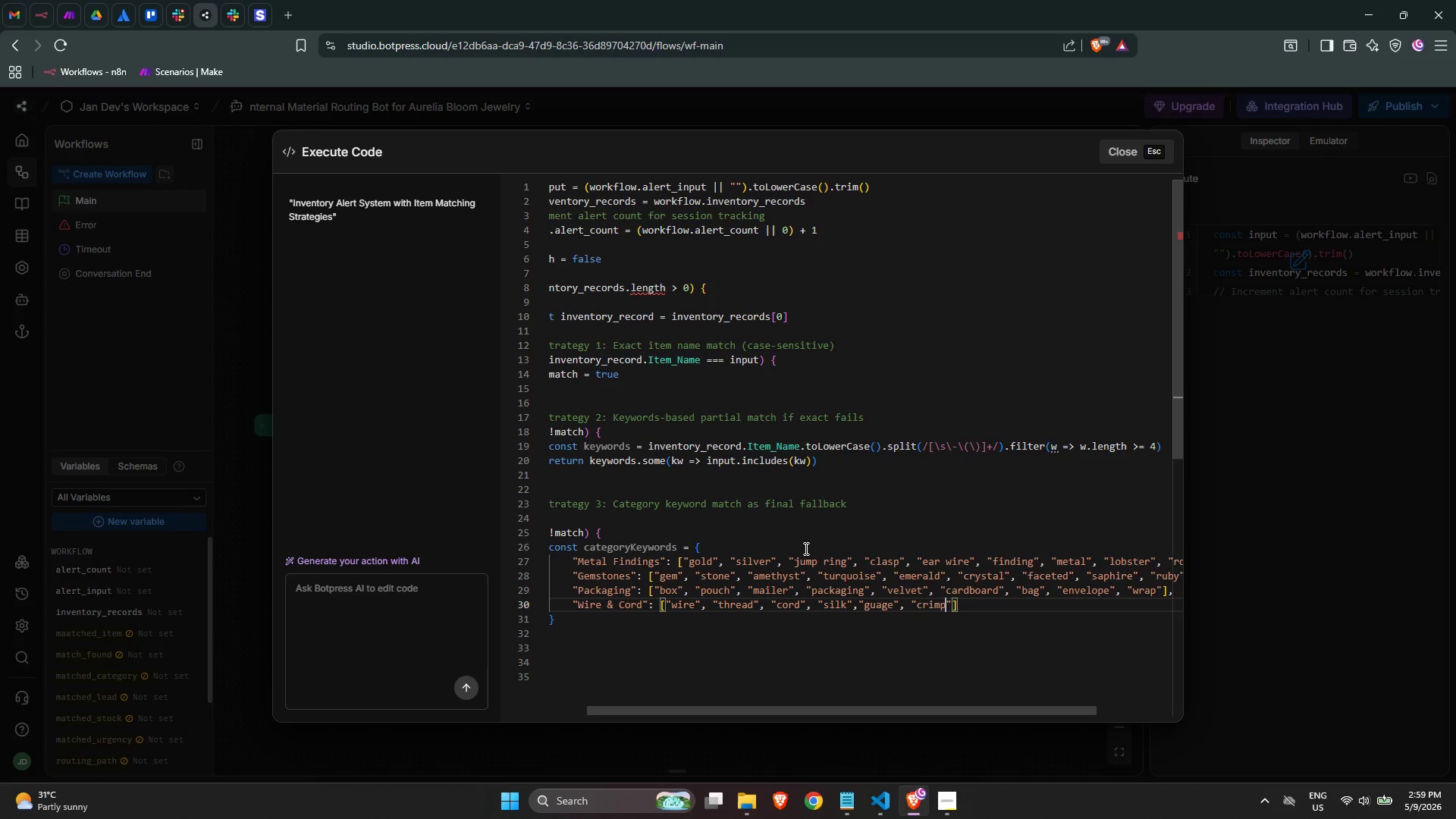 
wait(14.99)
 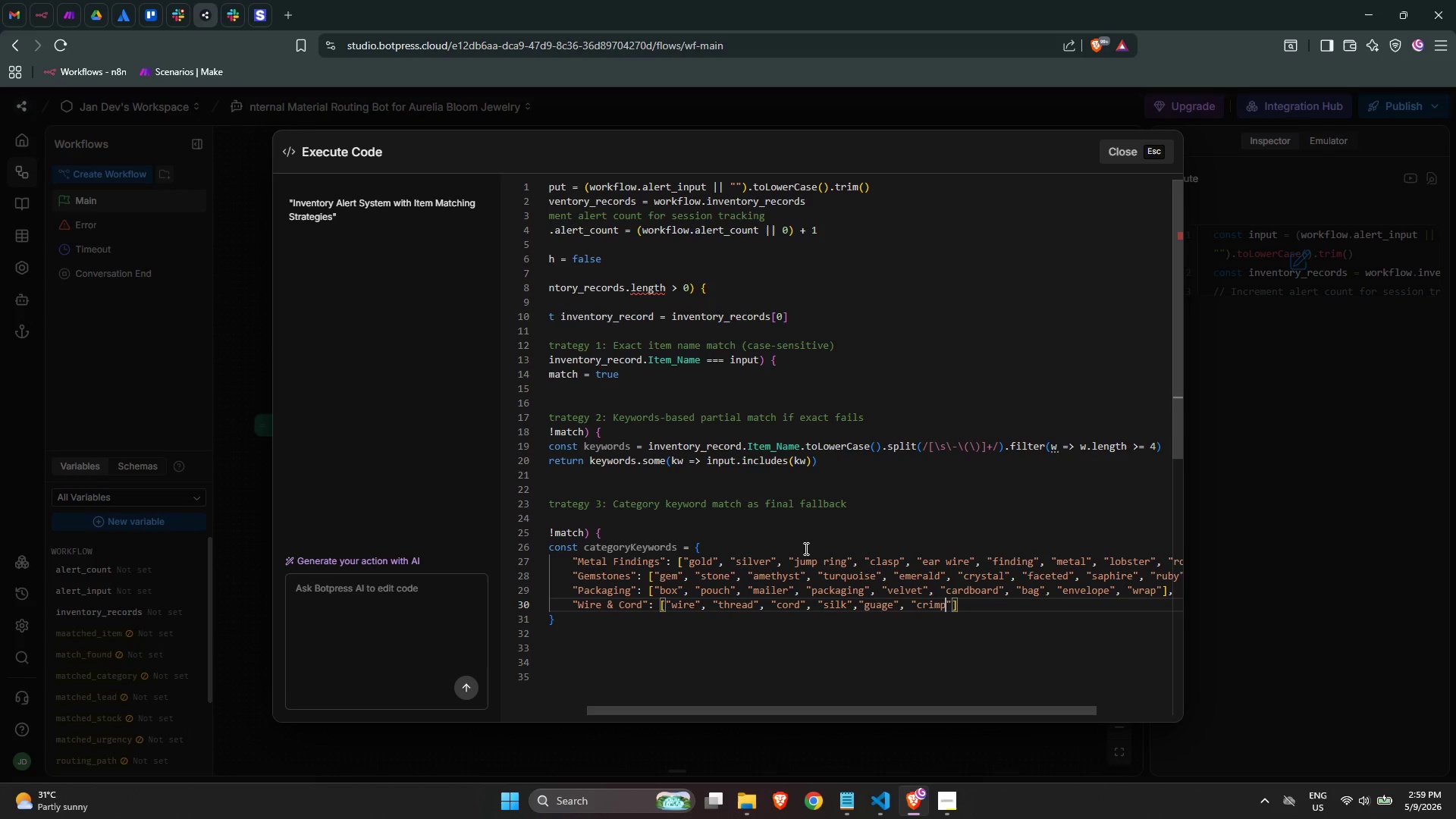 
hold_key(key=ArrowLeft, duration=0.88)
 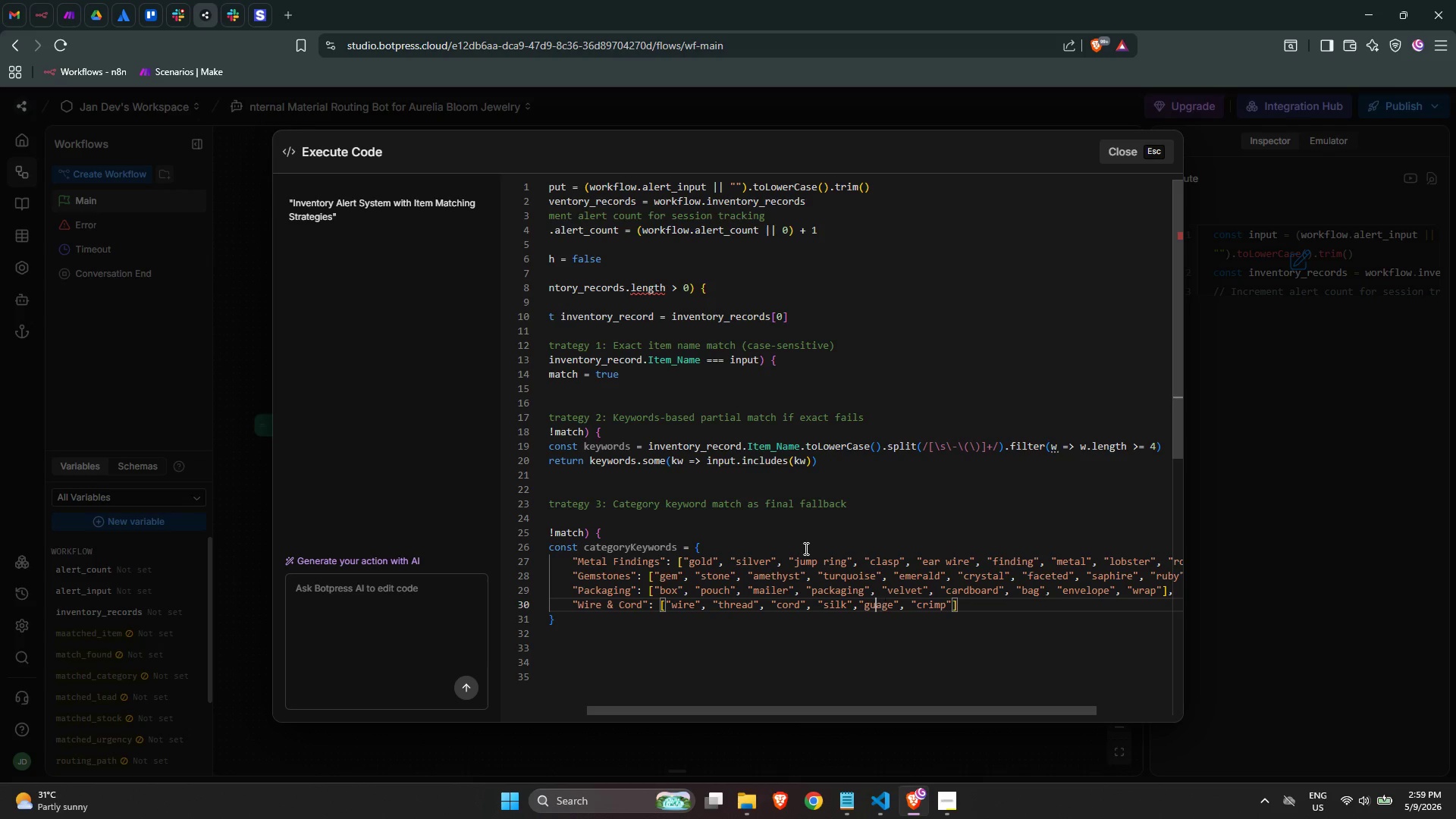 
key(ArrowLeft)
 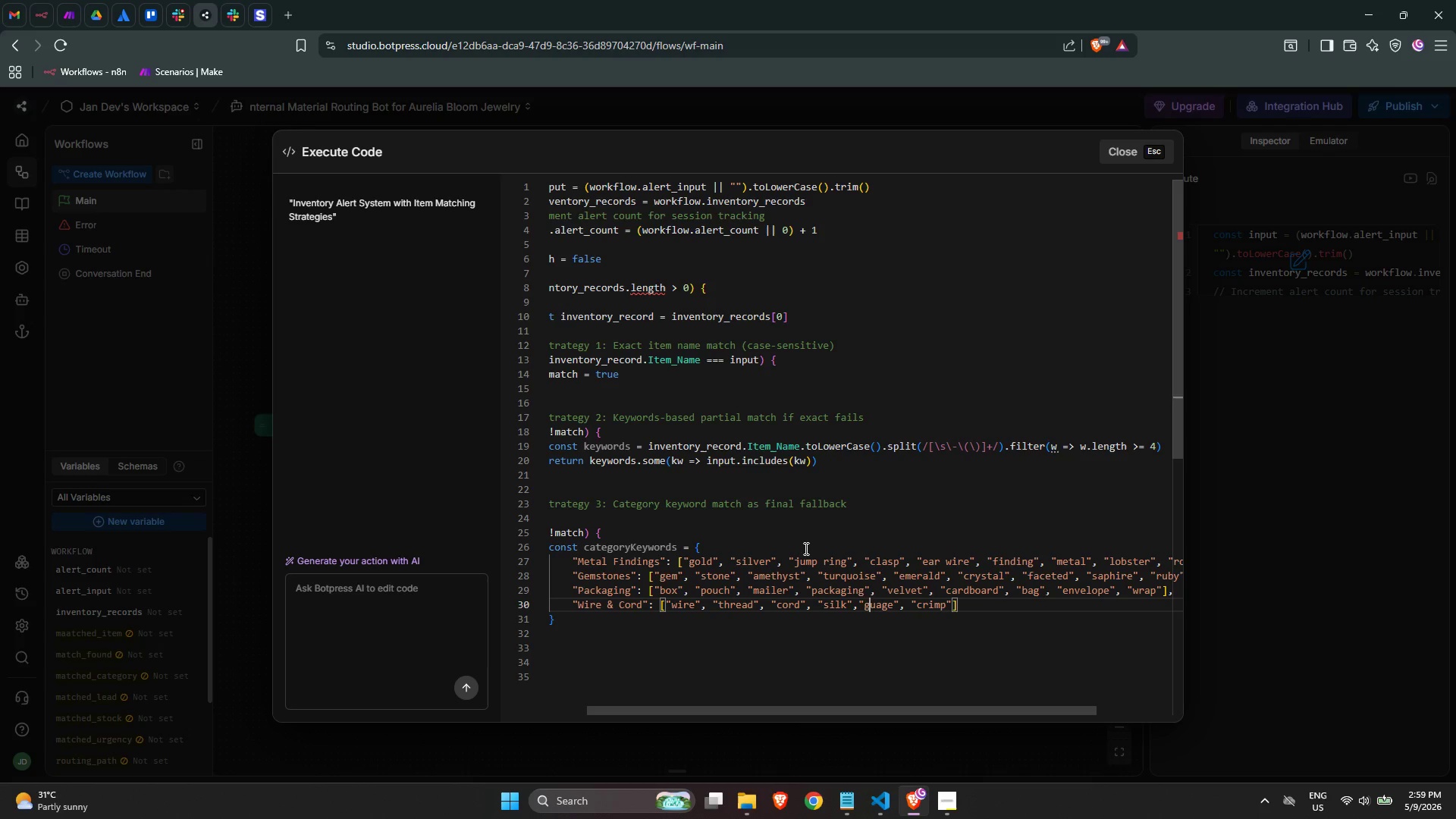 
key(ArrowLeft)
 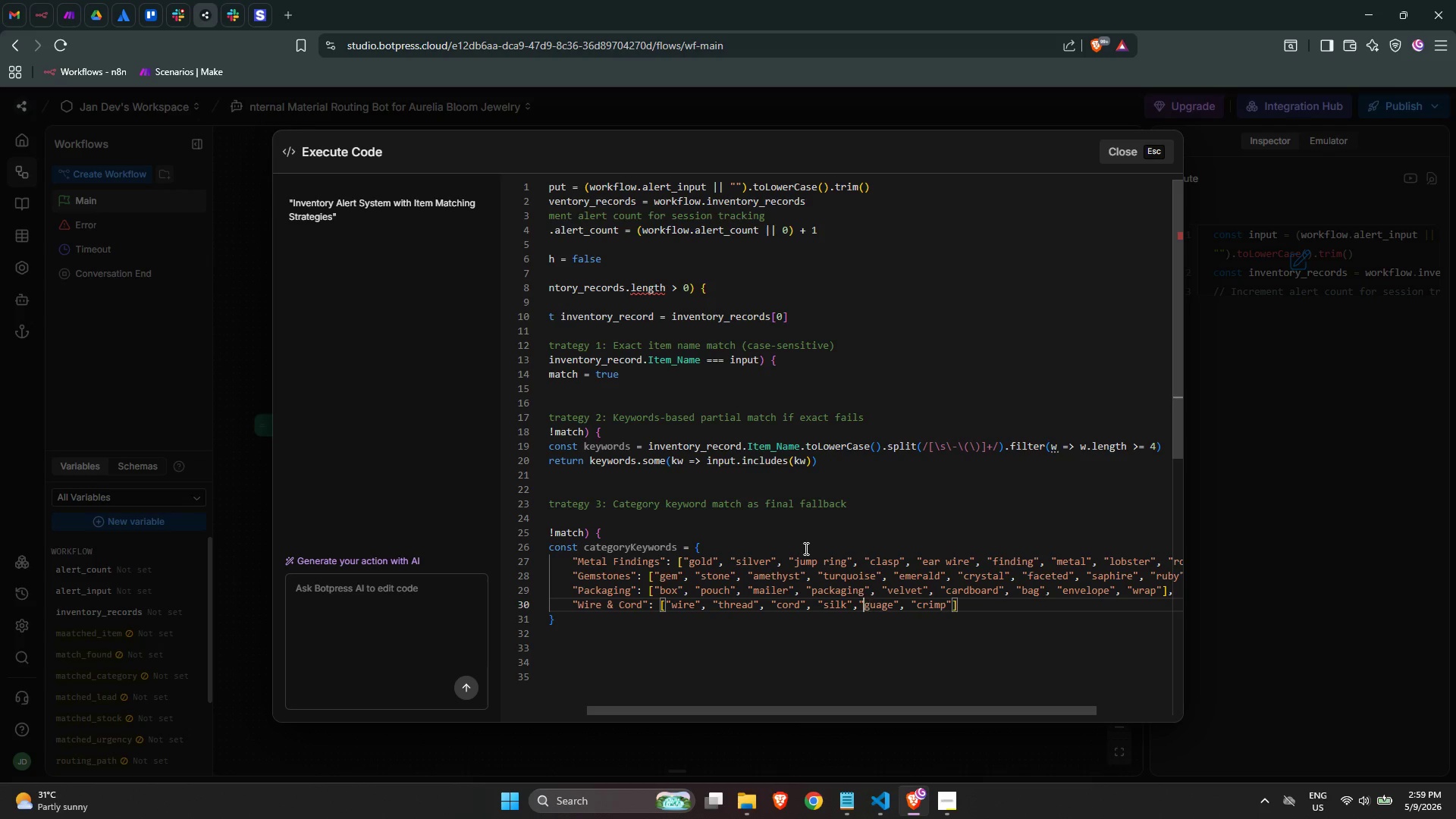 
key(ArrowLeft)
 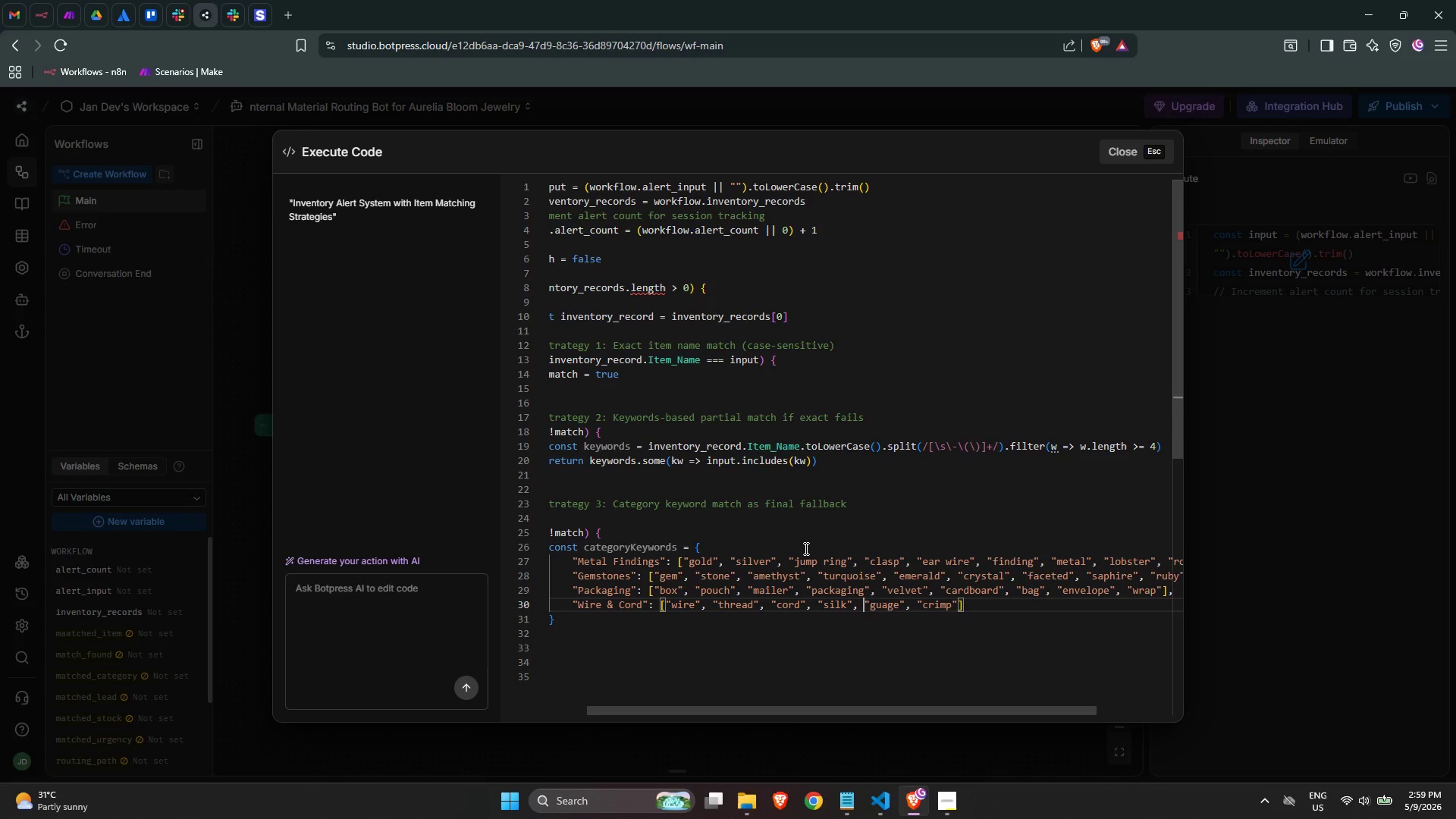 
key(Space)
 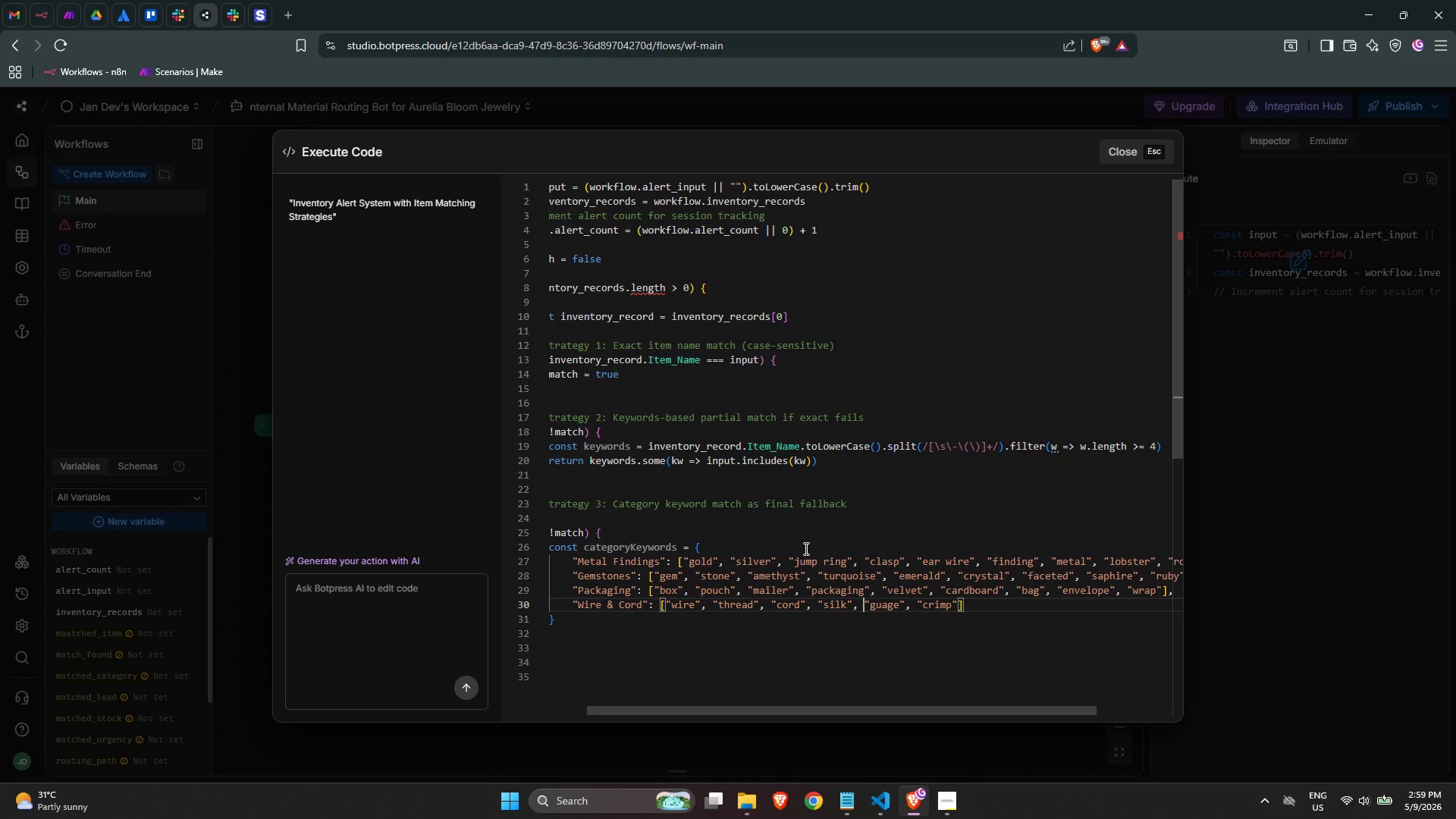 
key(Control+ArrowRight)
 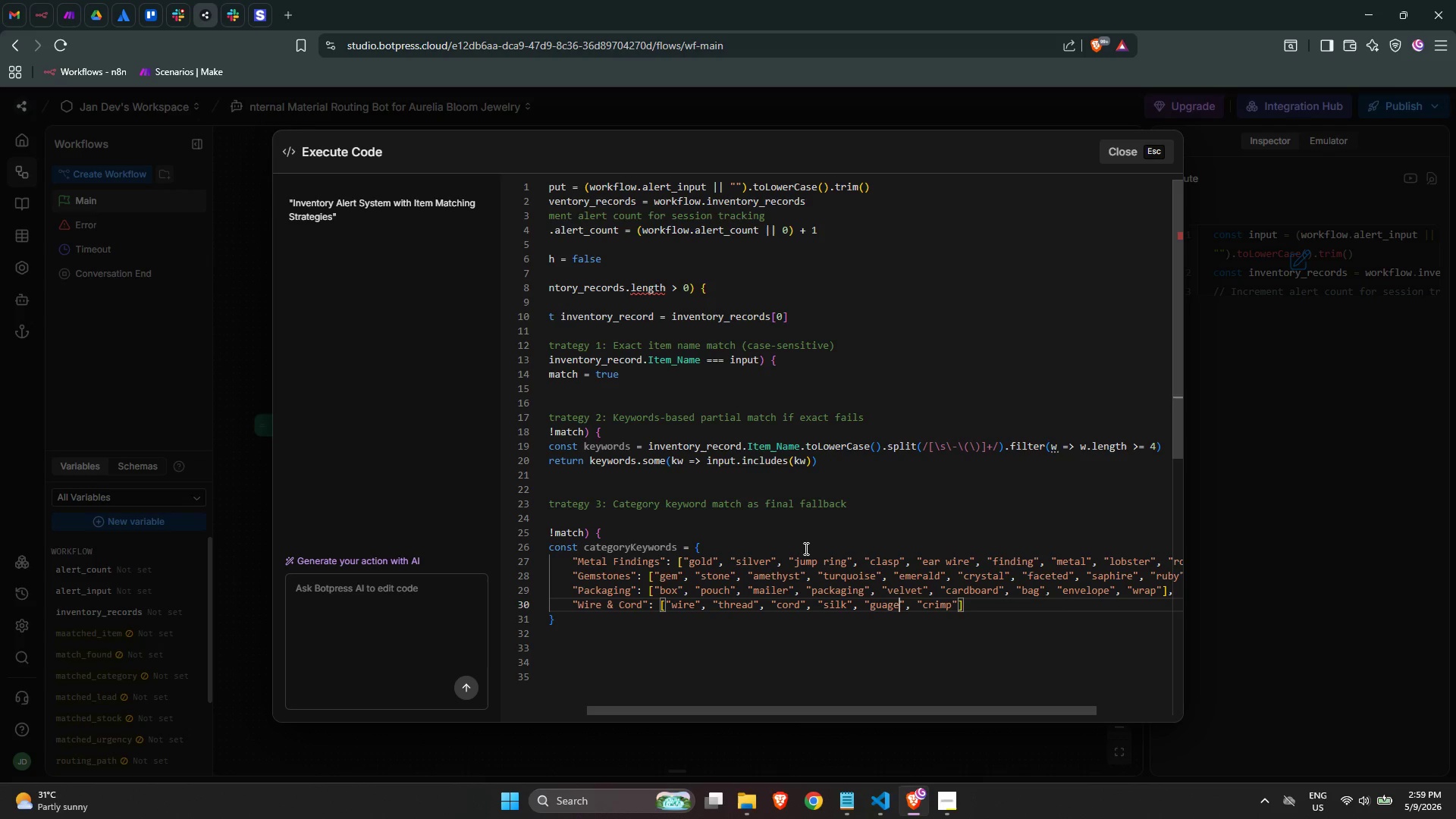 
key(Control+ArrowRight)
 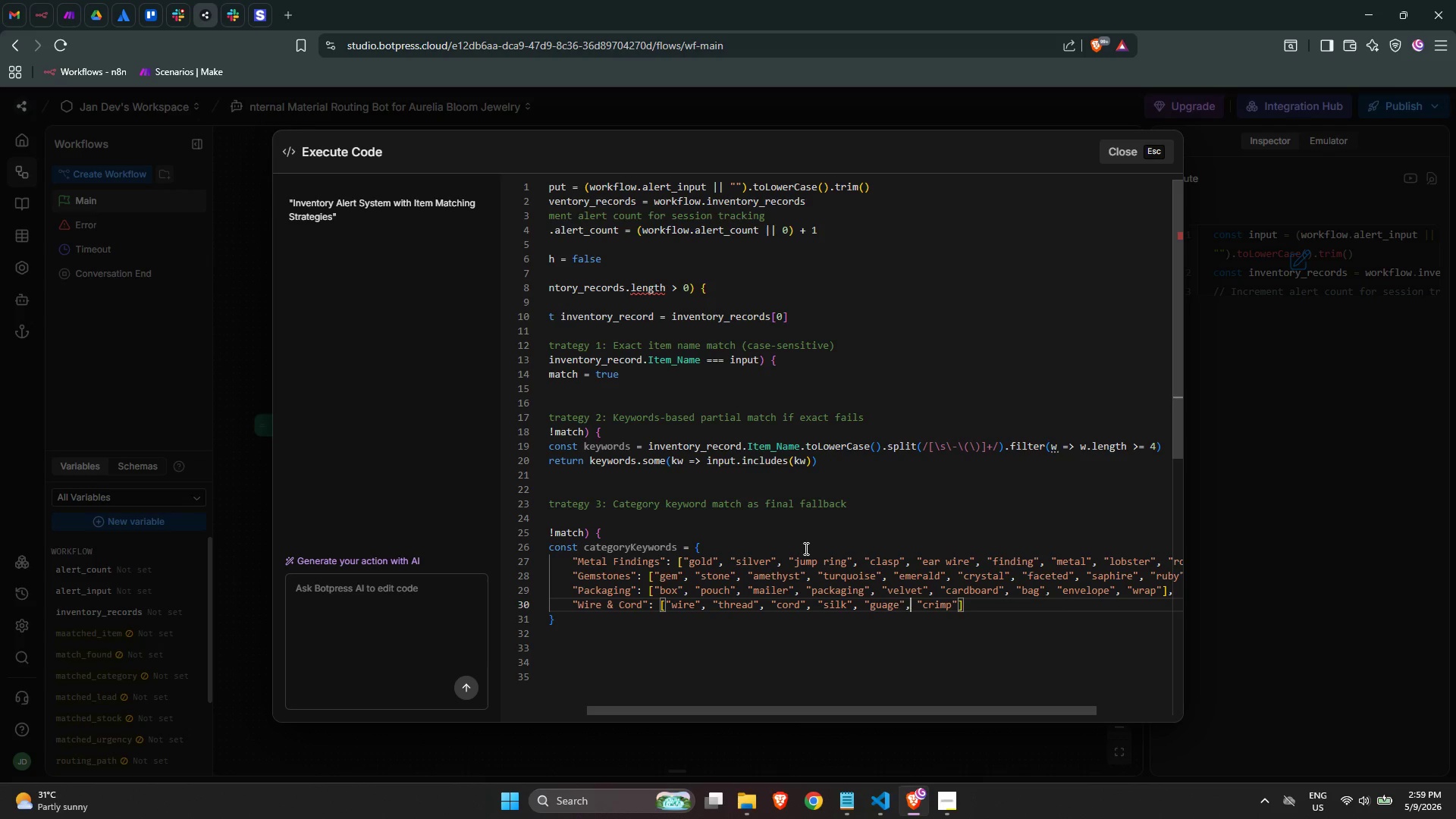 
key(Control+ArrowRight)
 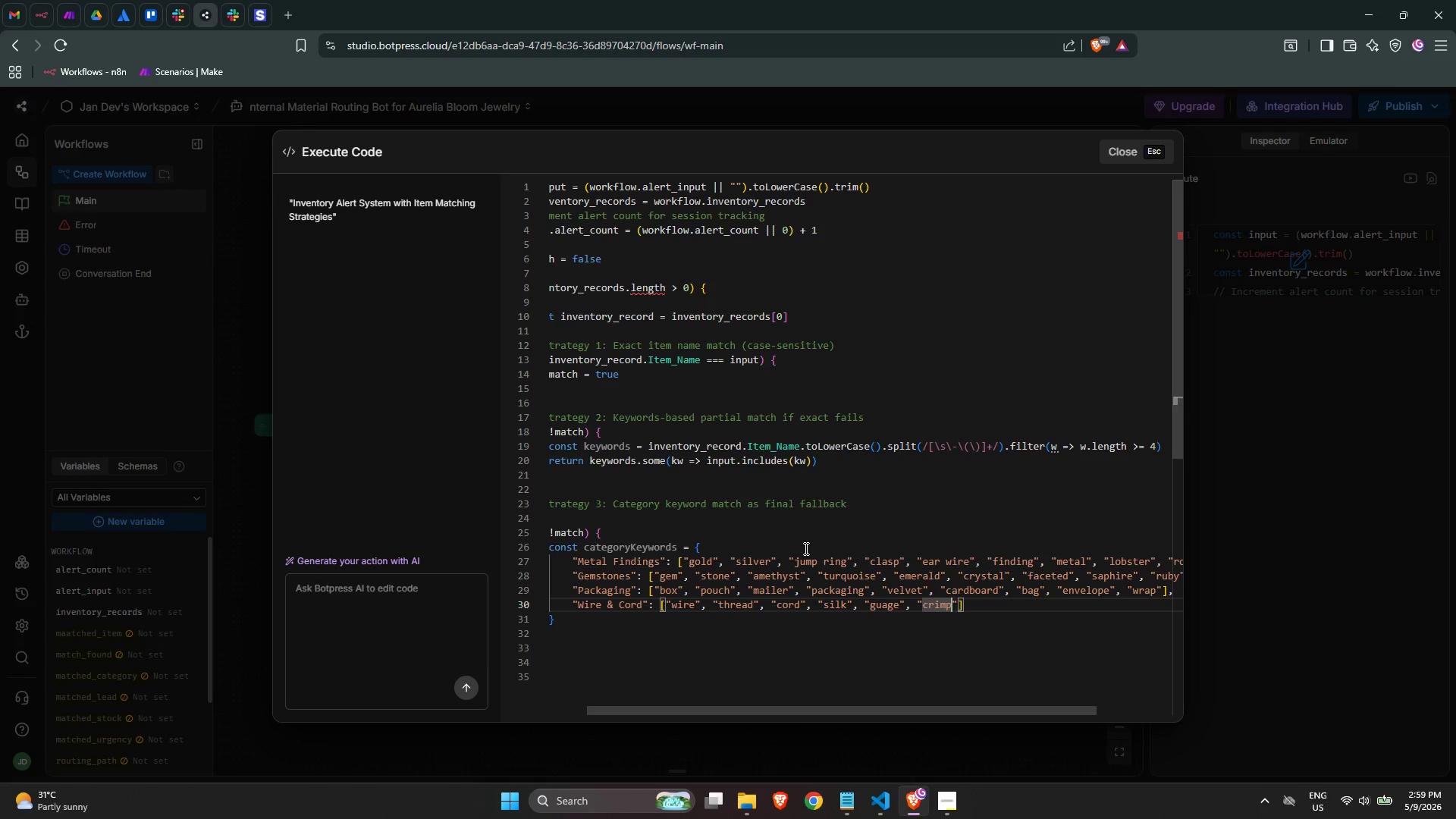 
key(ArrowRight)
 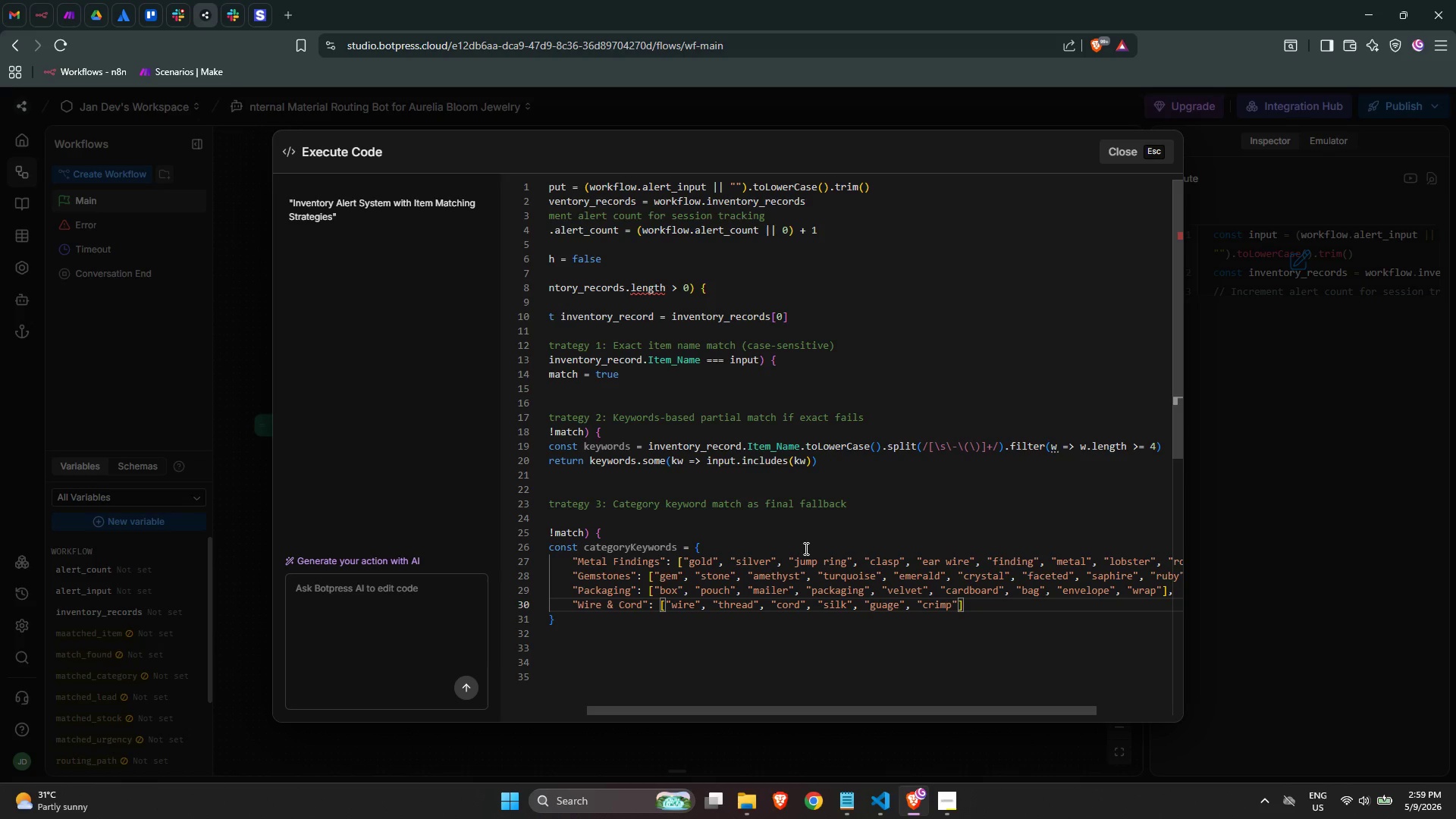 
key(Comma)
 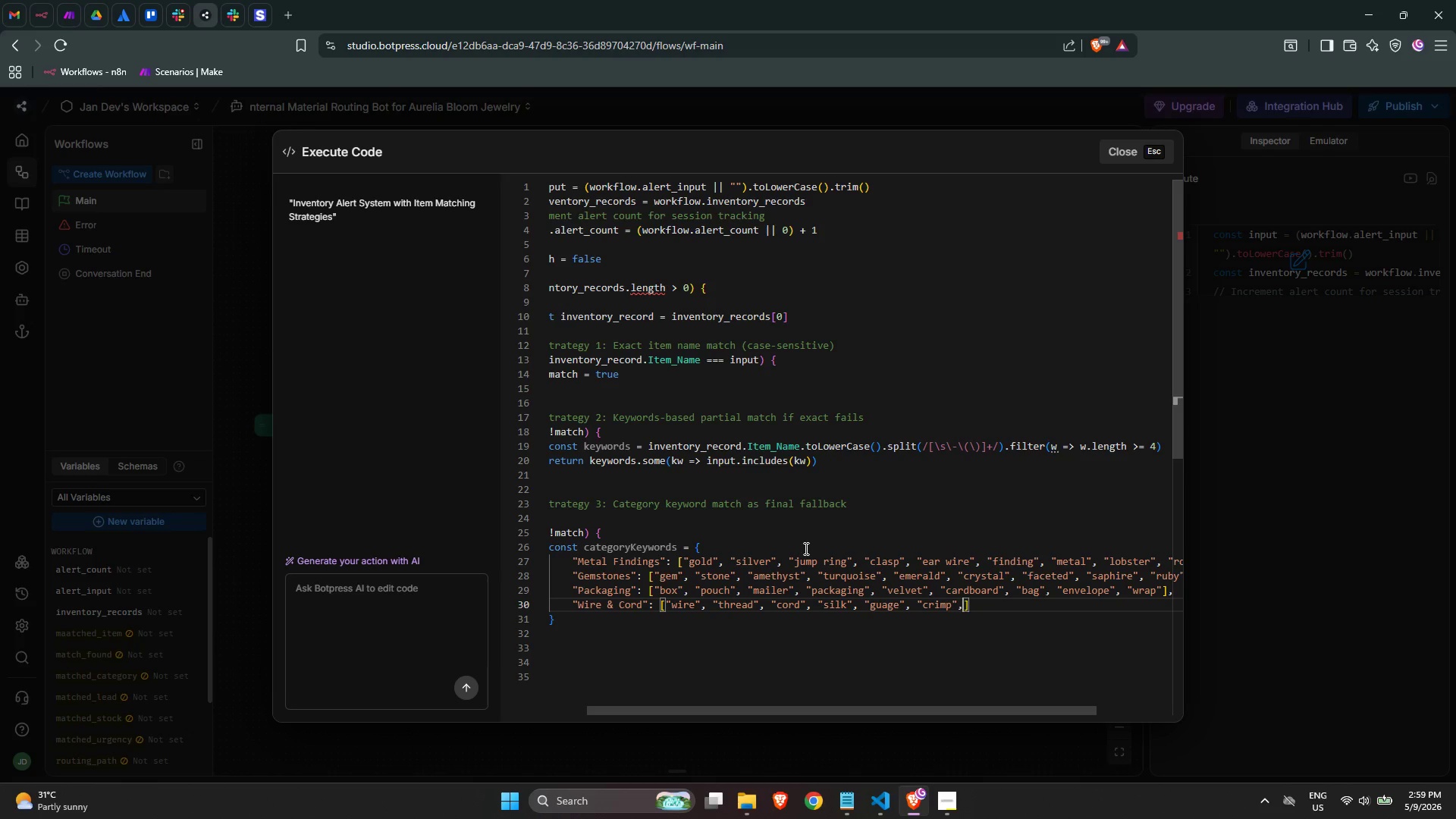 
key(Space)
 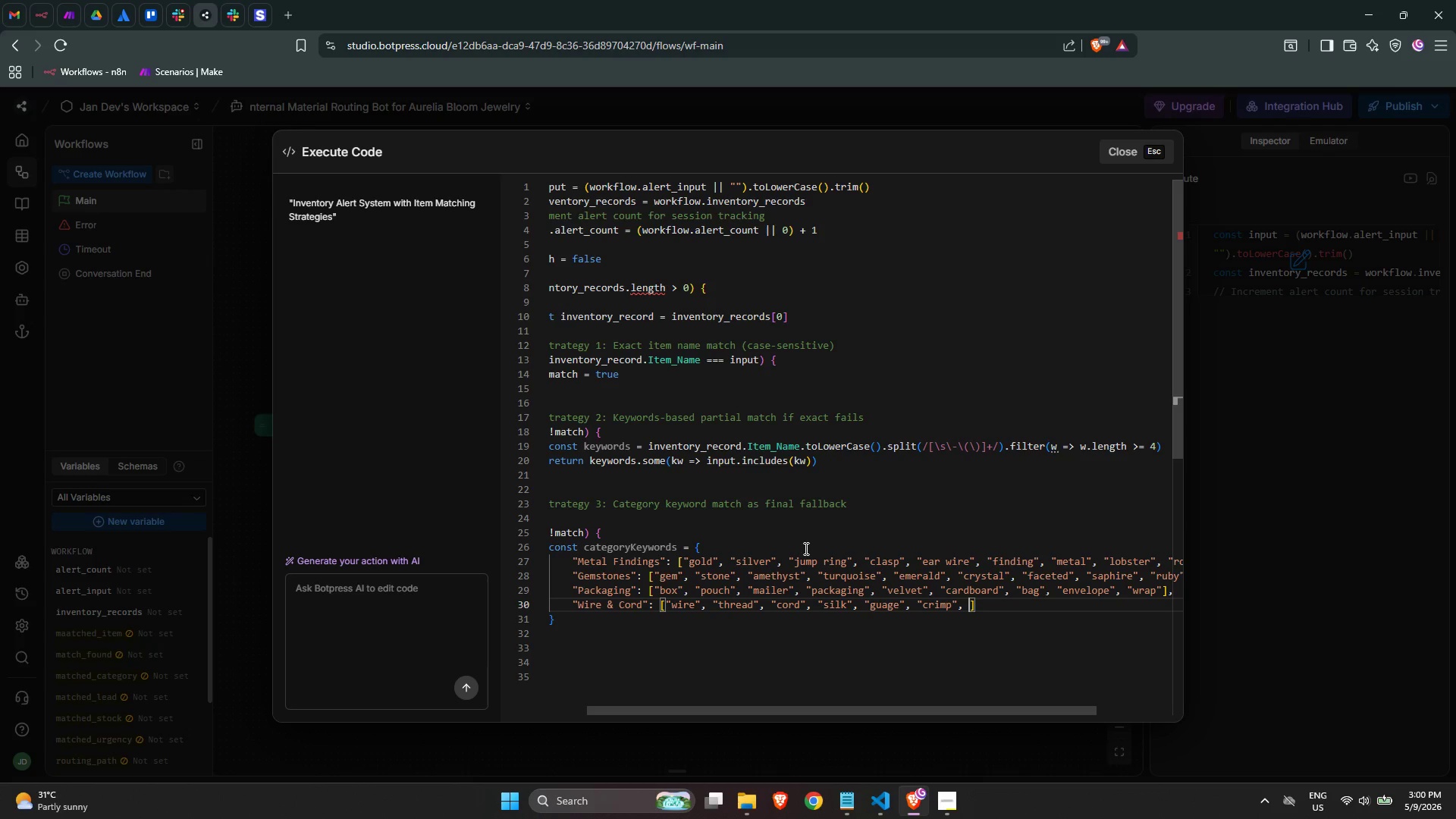 
wait(13.2)
 